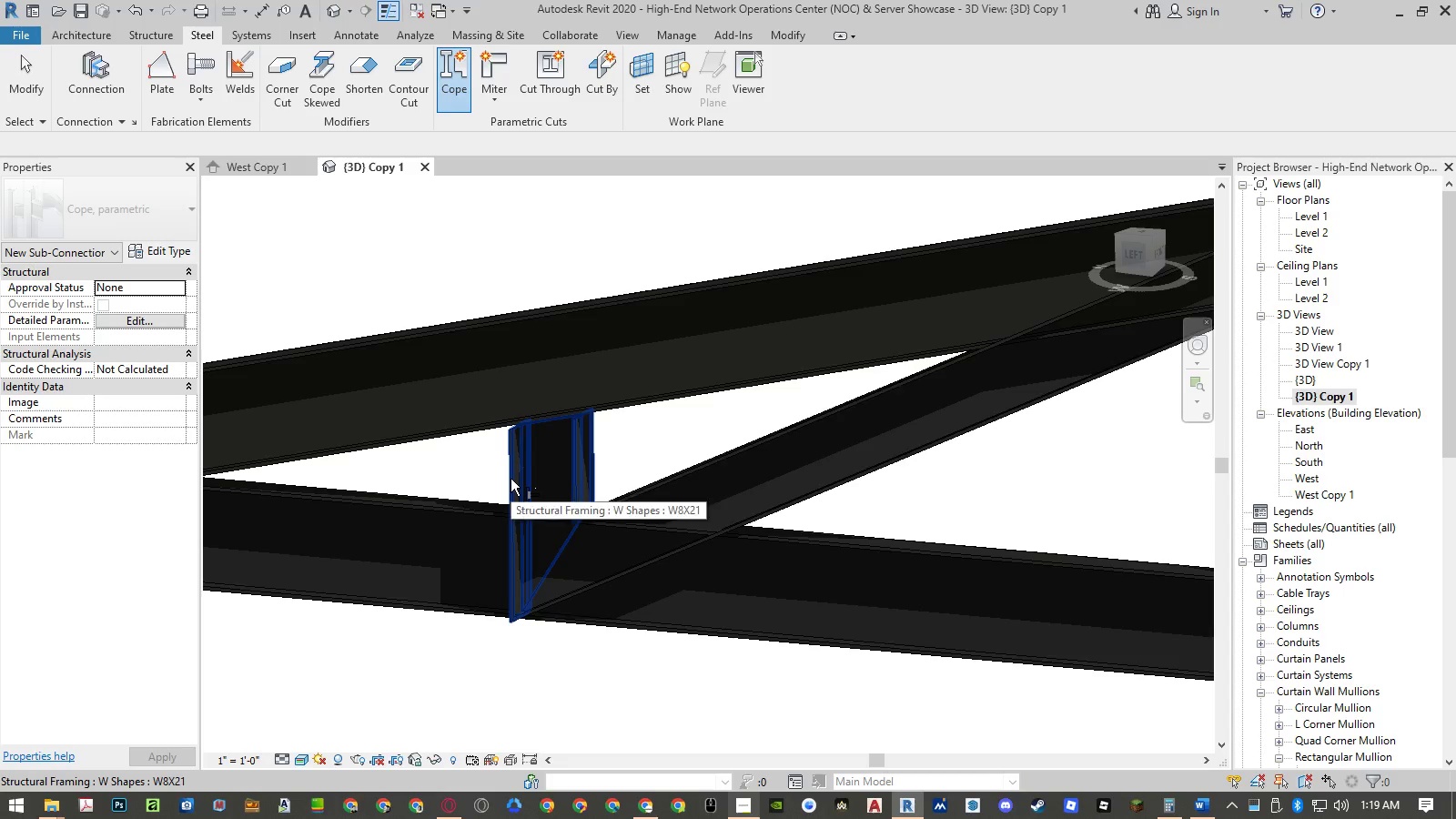 
left_click([511, 479])
 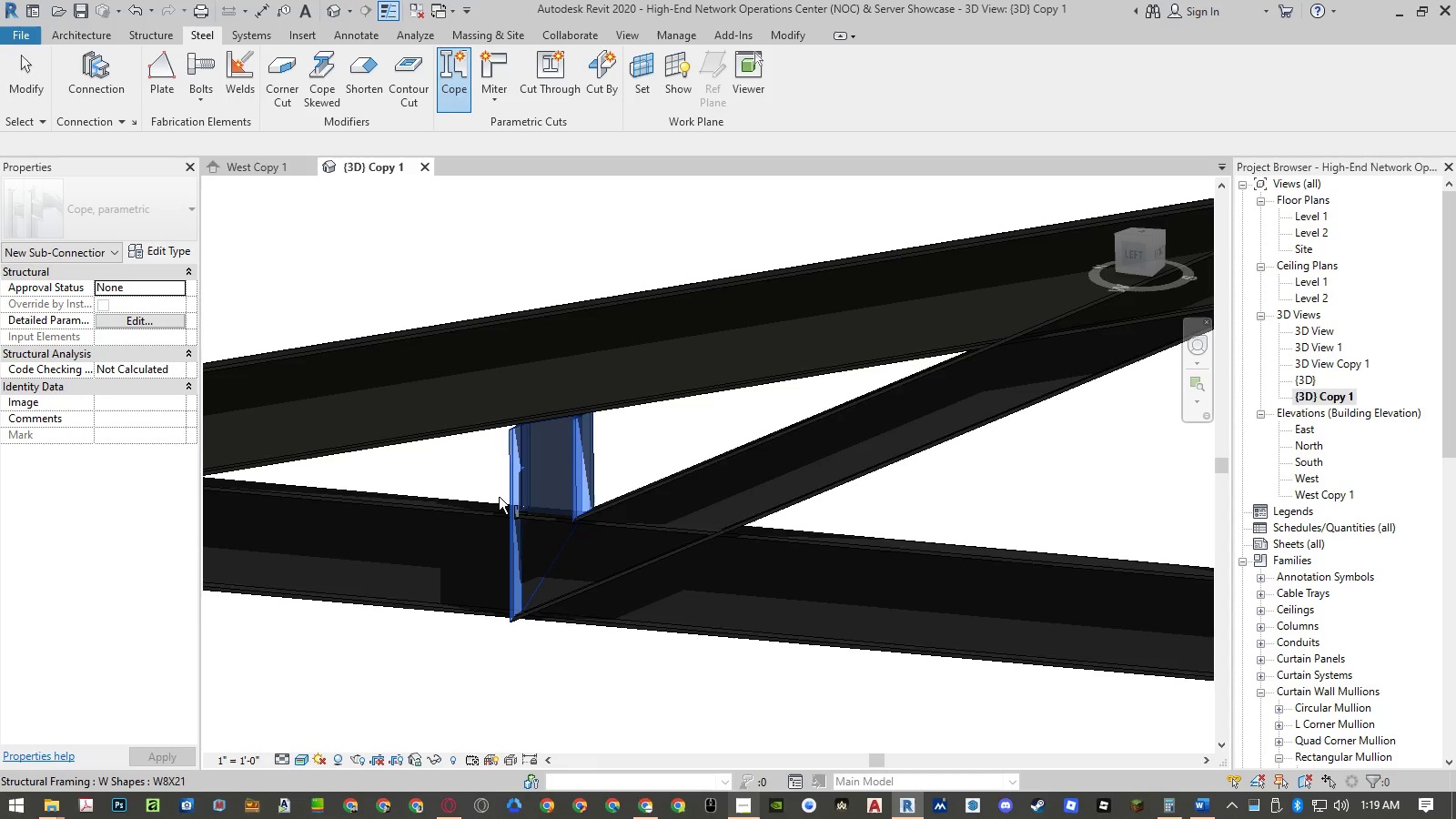 
hold_key(key=ControlLeft, duration=1.47)
left_click([491, 505])
 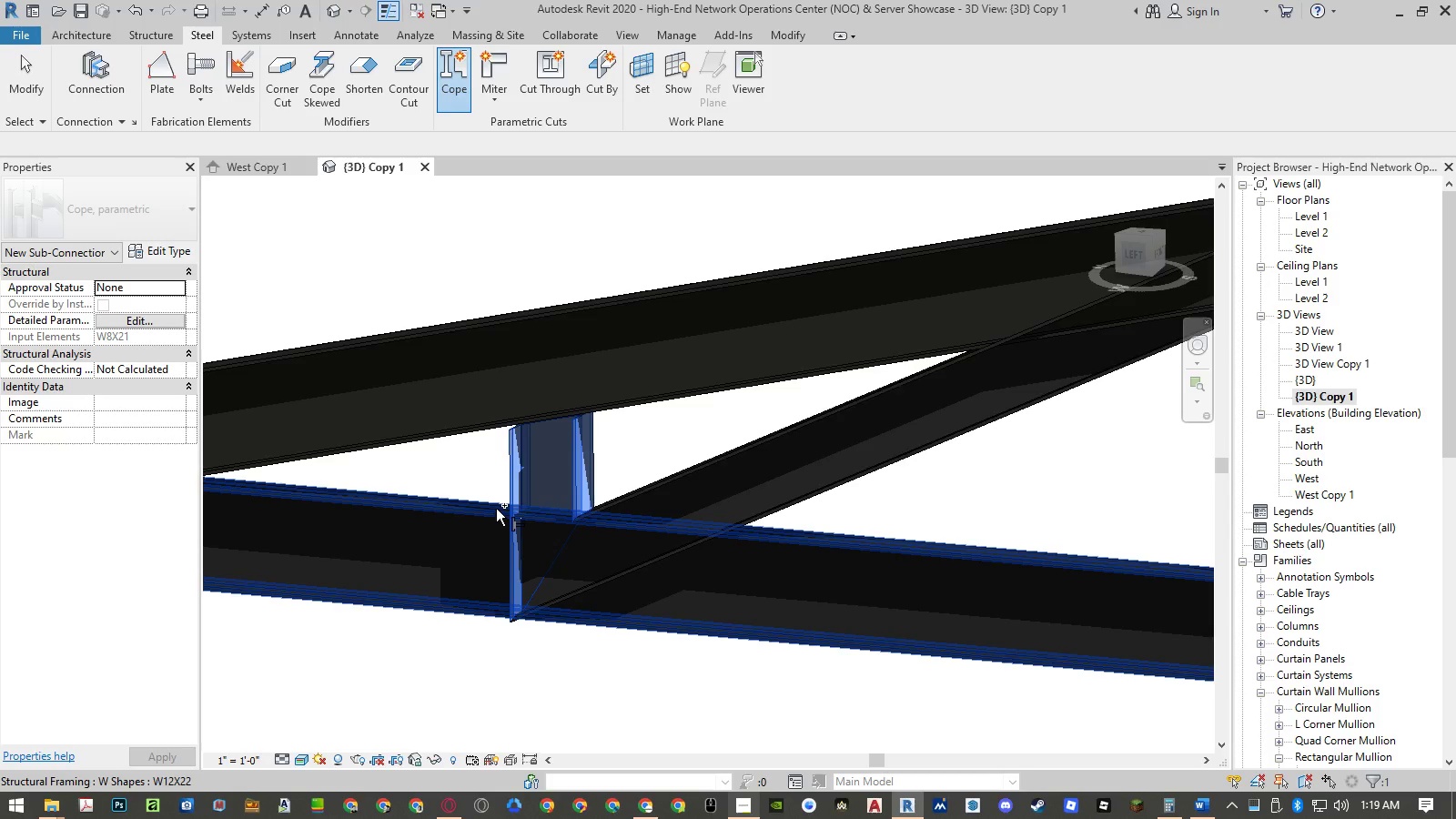 
left_click([497, 511])
 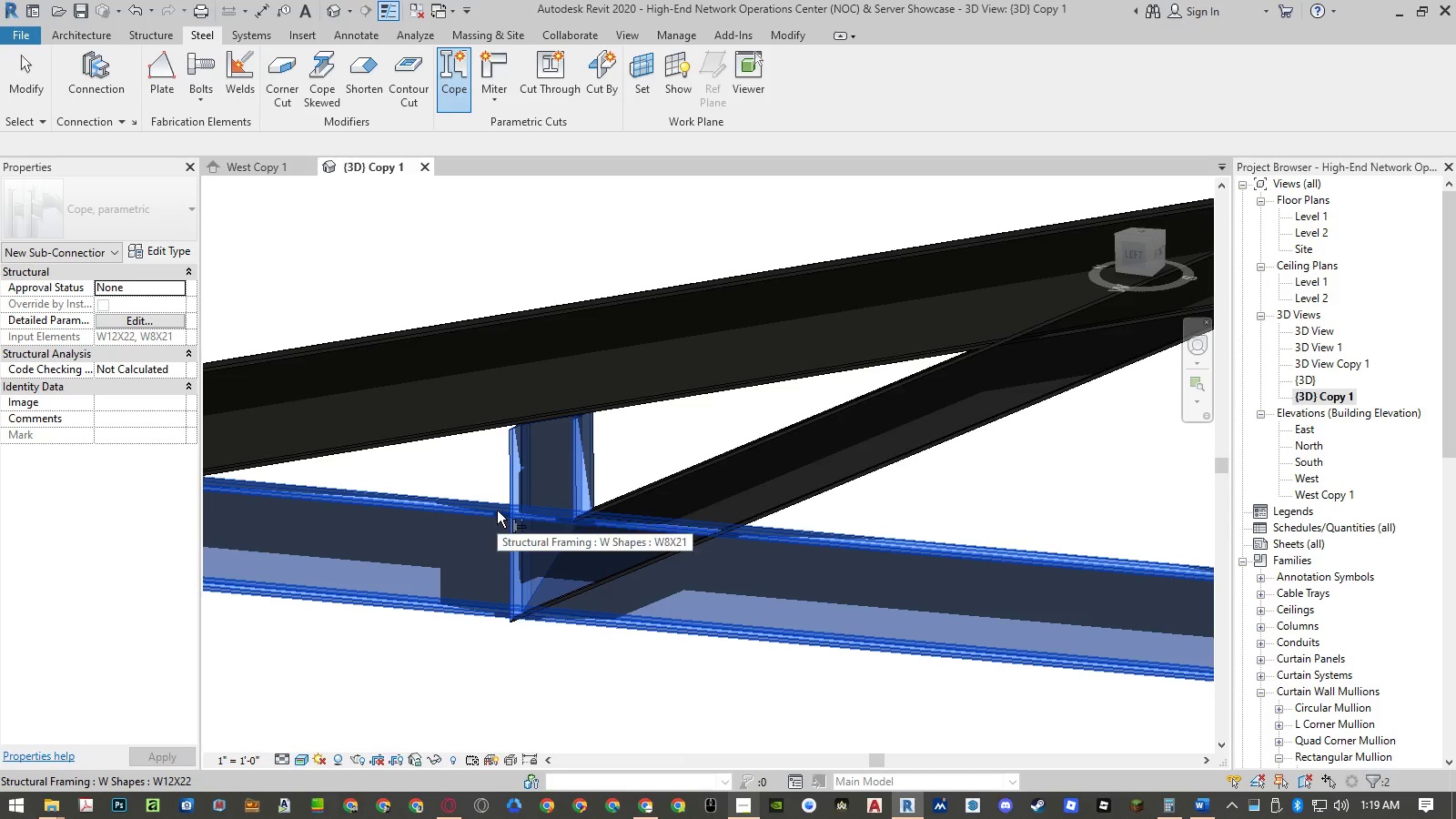 
key(NumpadEnter)
 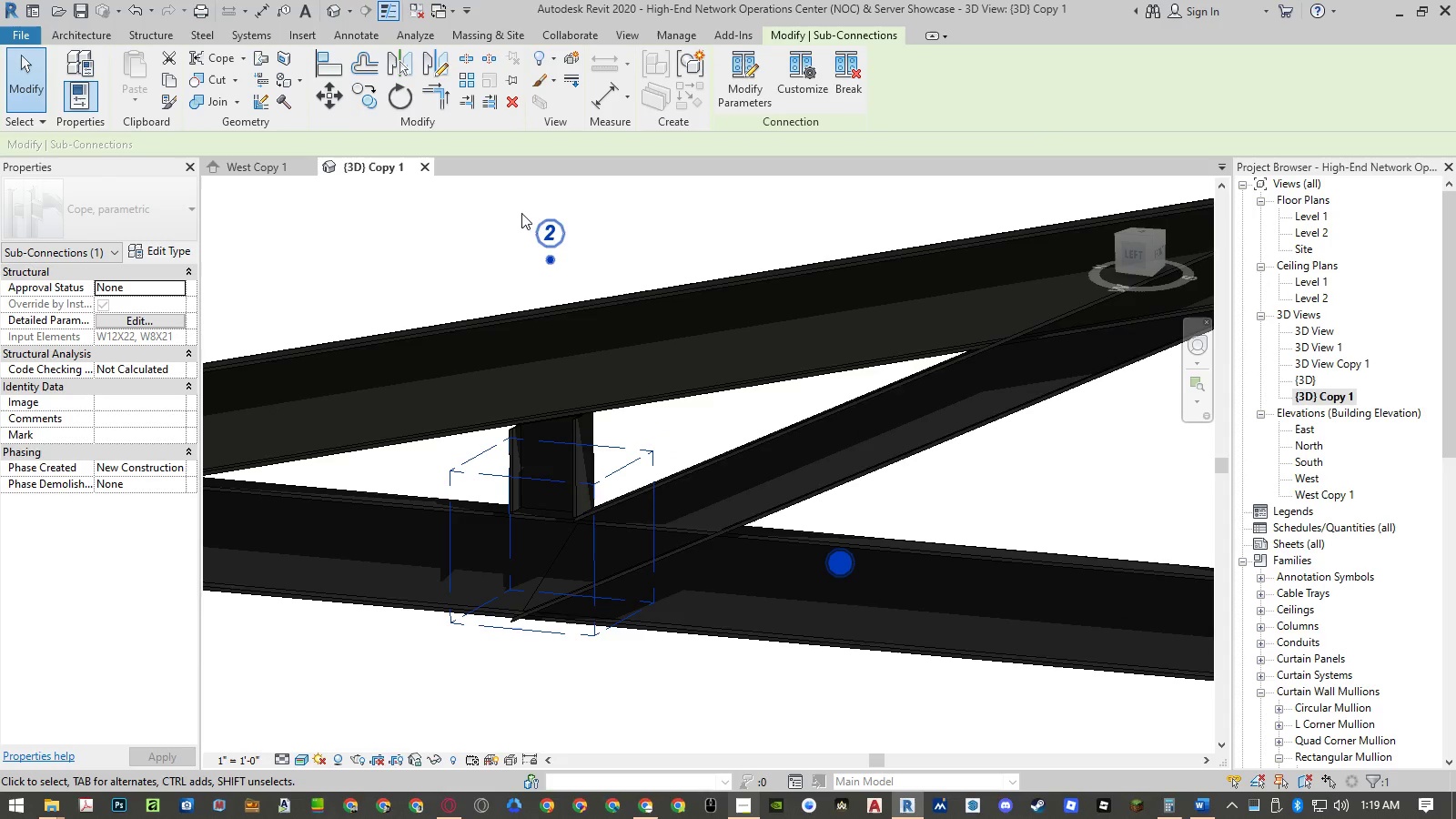 
wait(5.05)
 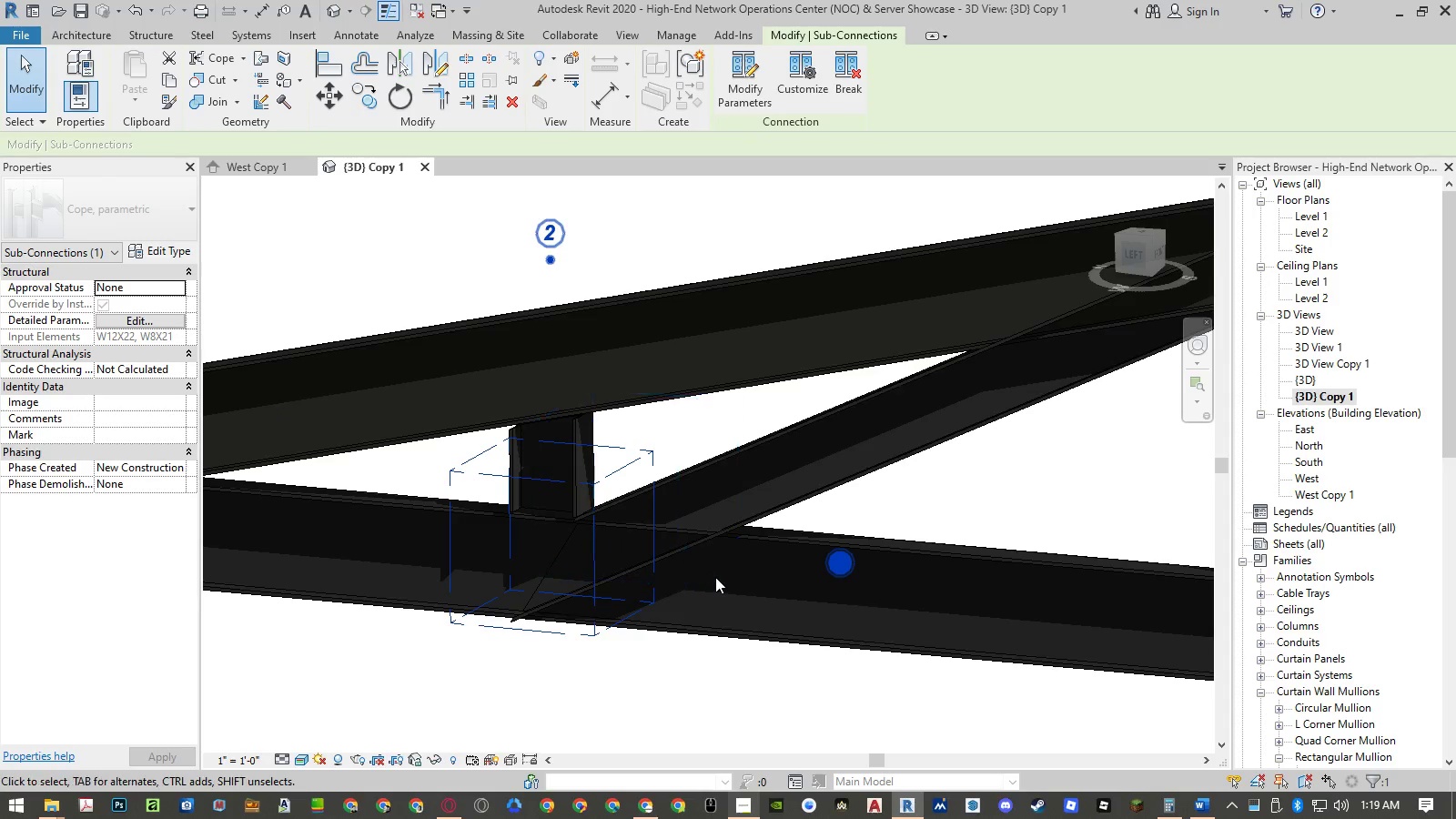 
left_click([625, 35])
 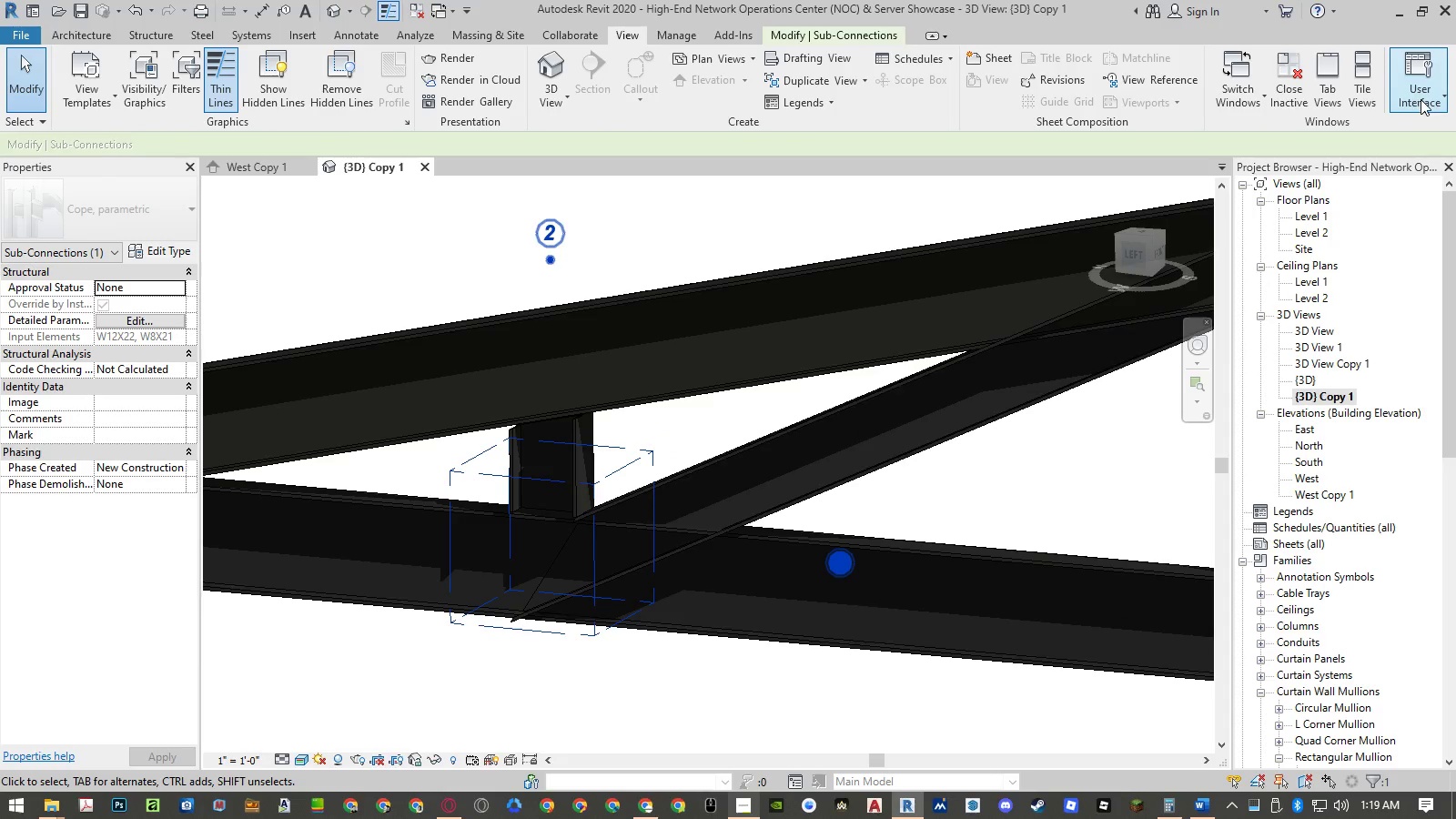 
left_click([1421, 99])
 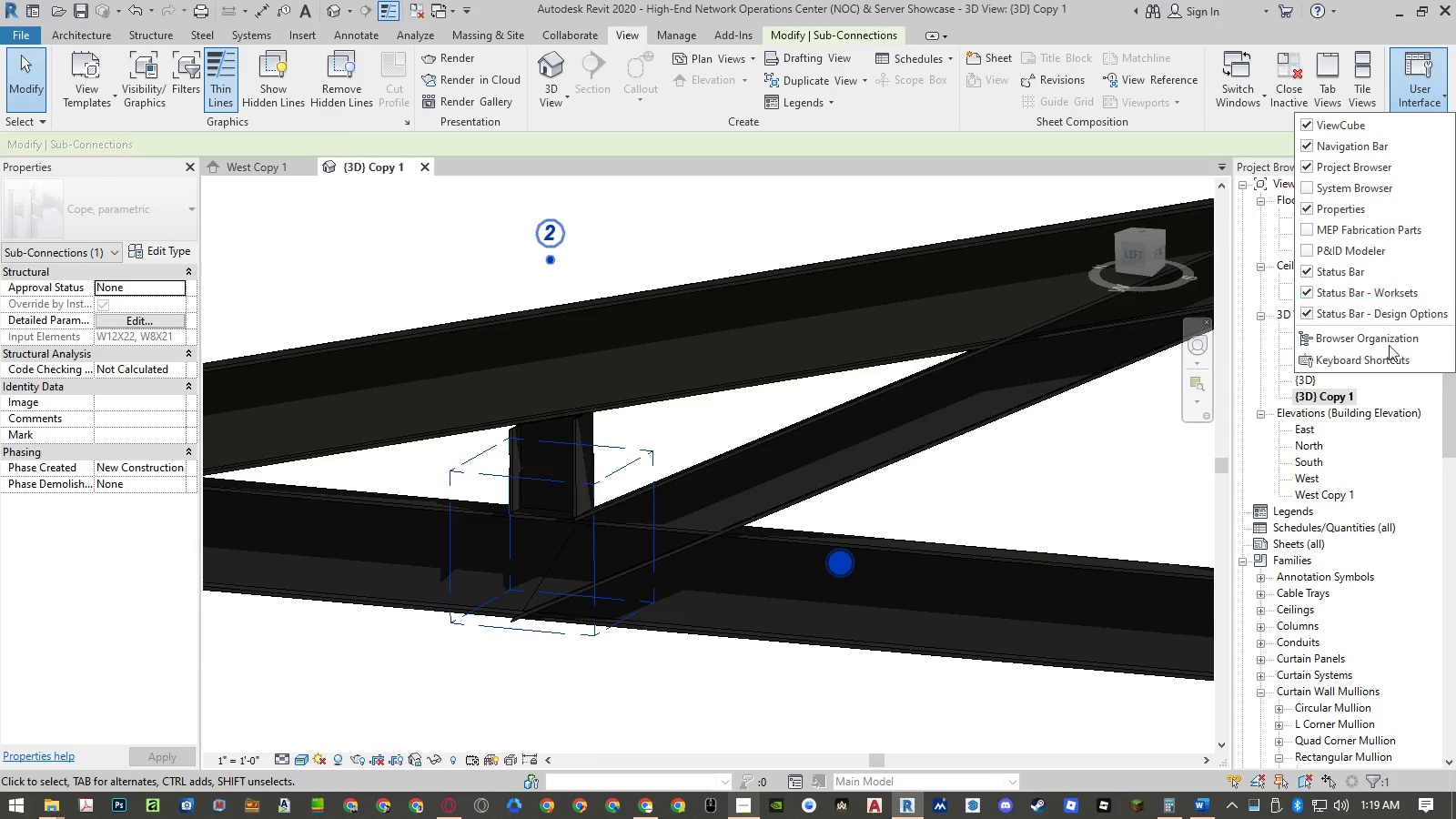 
left_click([1382, 362])
 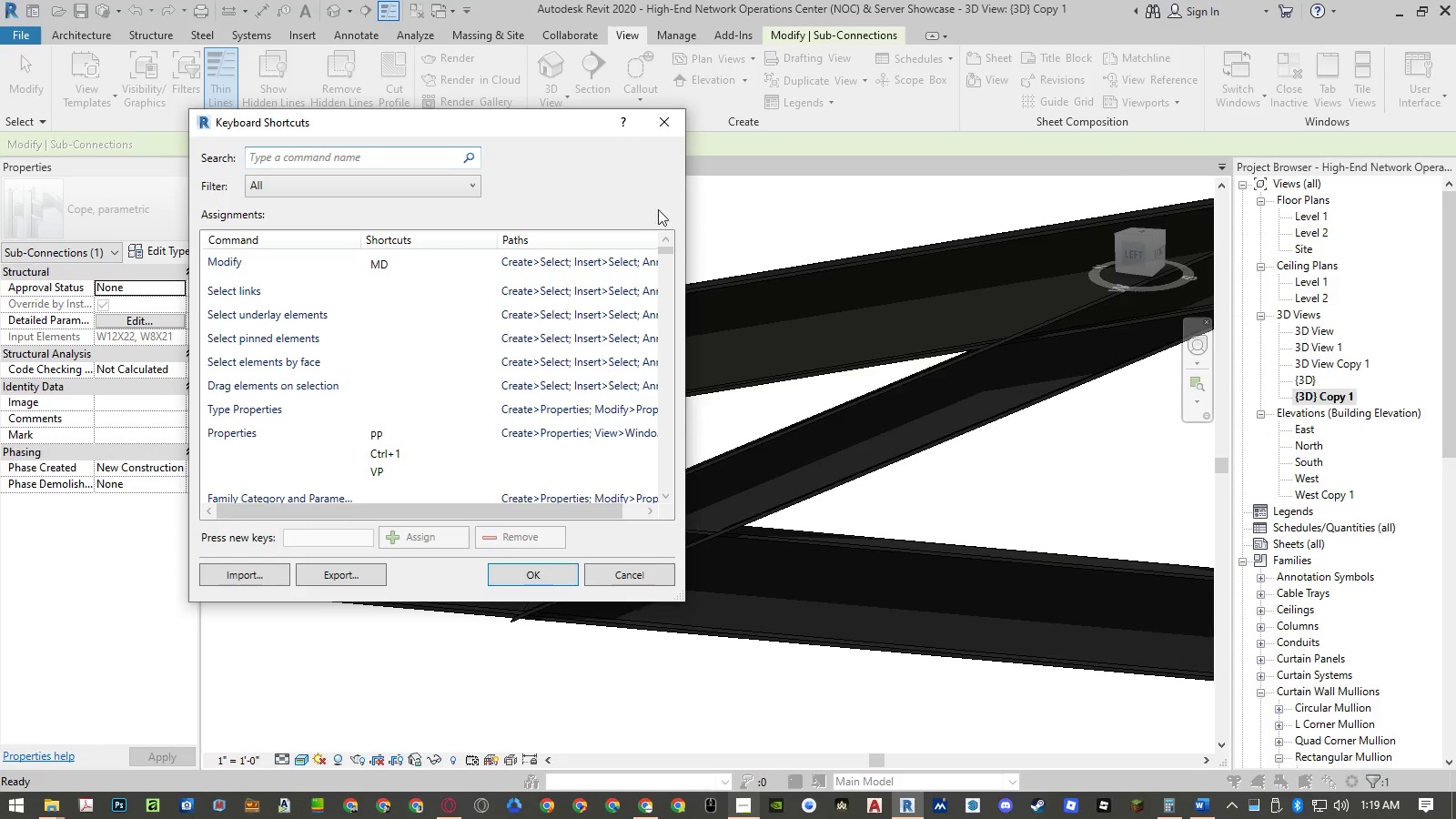 
type(cope)
 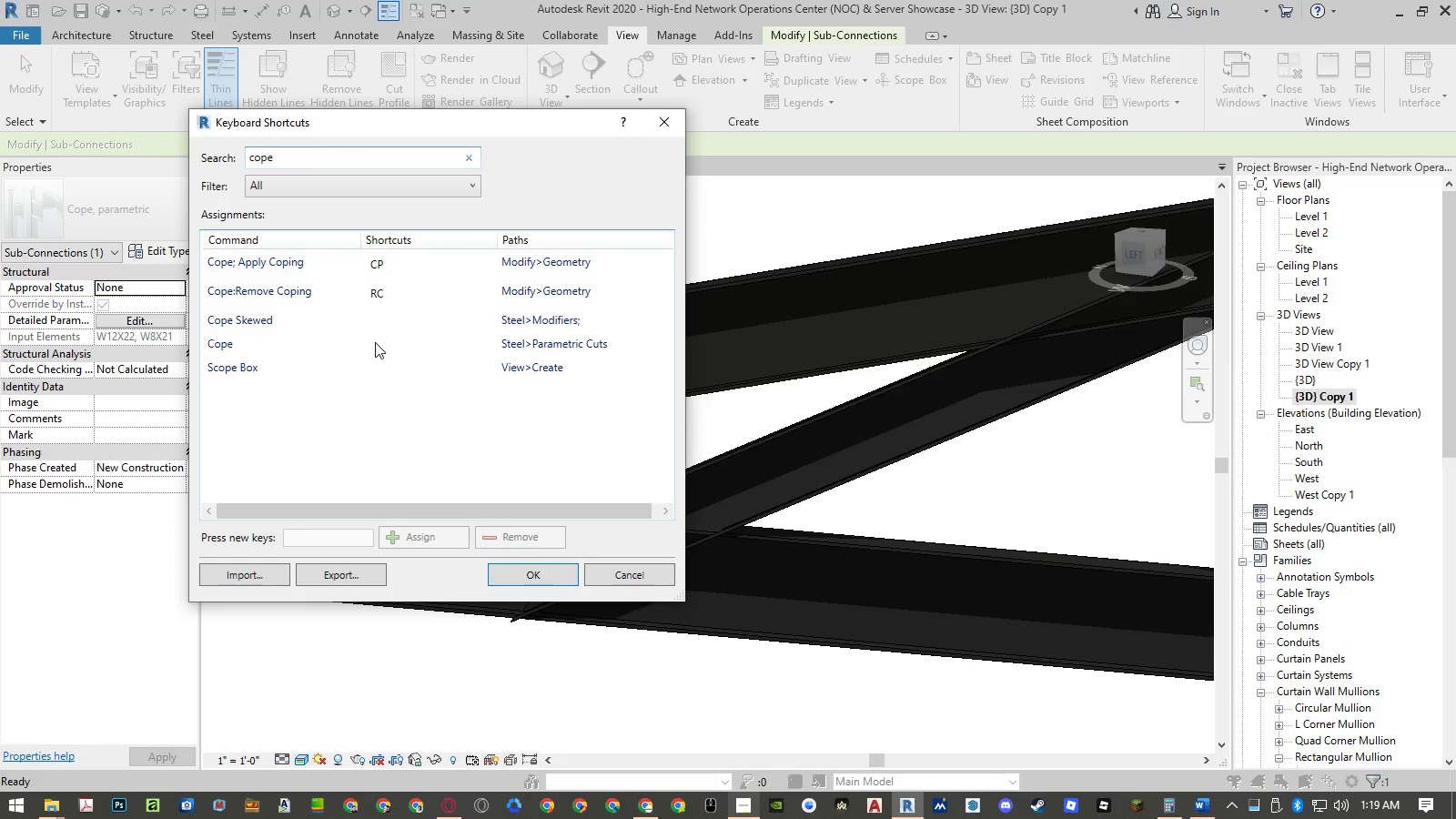 
left_click([376, 342])
 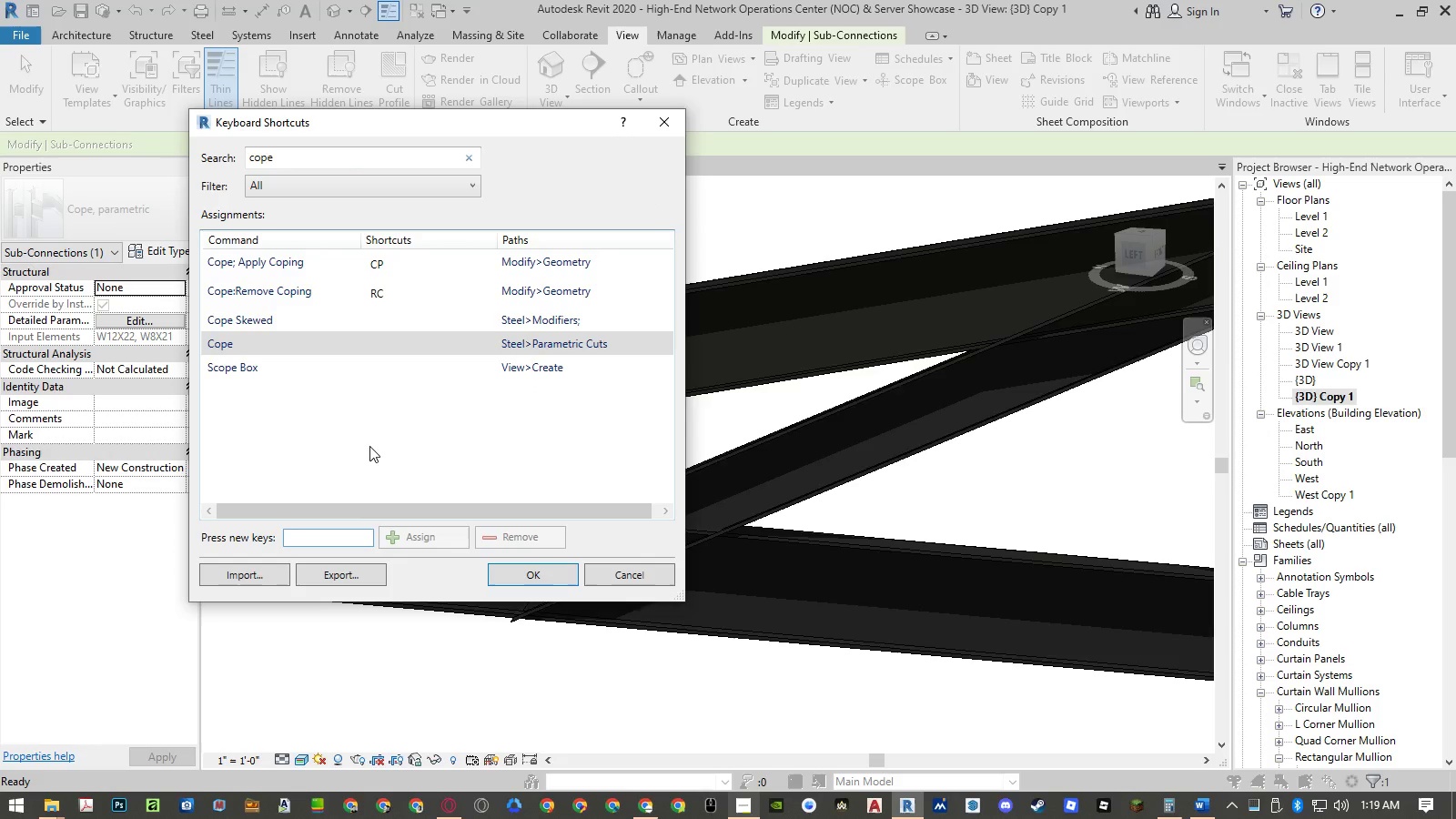 
type(cop)
 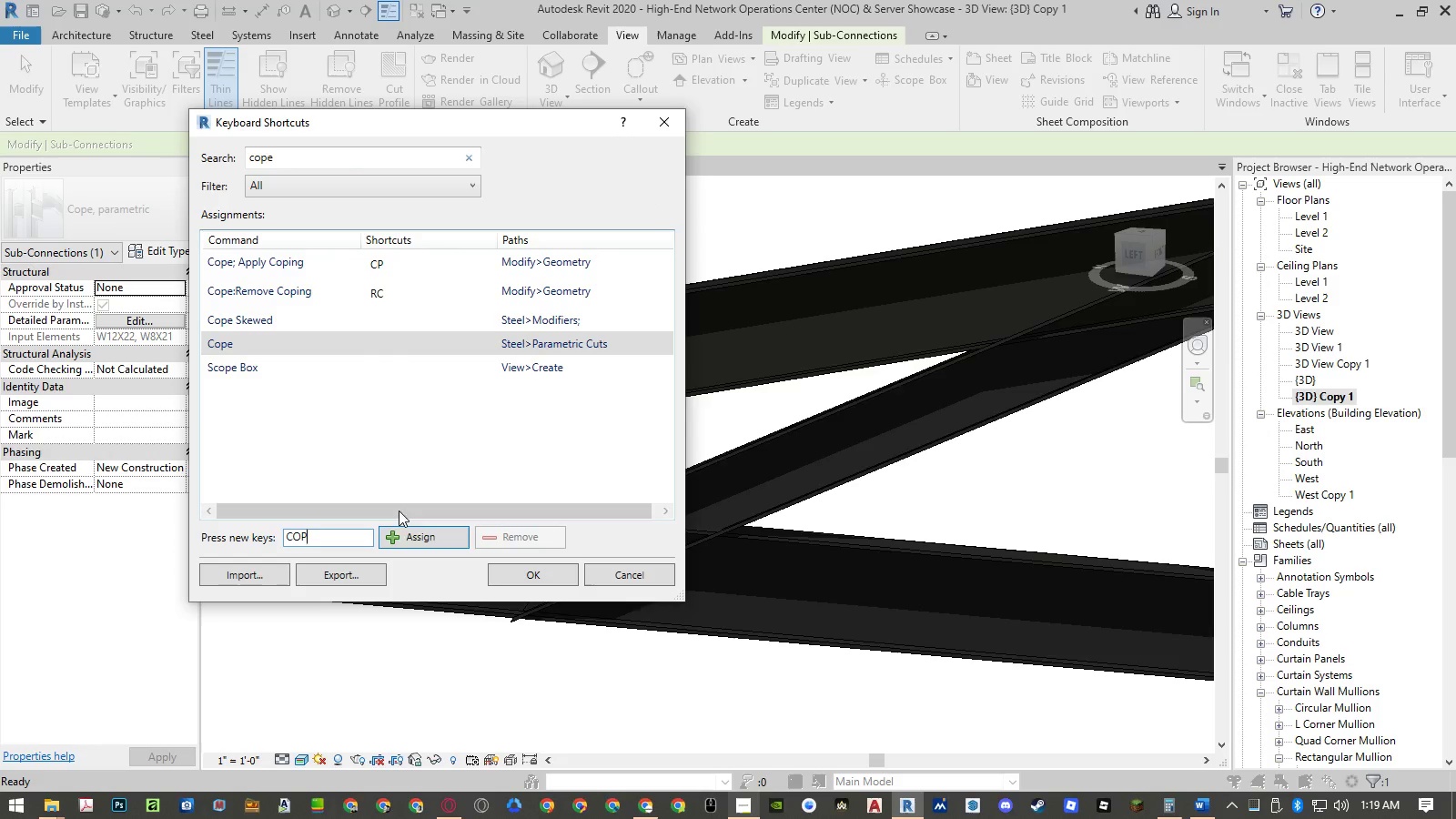 
left_click([410, 541])
 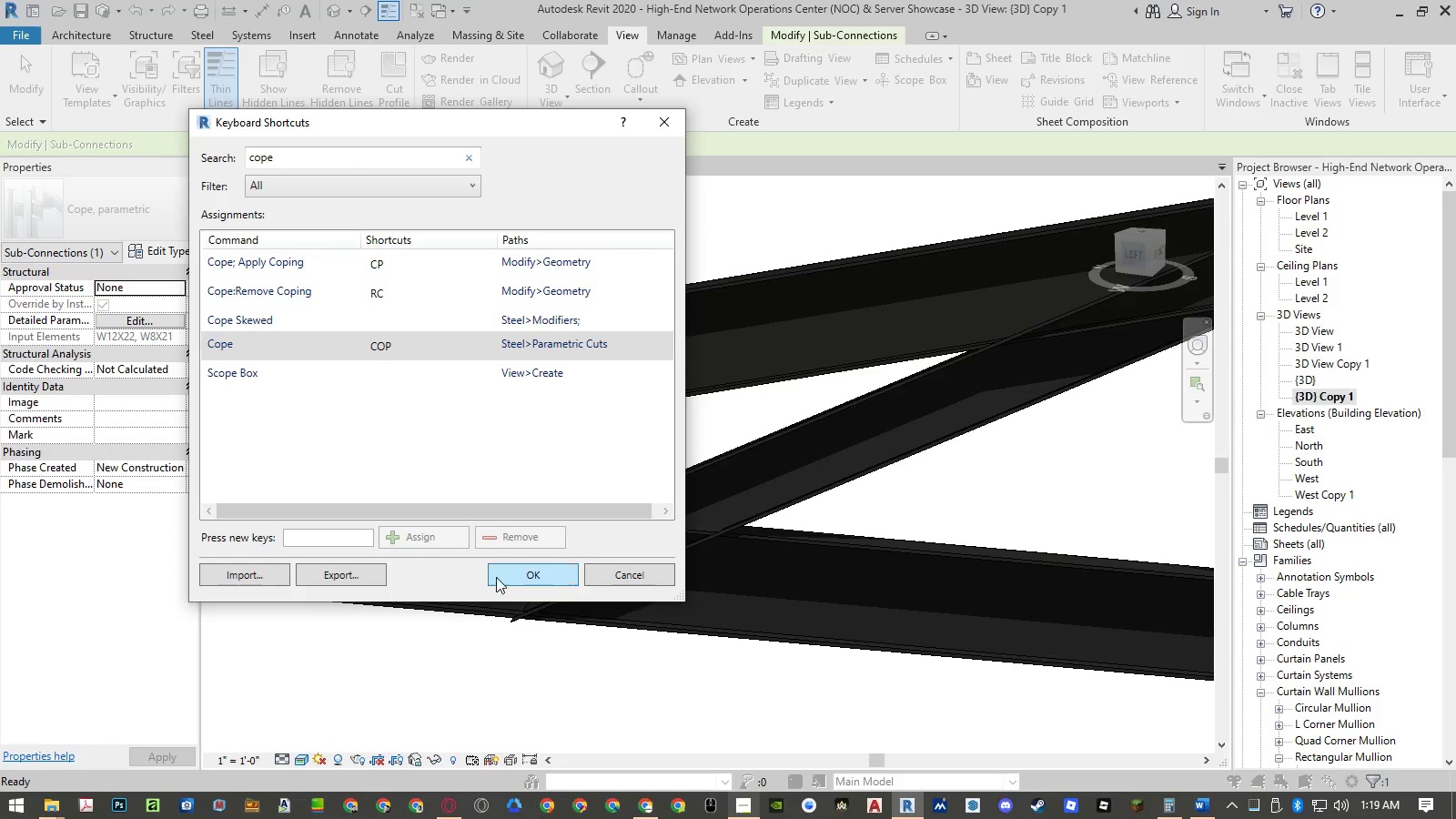 
left_click([507, 581])
 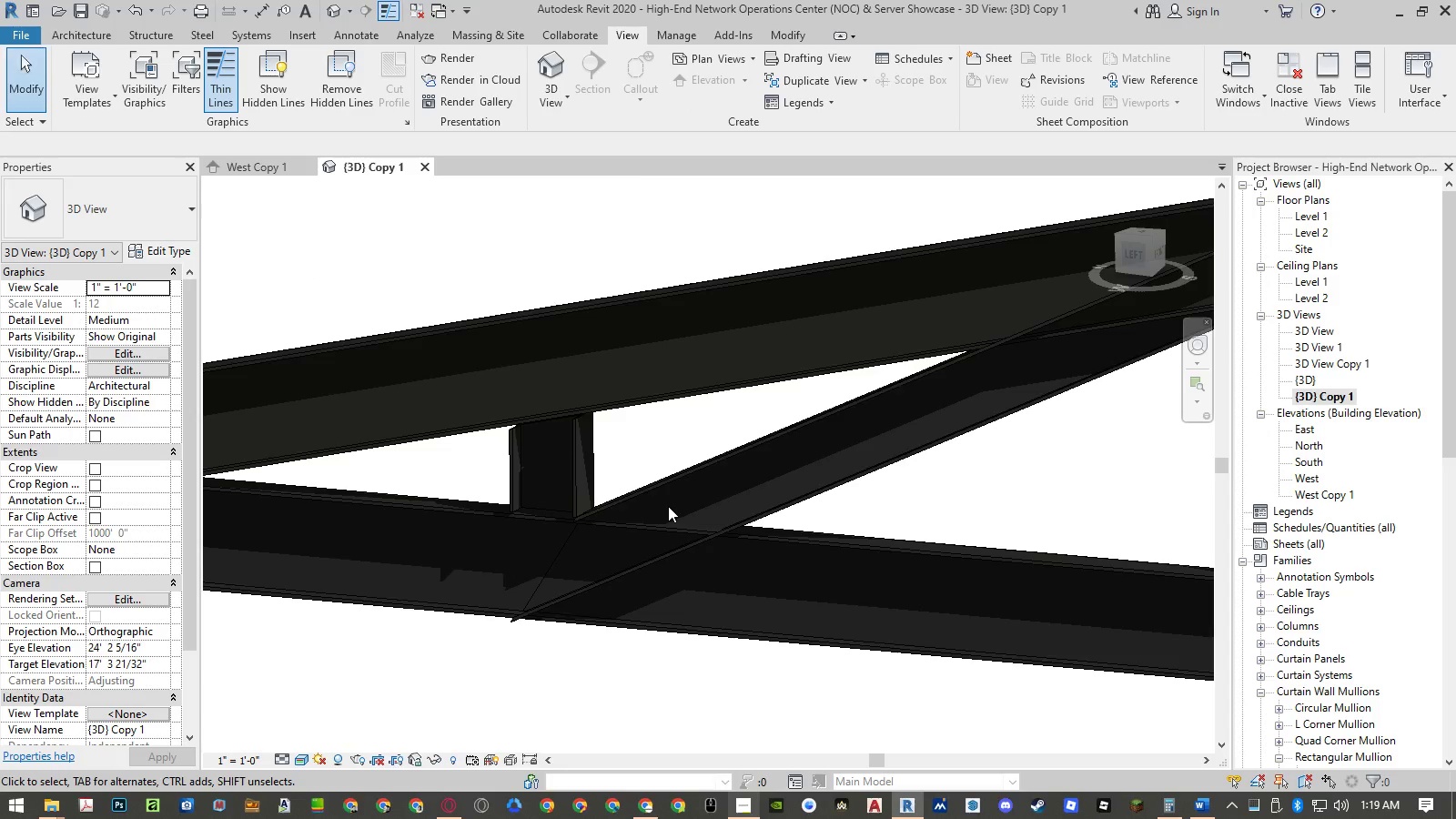 
type(cop)
 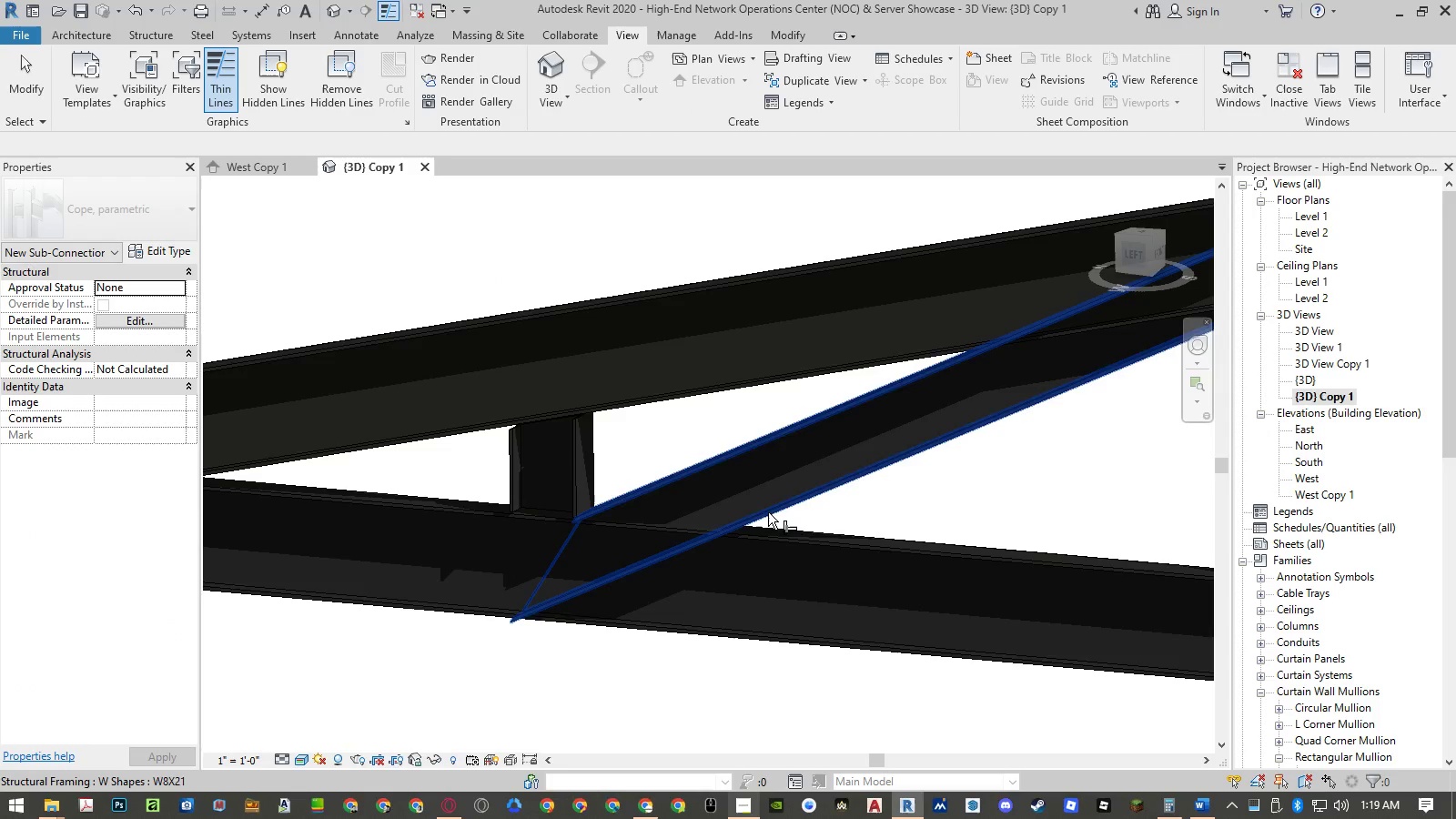 
left_click([769, 511])
 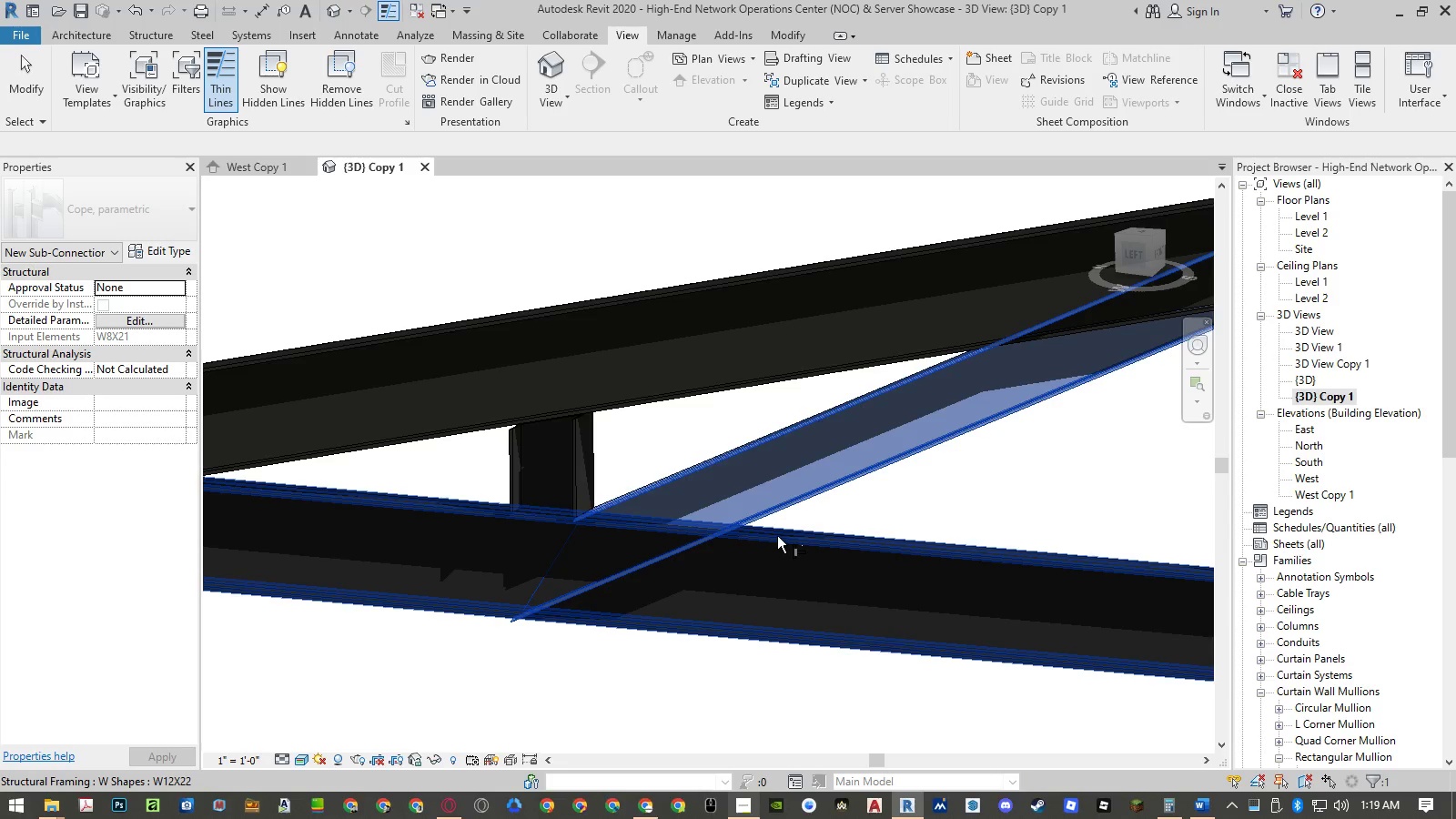 
key(Control+ControlLeft)
 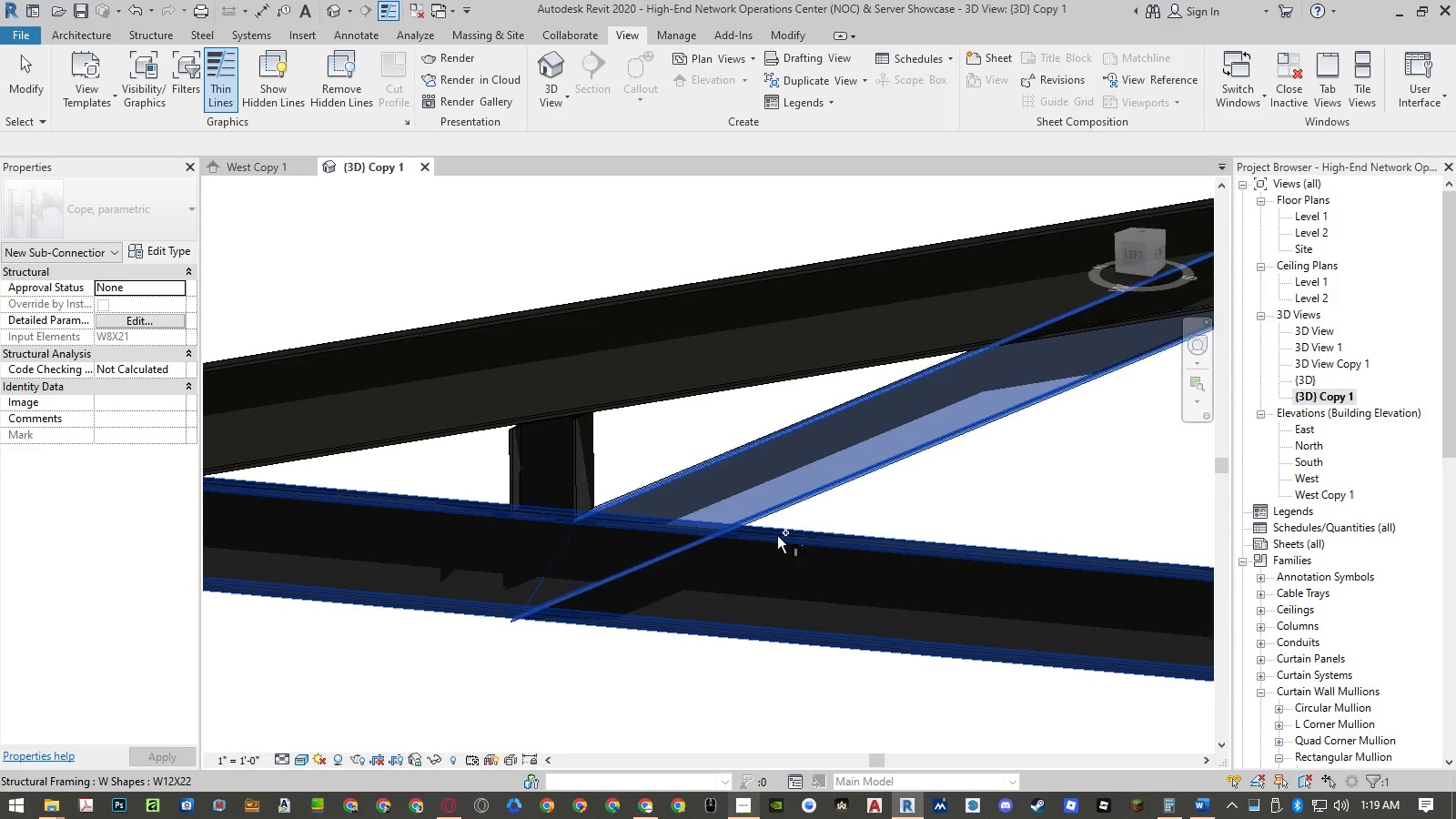 
left_click([777, 536])
 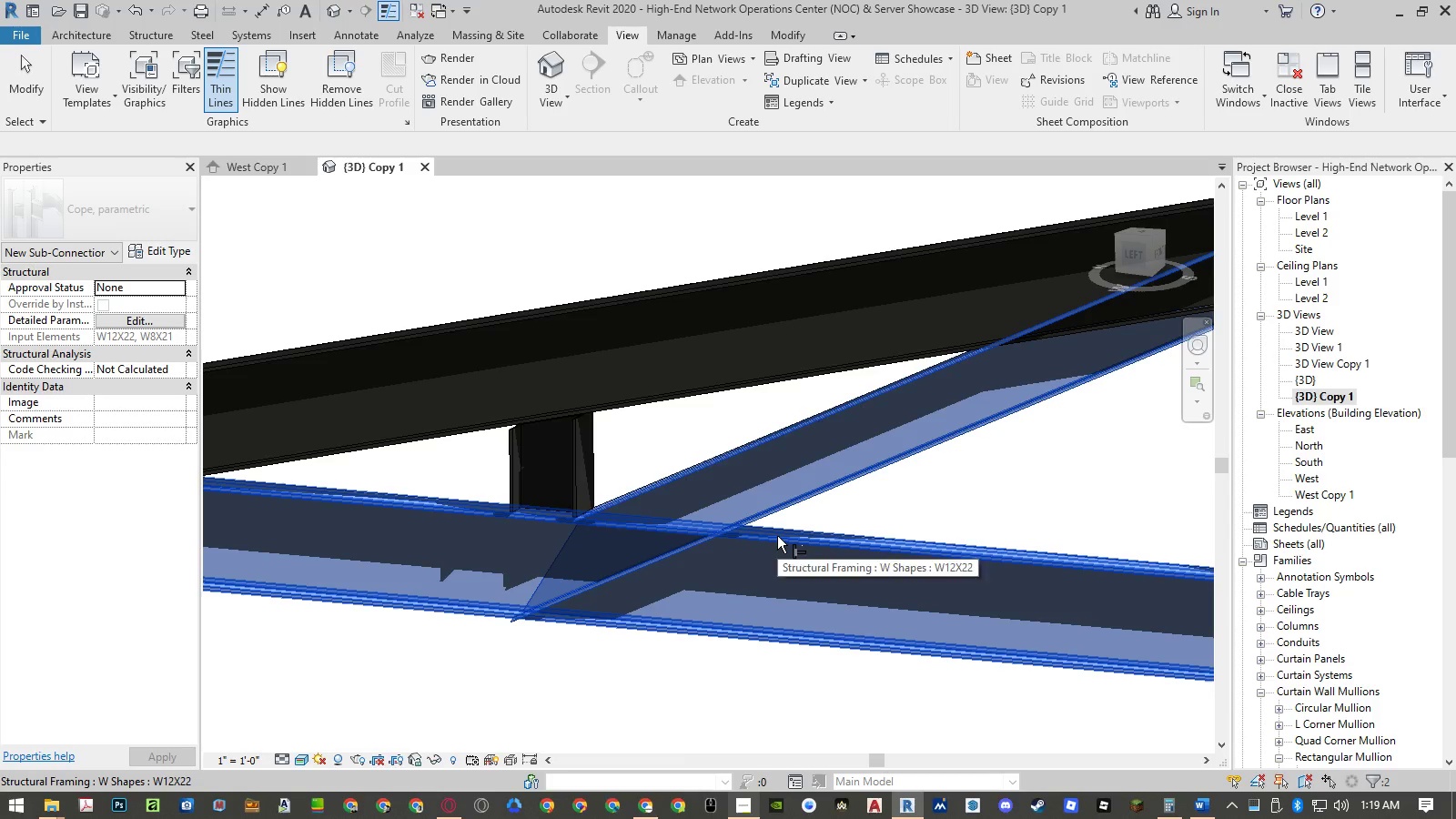 
key(NumpadEnter)
 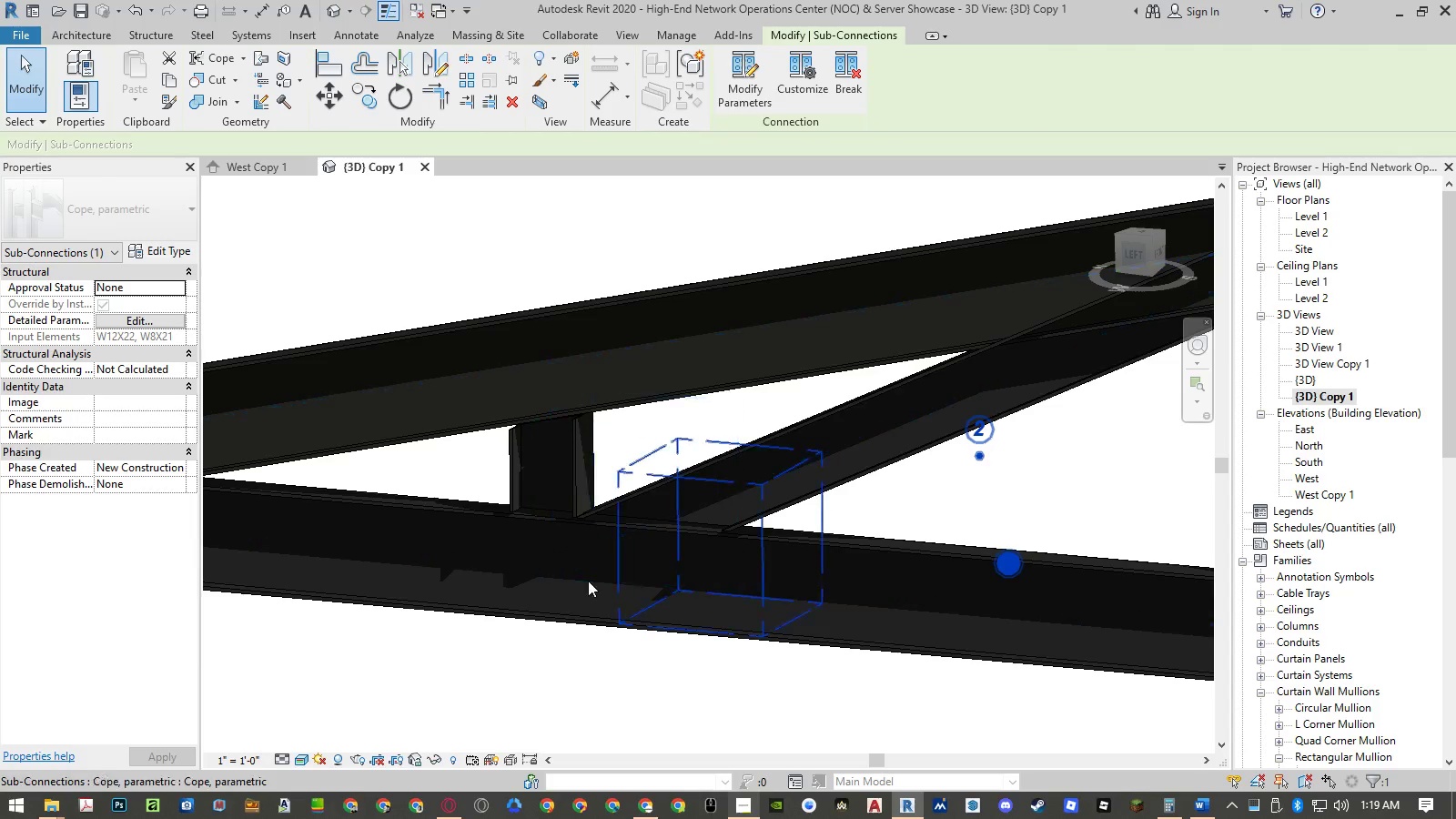 
scroll: coordinate [484, 519], scroll_direction: down, amount: 7.0
 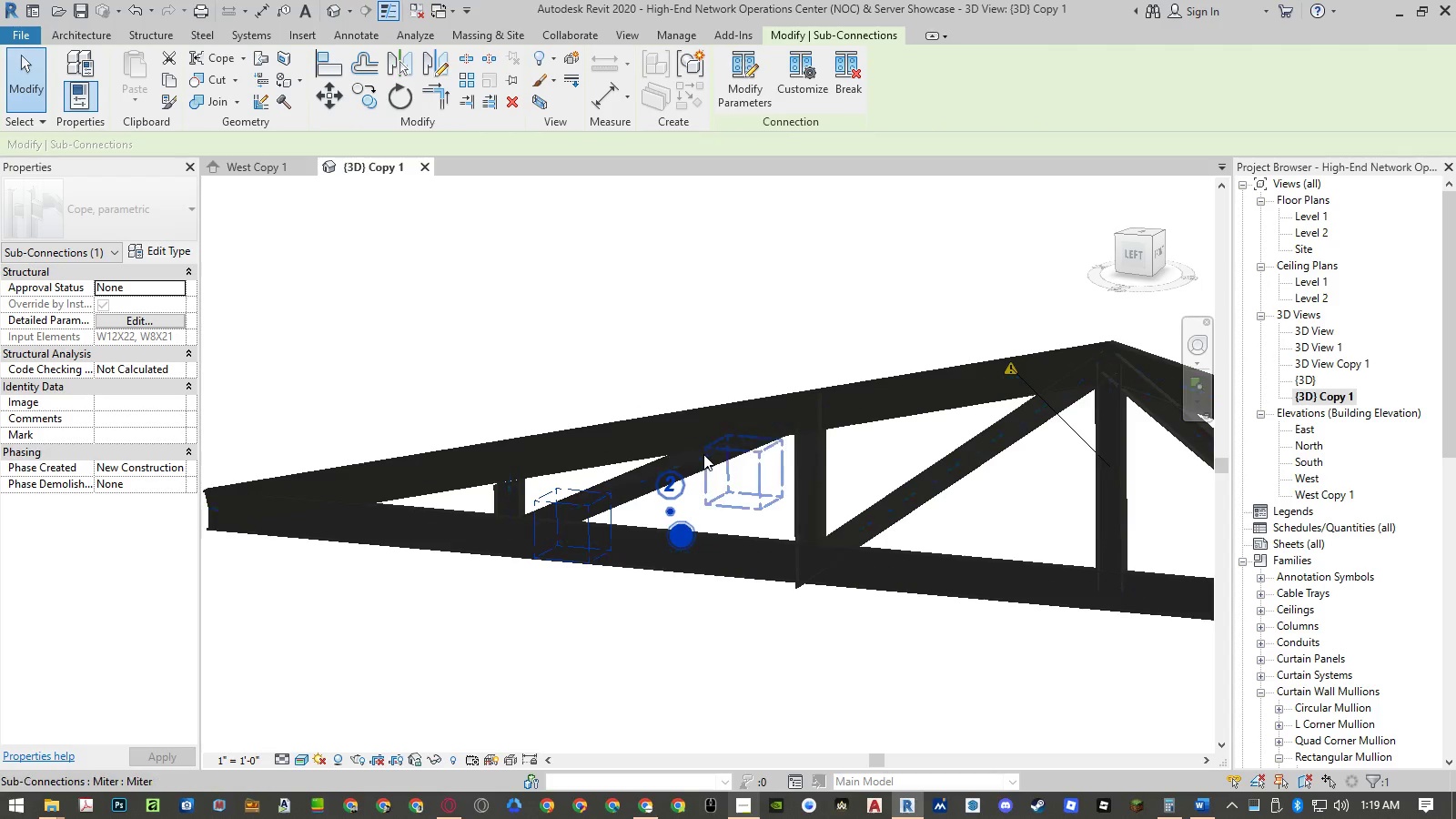 
scroll: coordinate [713, 445], scroll_direction: up, amount: 3.0
 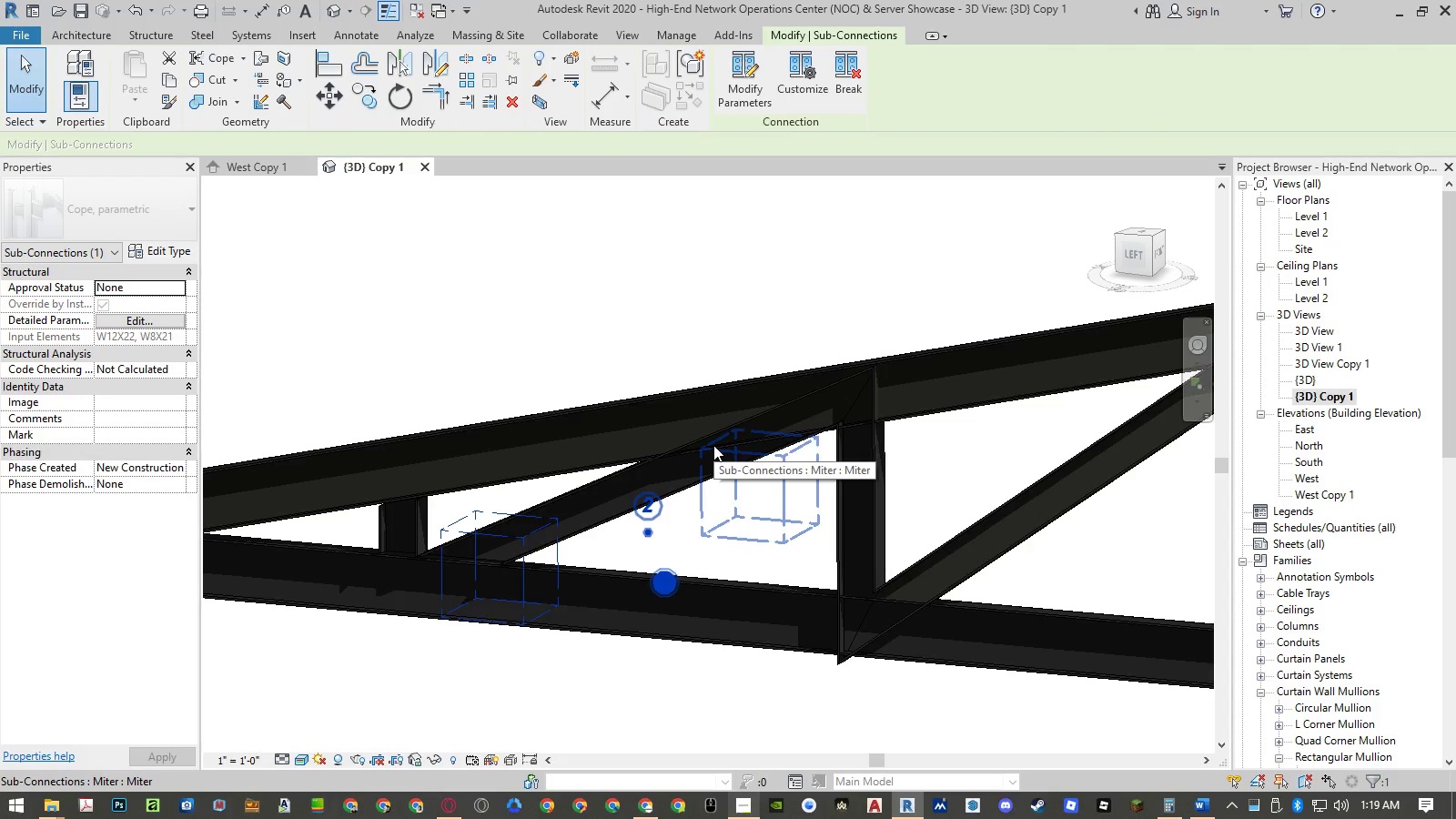 
type(cop)
 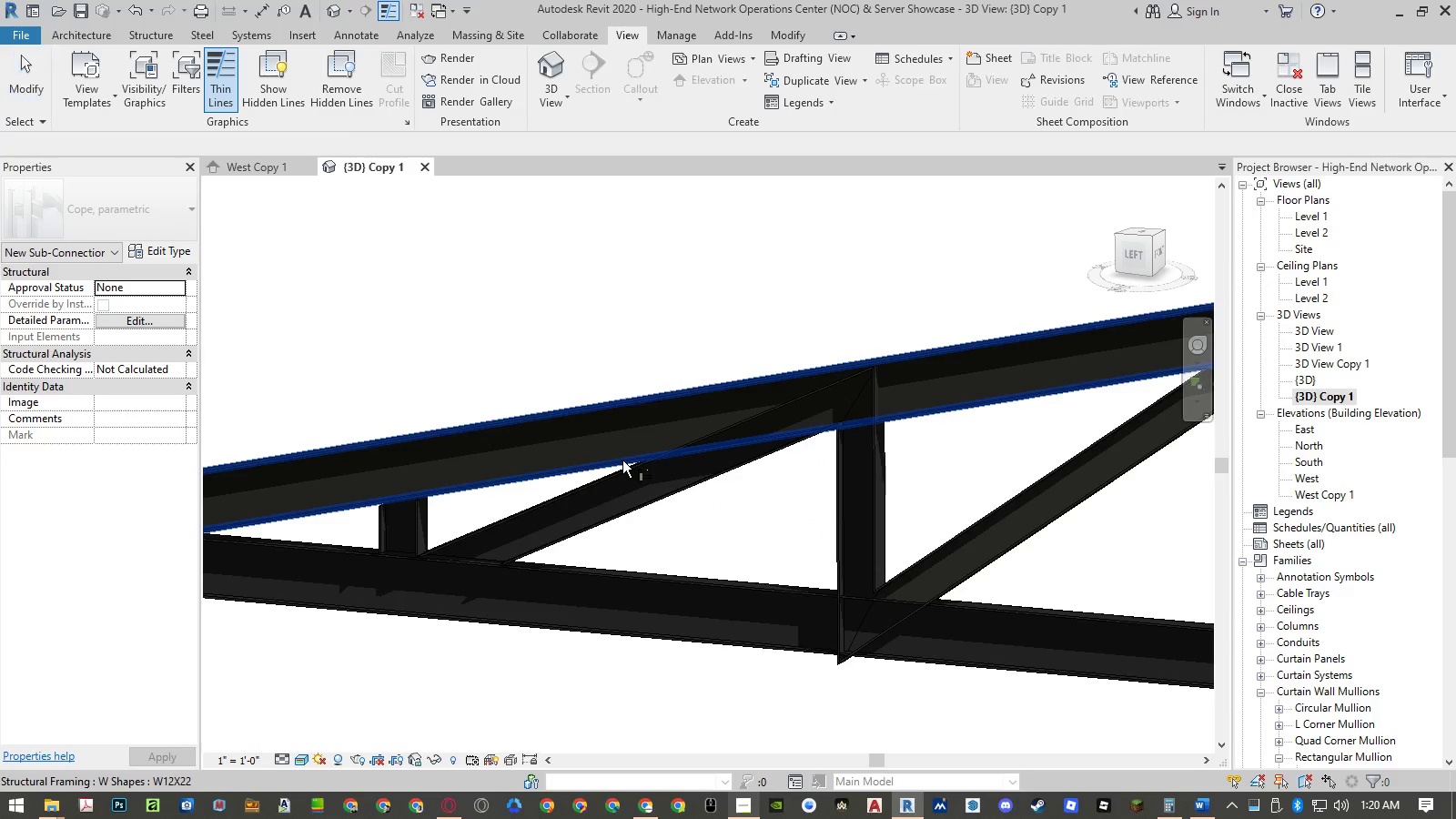 
left_click([622, 460])
 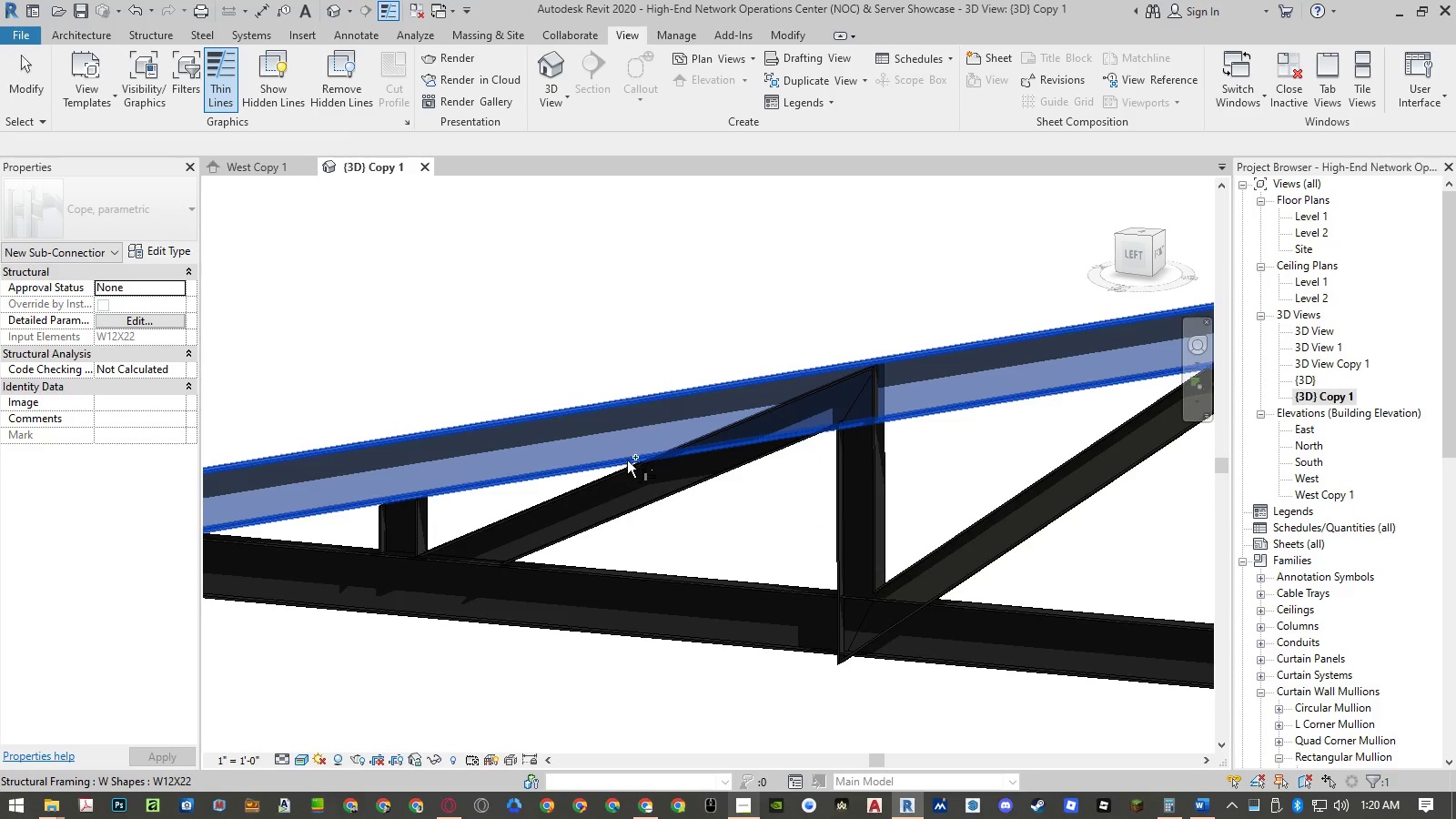 
hold_key(key=ControlLeft, duration=0.7)
 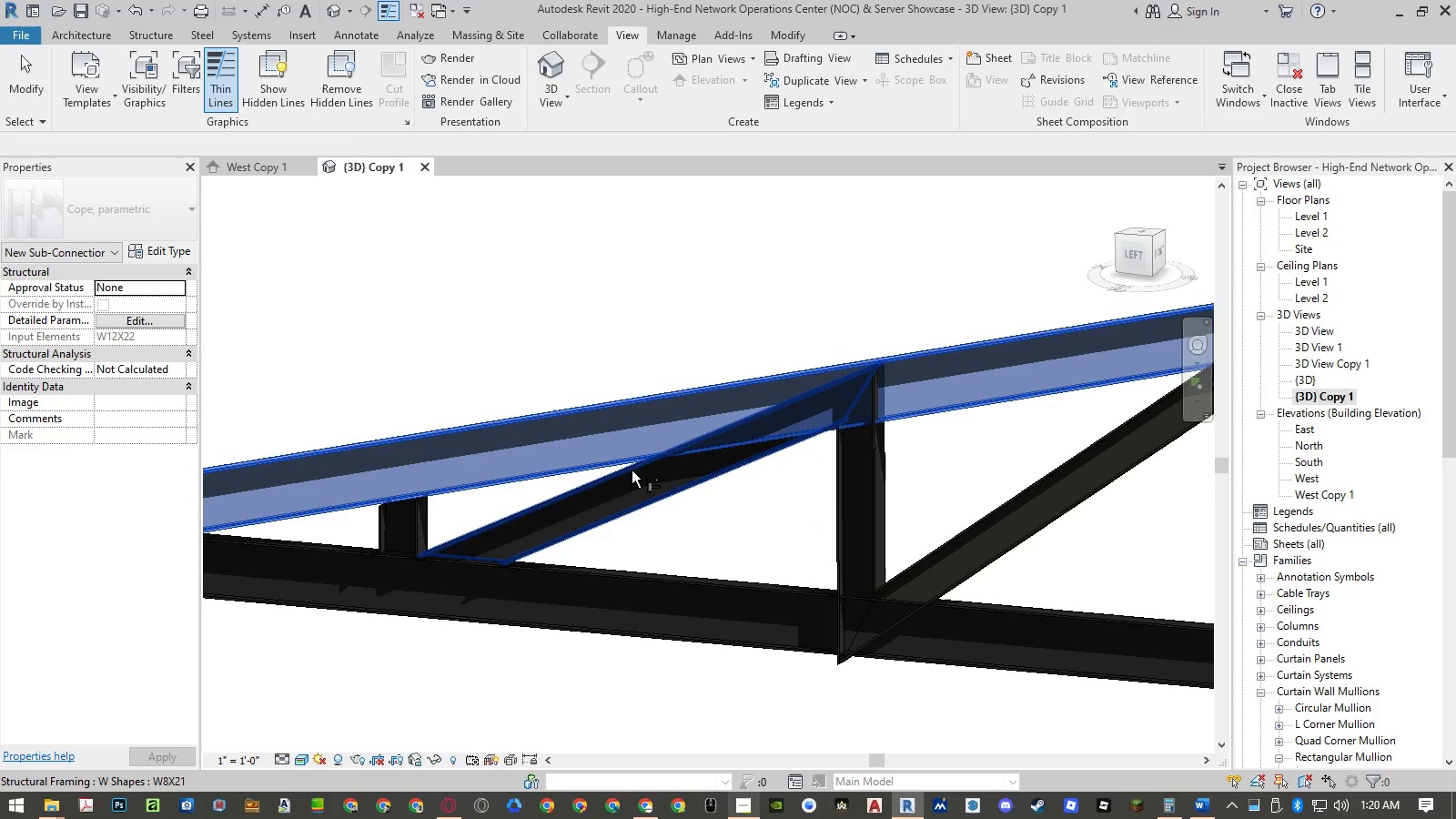 
hold_key(key=ControlLeft, duration=3.78)
 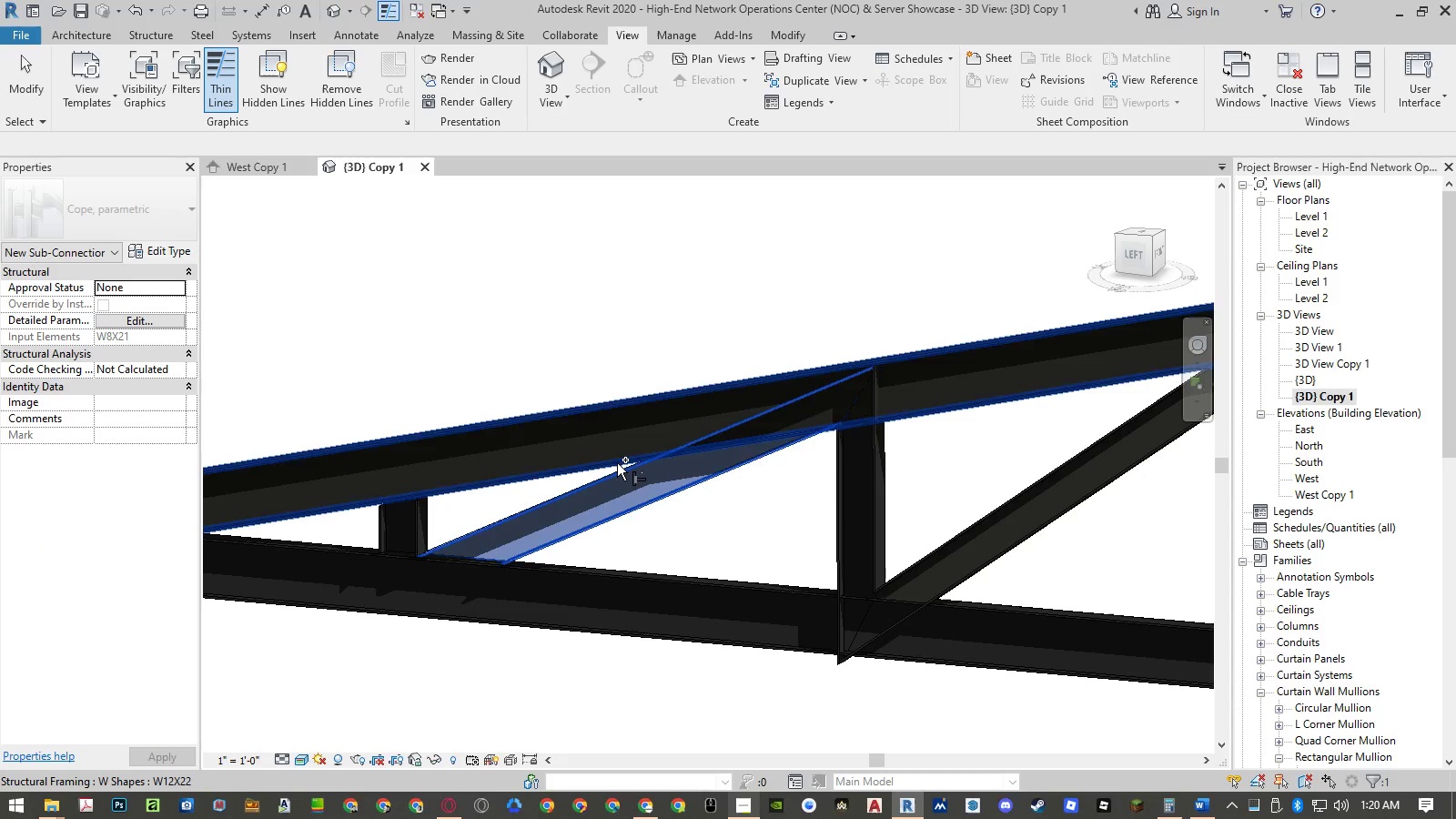 
key(Escape)
 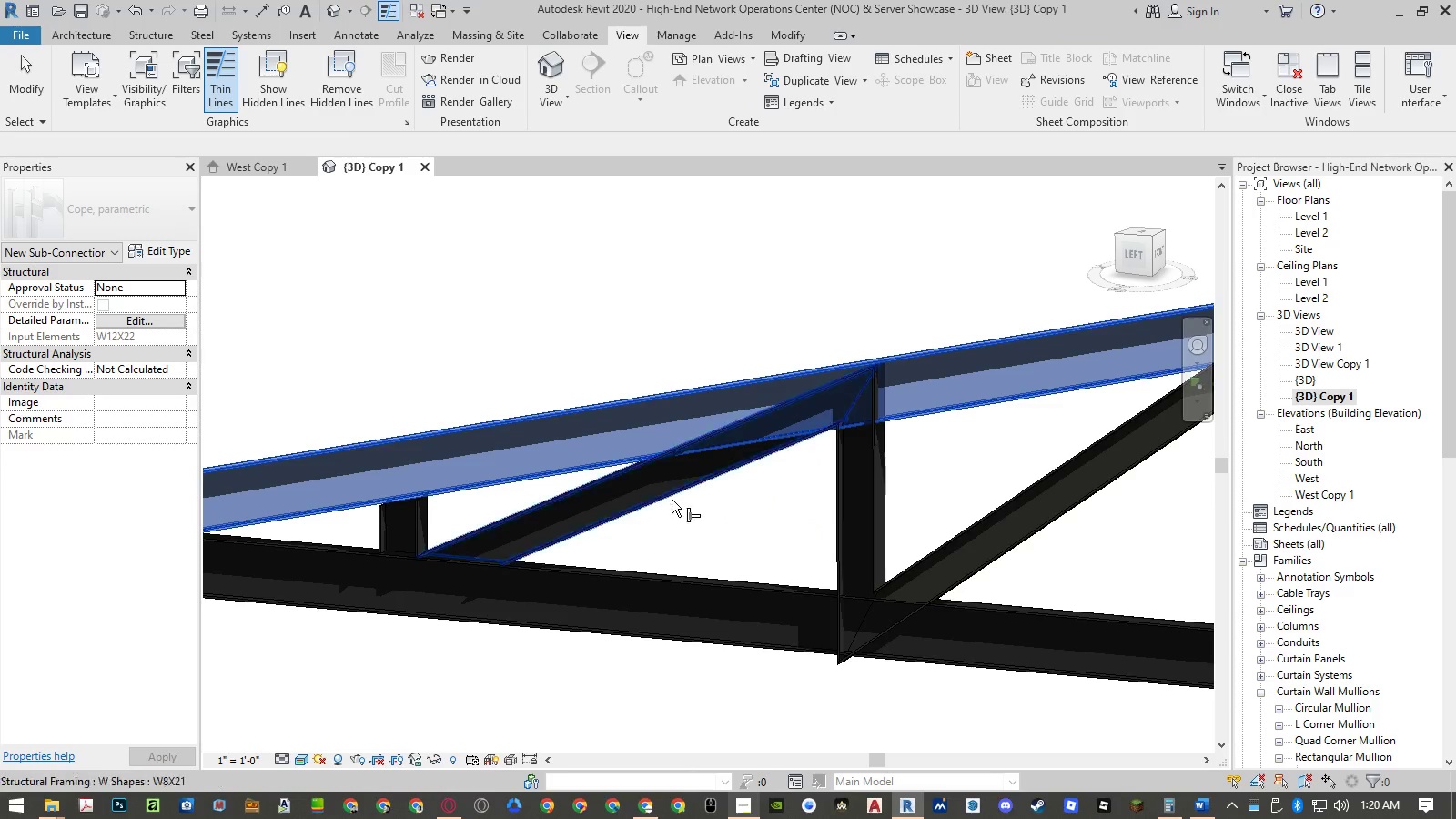 
key(Escape)
type(cop)
 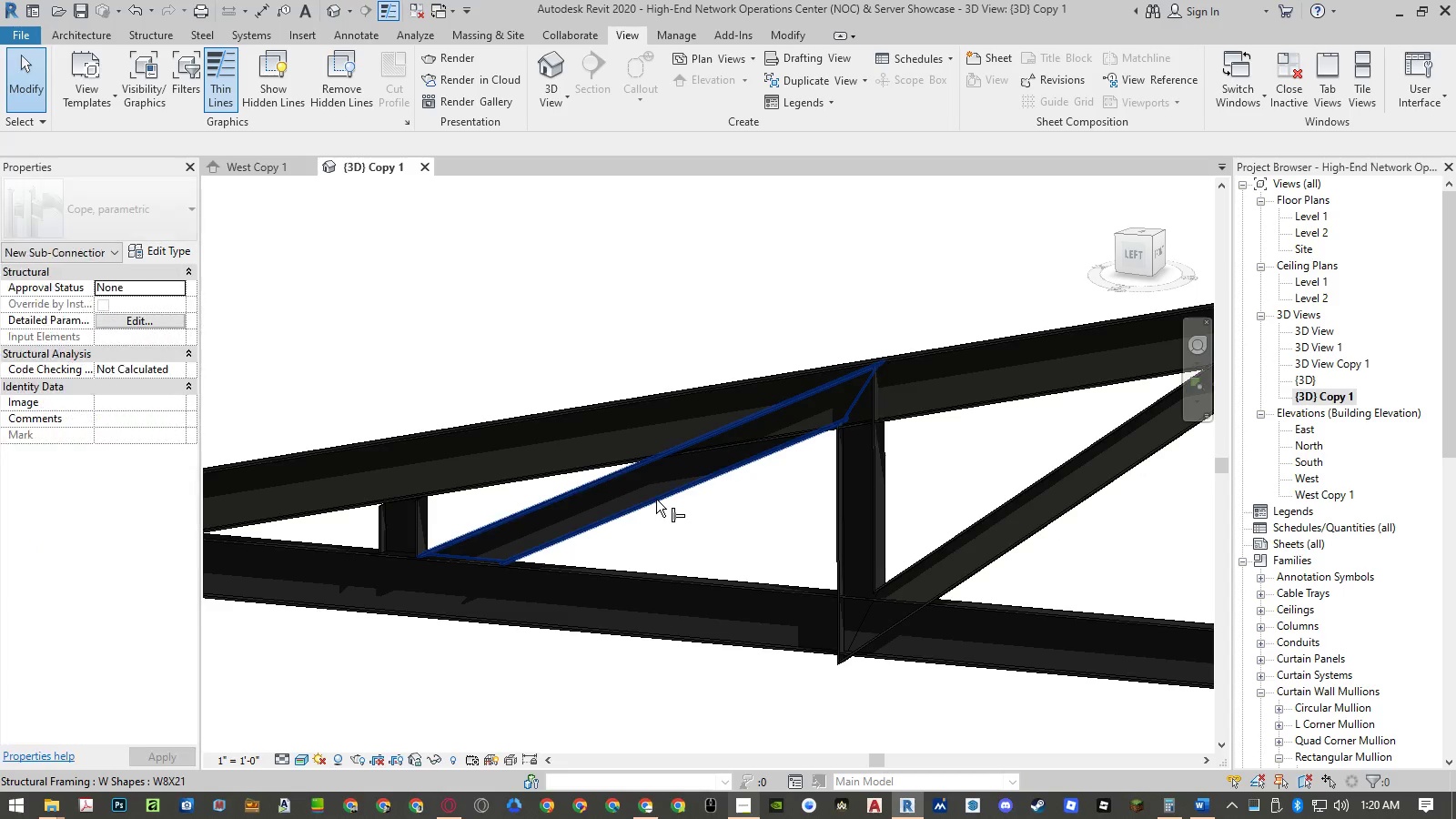 
left_click([656, 500])
 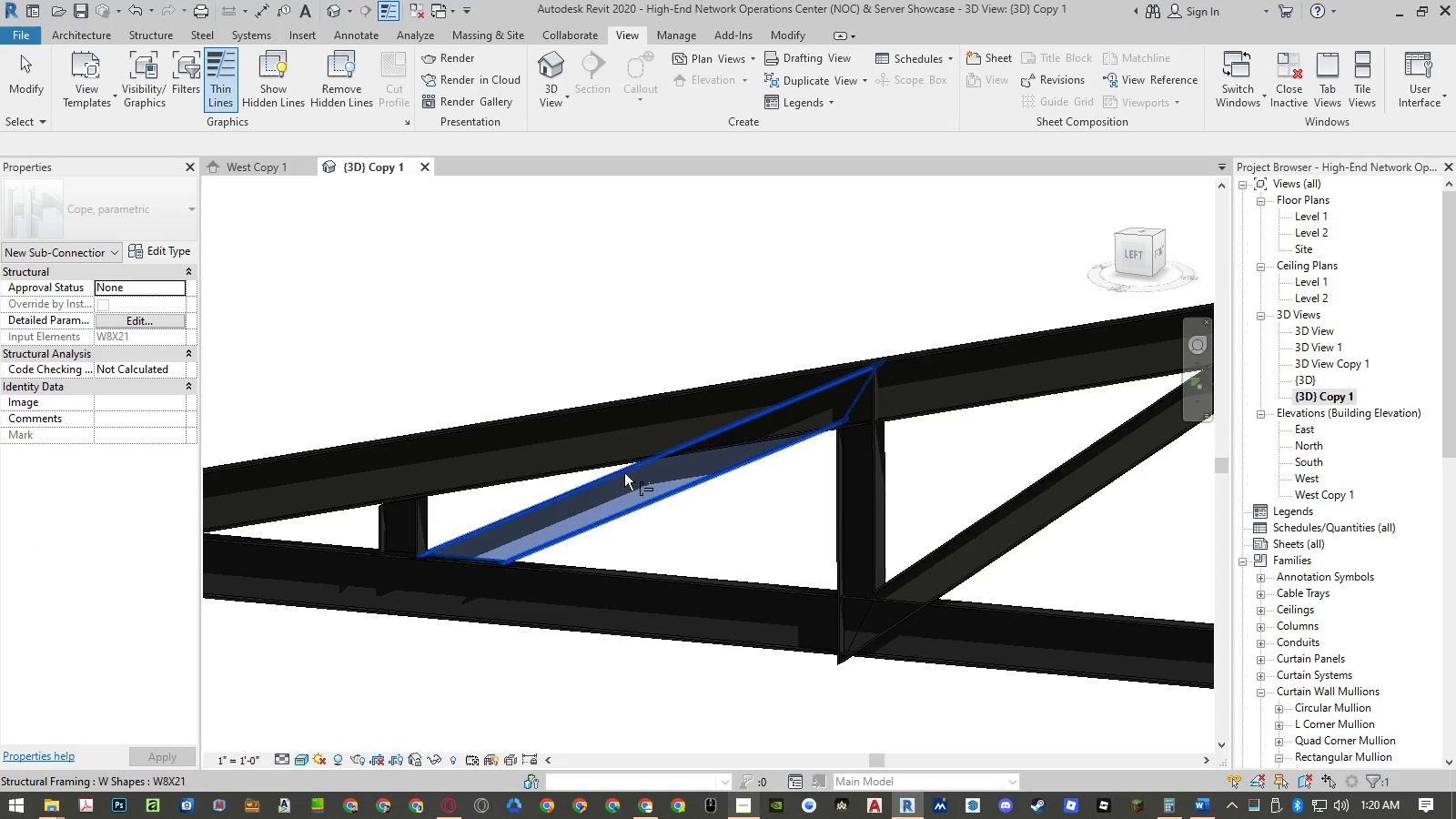 
hold_key(key=ControlLeft, duration=0.64)
left_click([617, 463])
 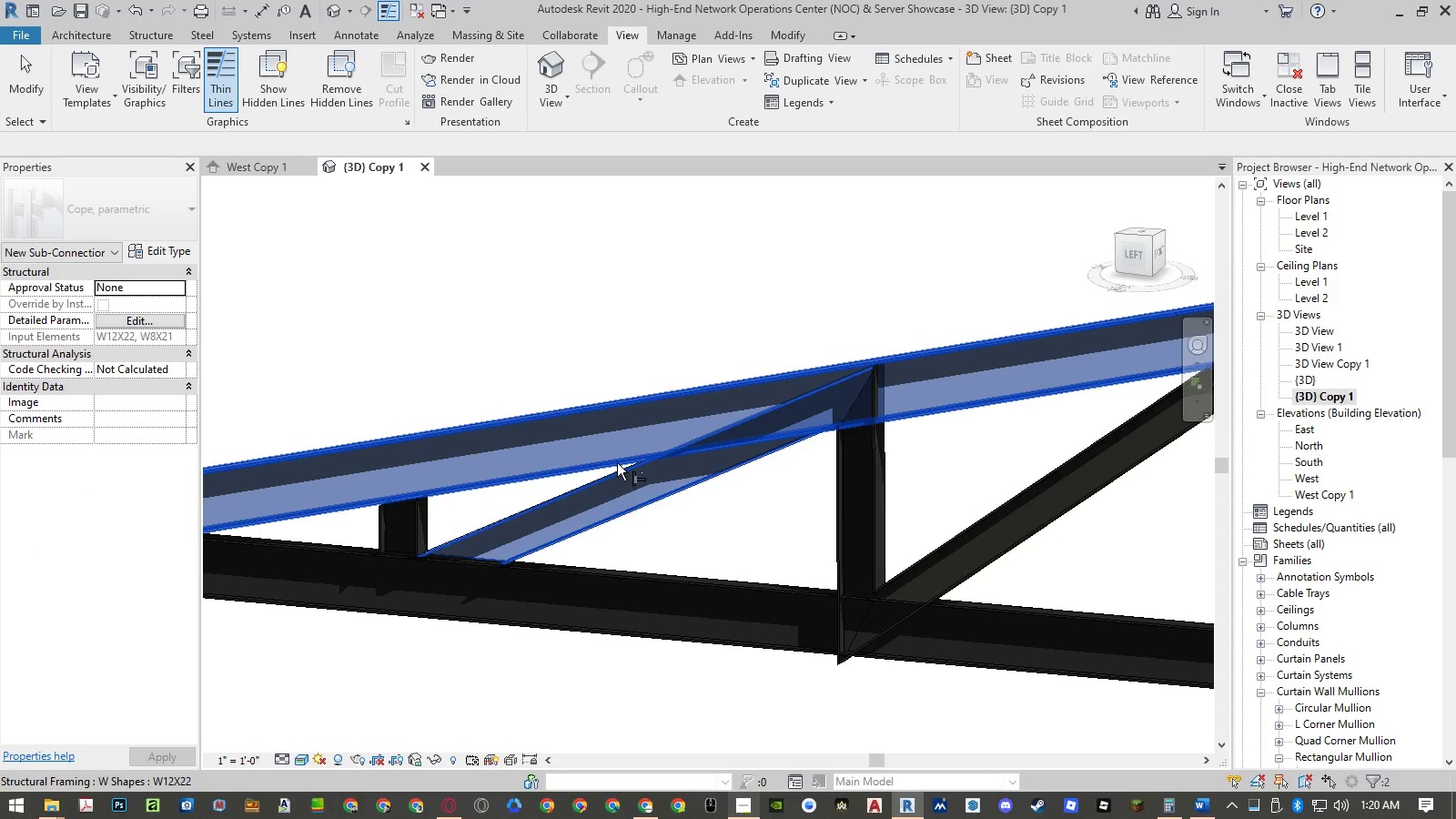 
key(NumpadEnter)
 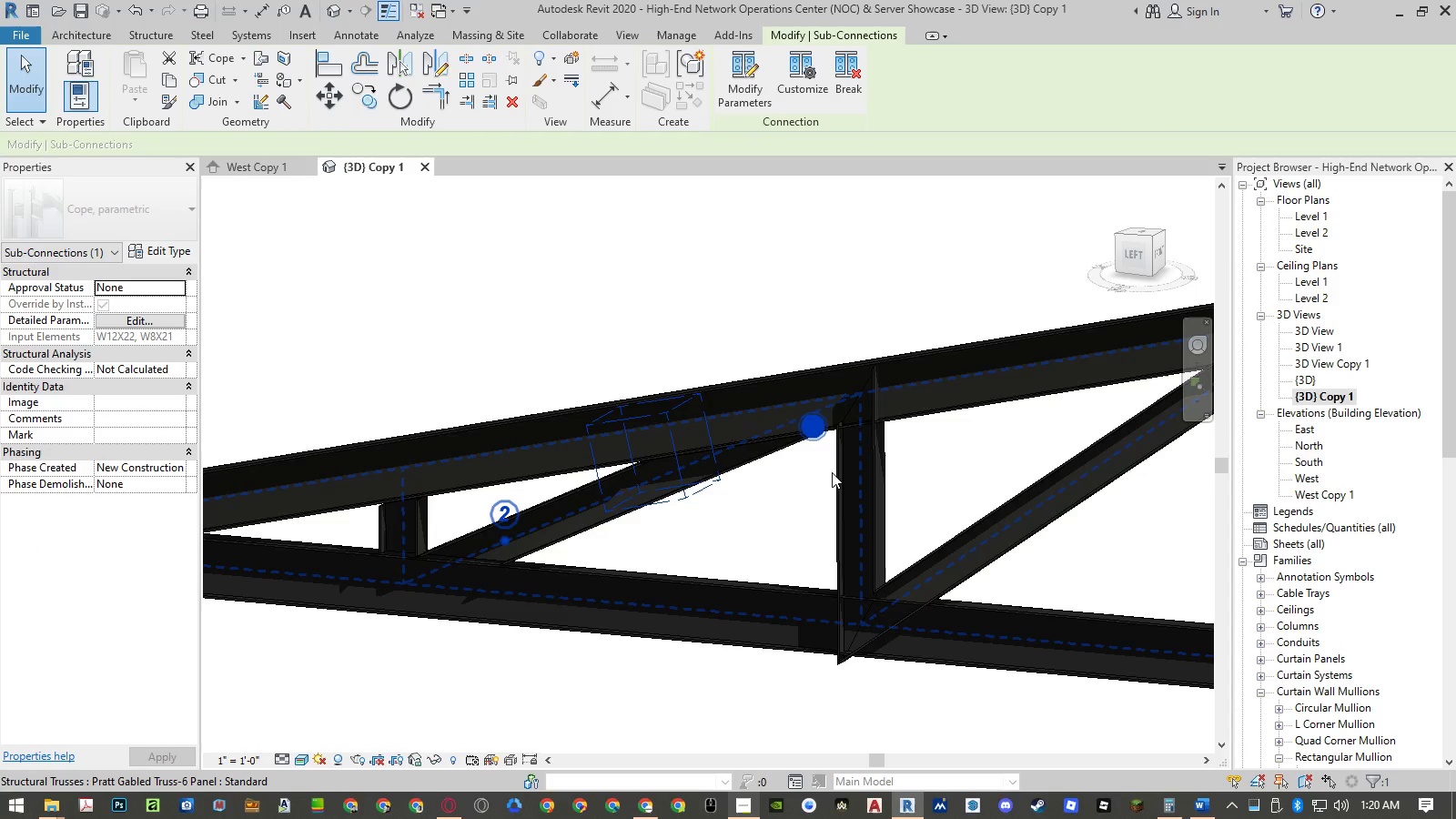 
type(vop)
 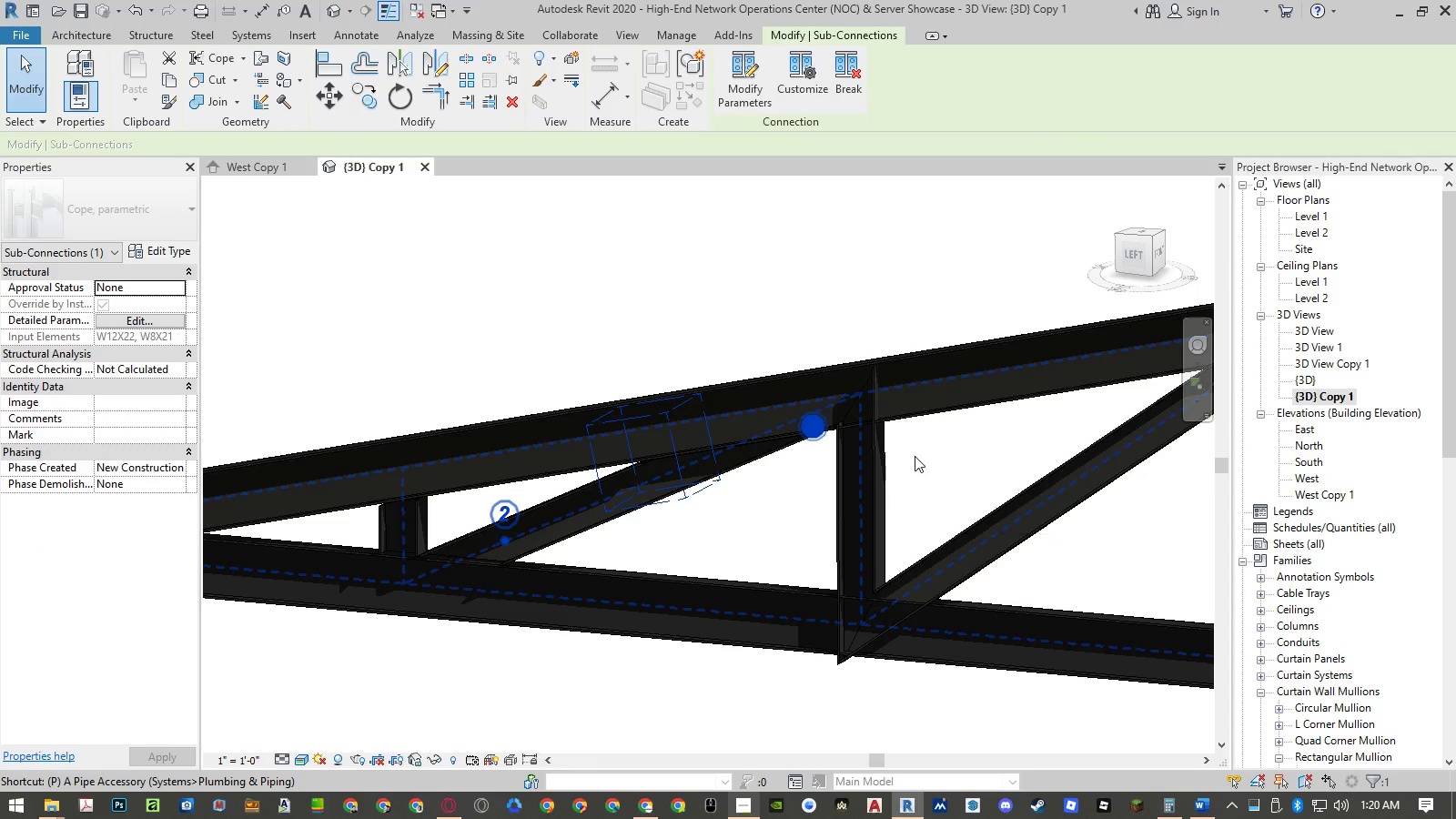 
key(Escape)
key(Escape)
type(cop)
 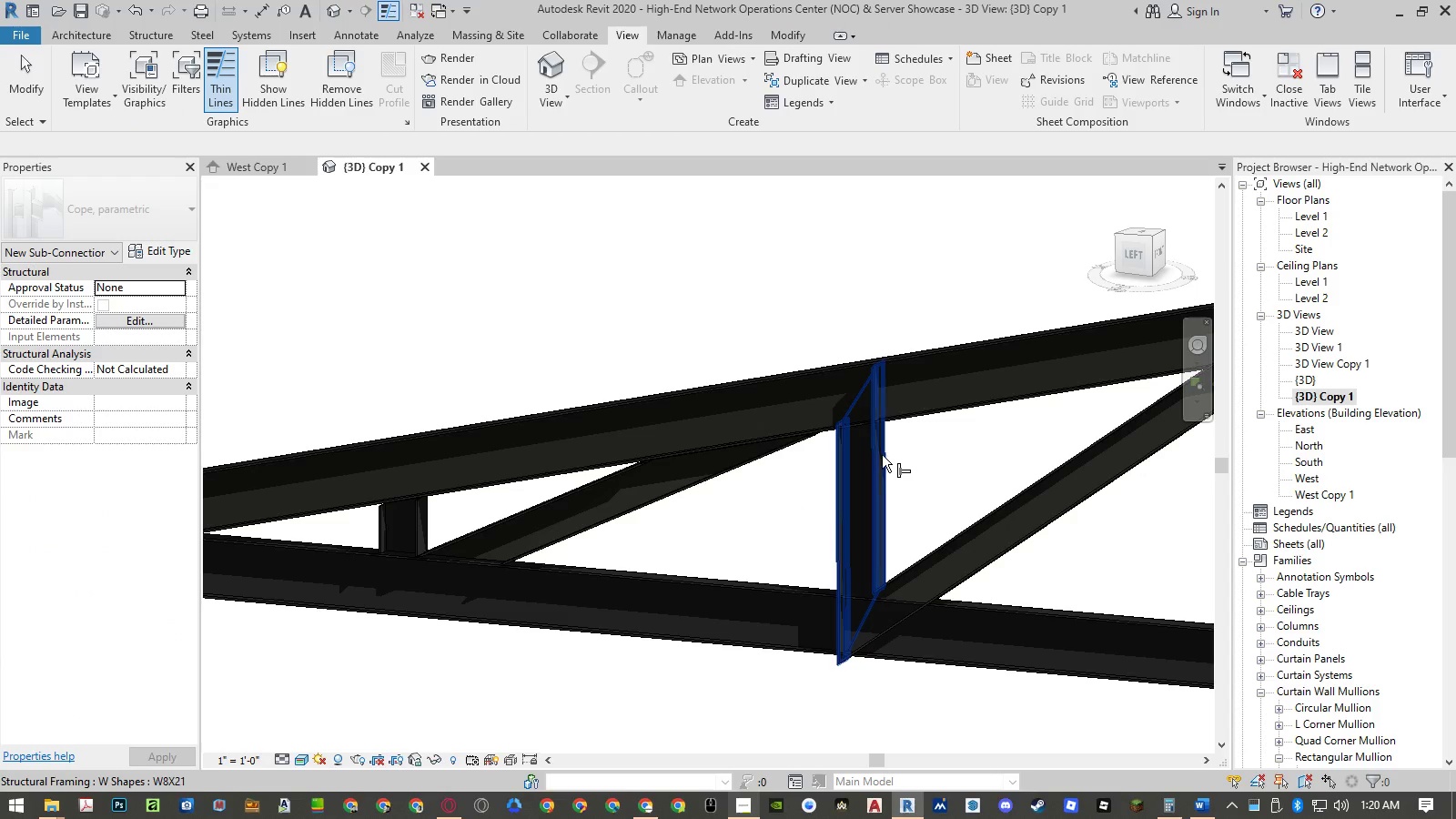 
left_click([879, 455])
 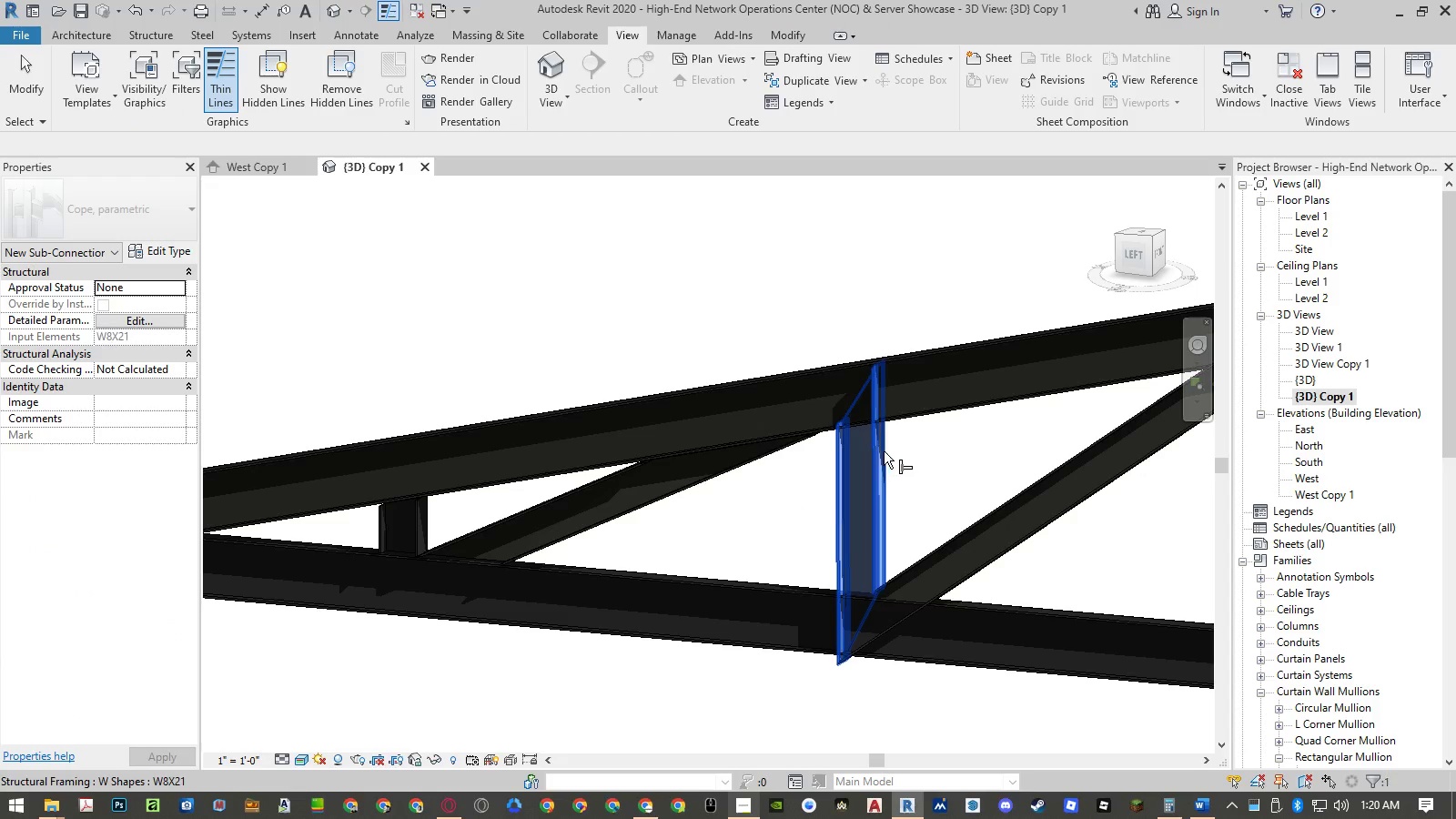 
hold_key(key=ShiftLeft, duration=0.56)
 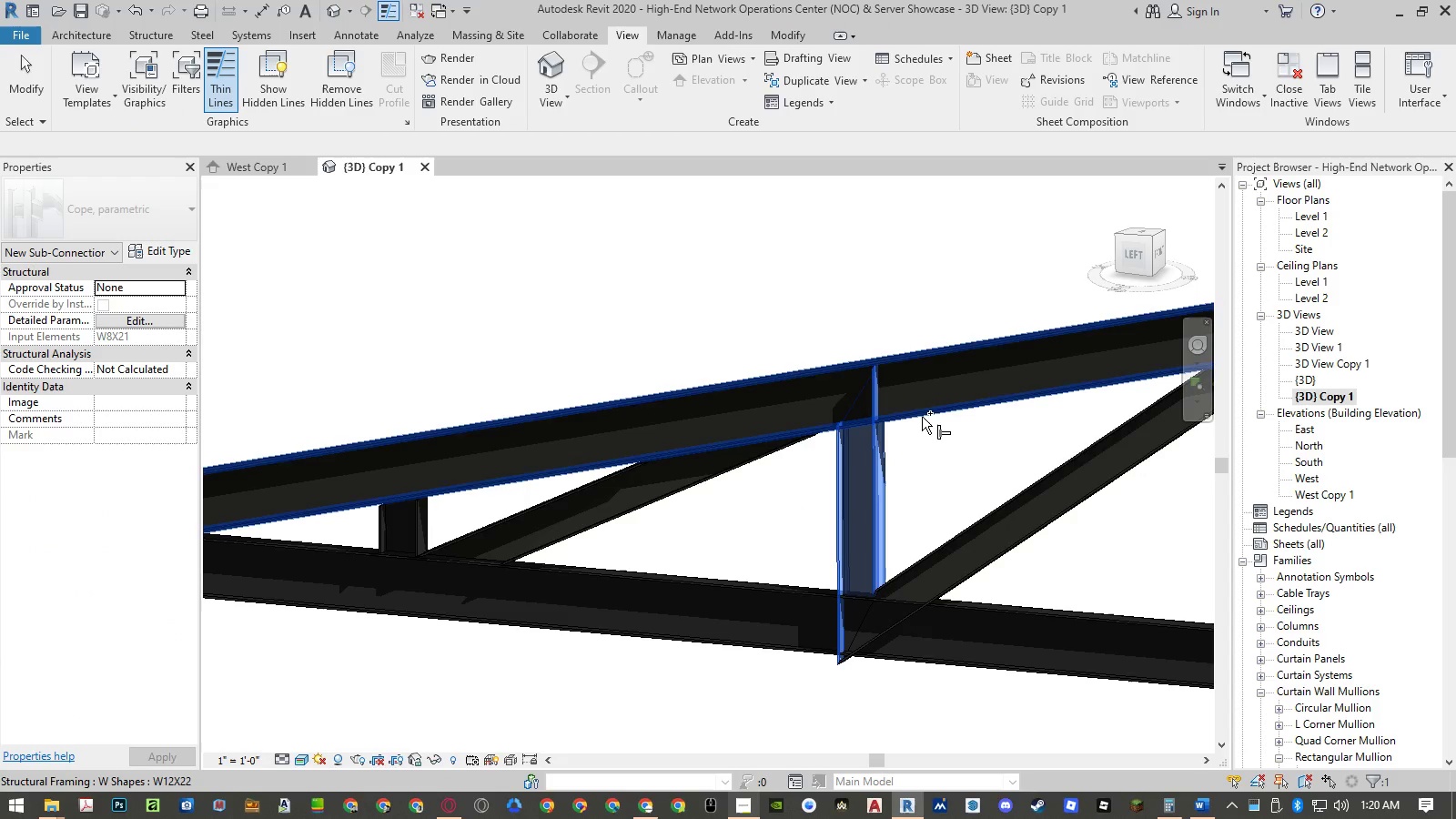 
hold_key(key=ControlLeft, duration=0.42)
left_click([922, 417])
 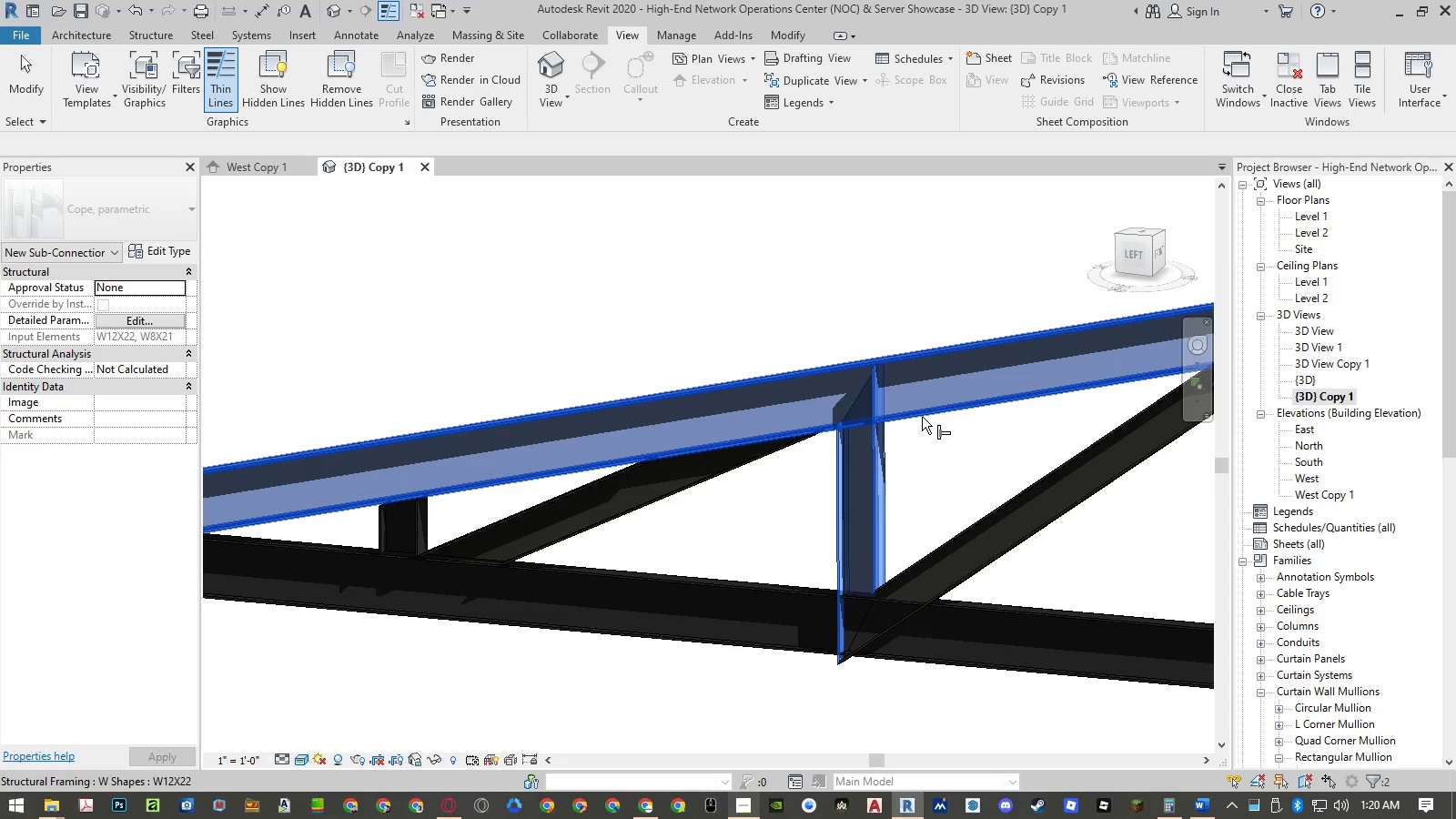 
key(NumpadEnter)
type(cop)
 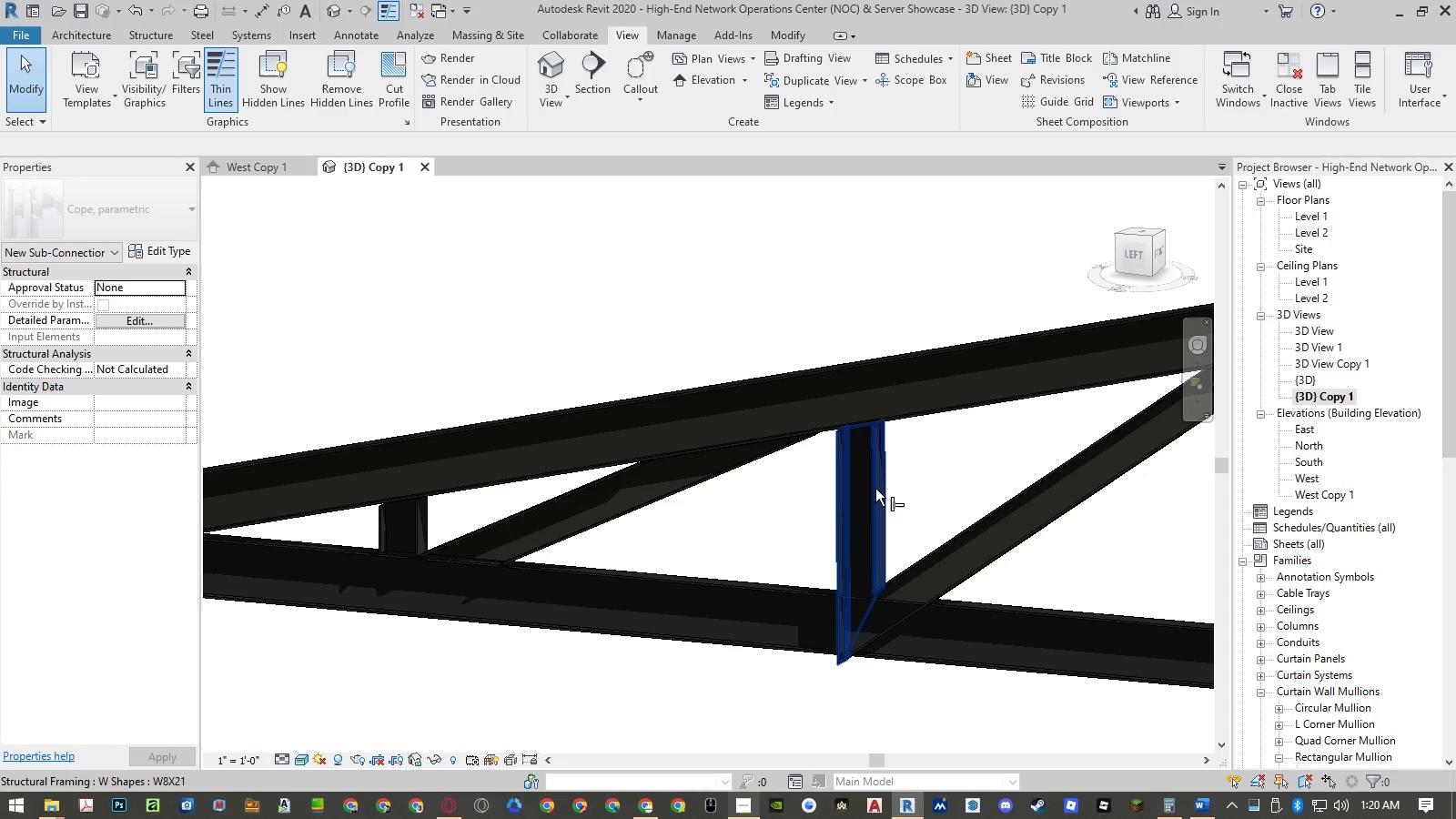 
left_click([875, 489])
 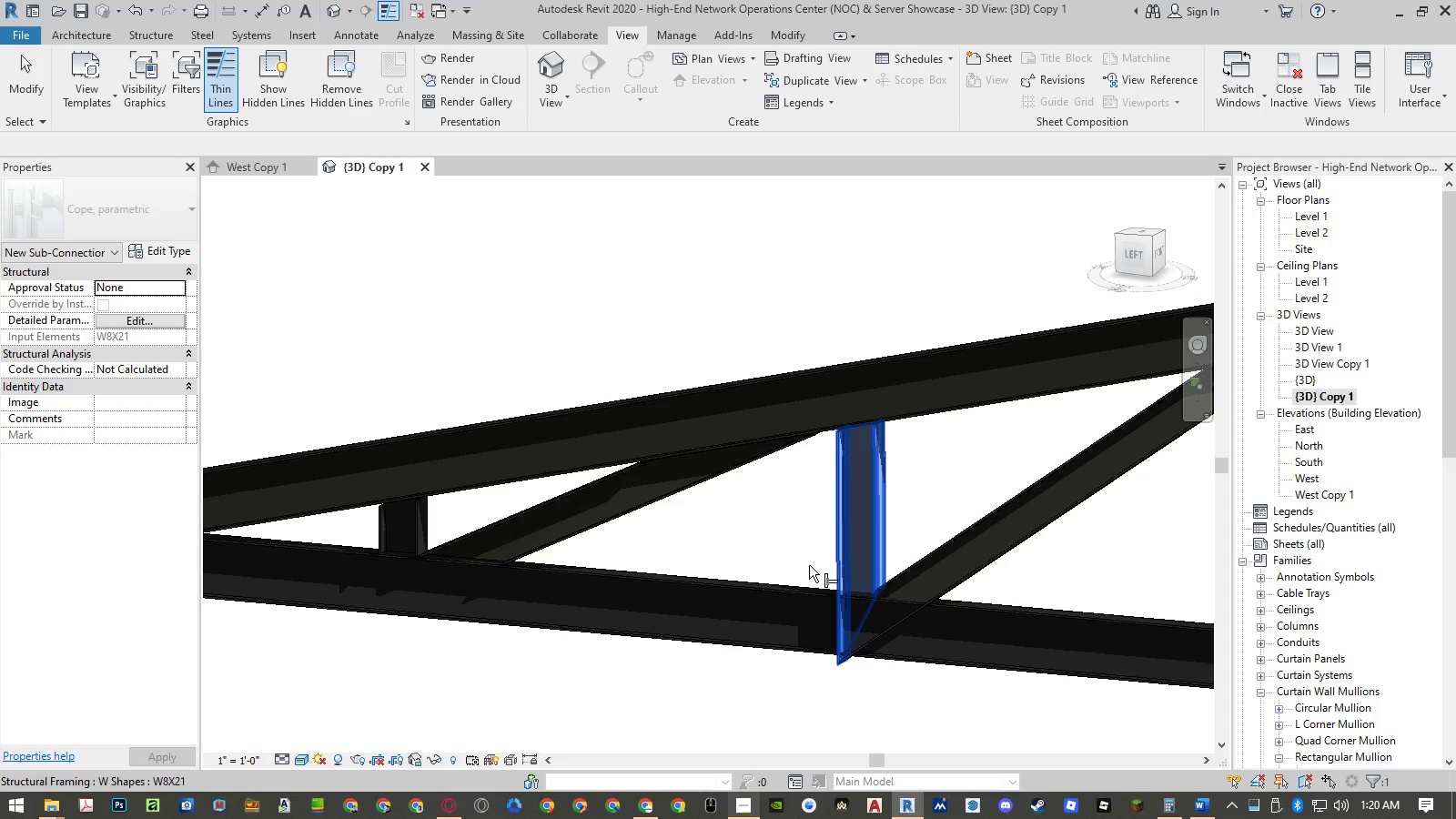 
hold_key(key=ControlLeft, duration=0.72)
left_click([797, 592])
 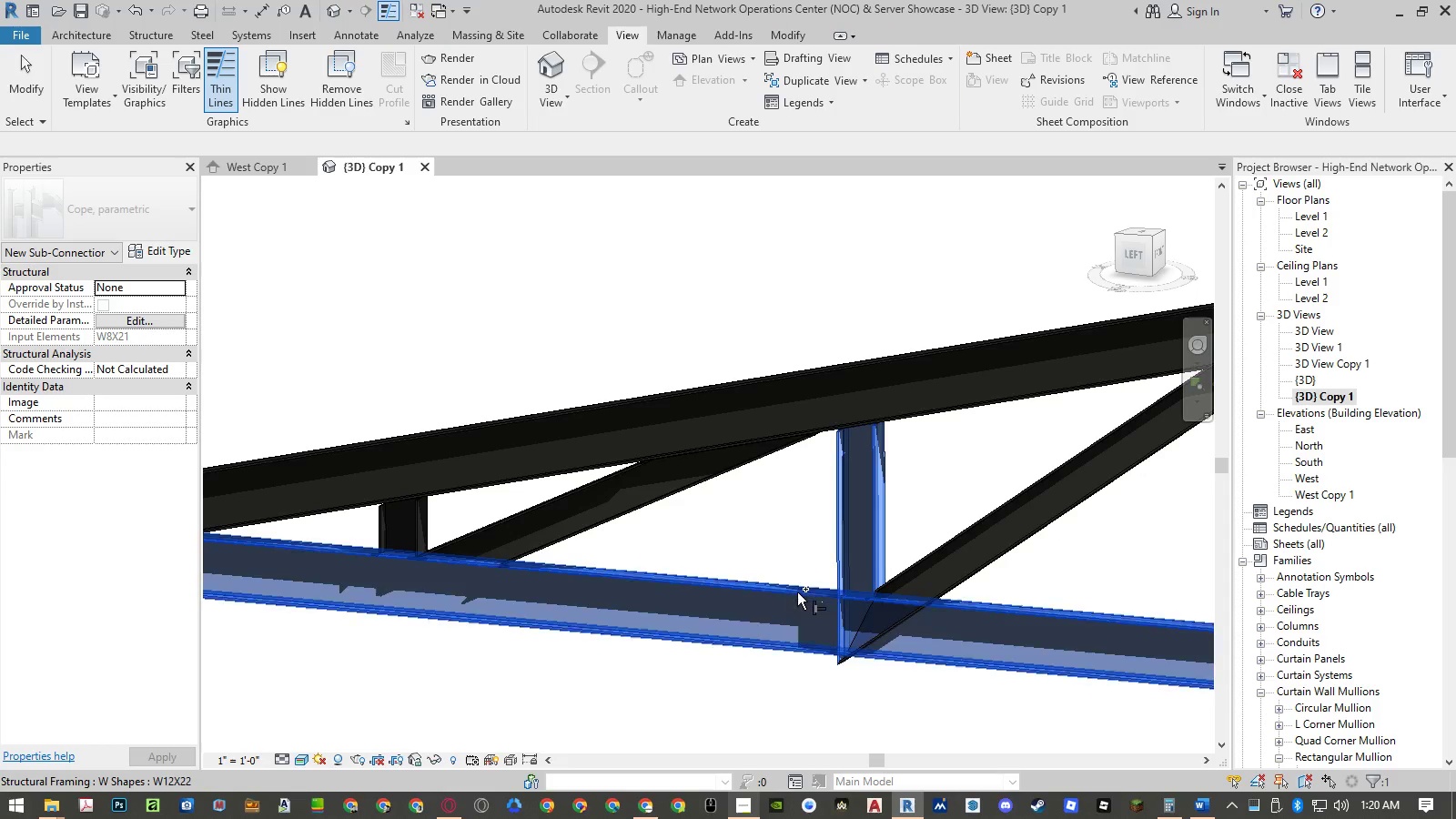 
hold_key(key=ControlLeft, duration=4.44)
 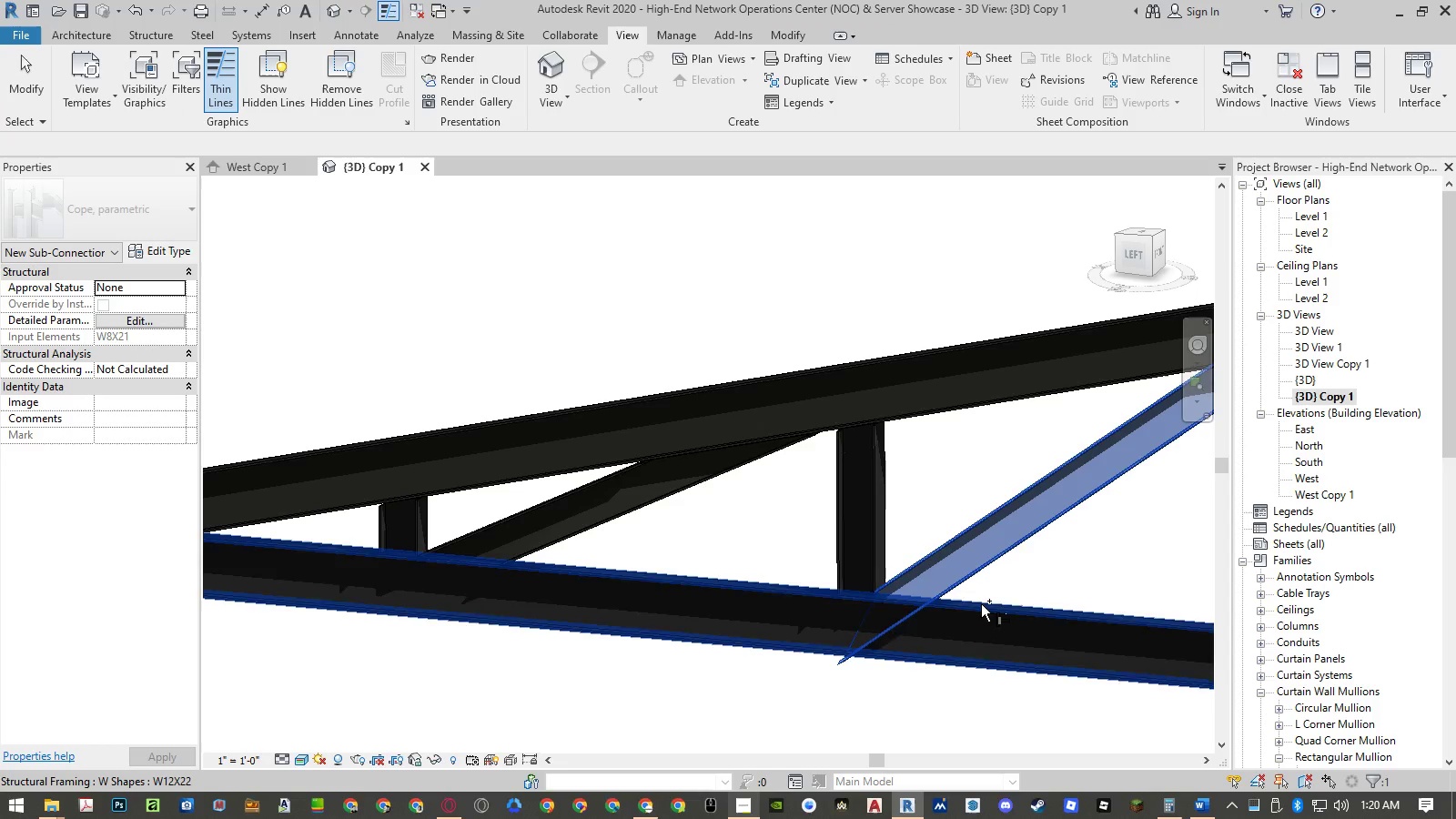 
key(NumpadEnter)
 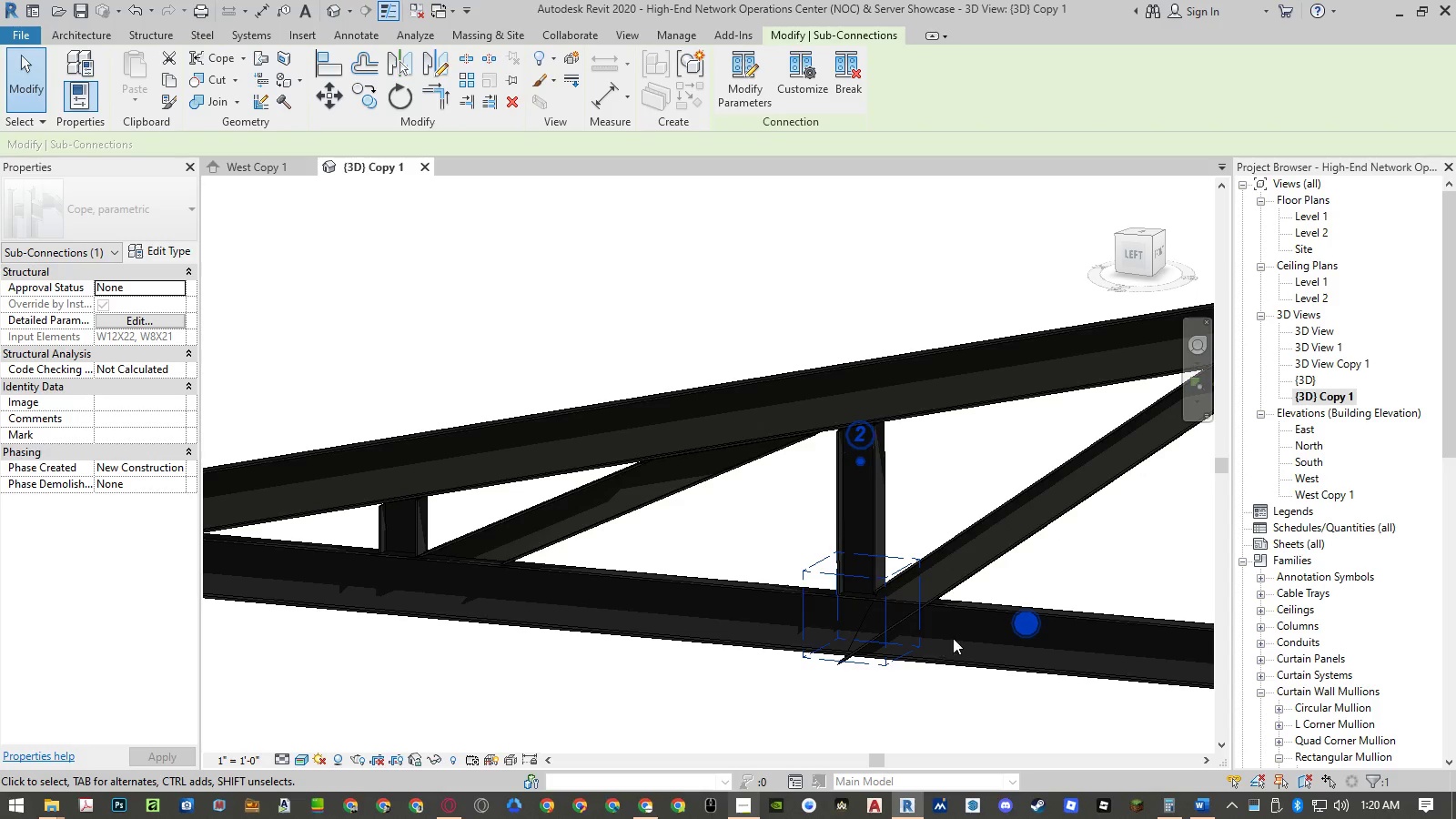 
type(cop)
 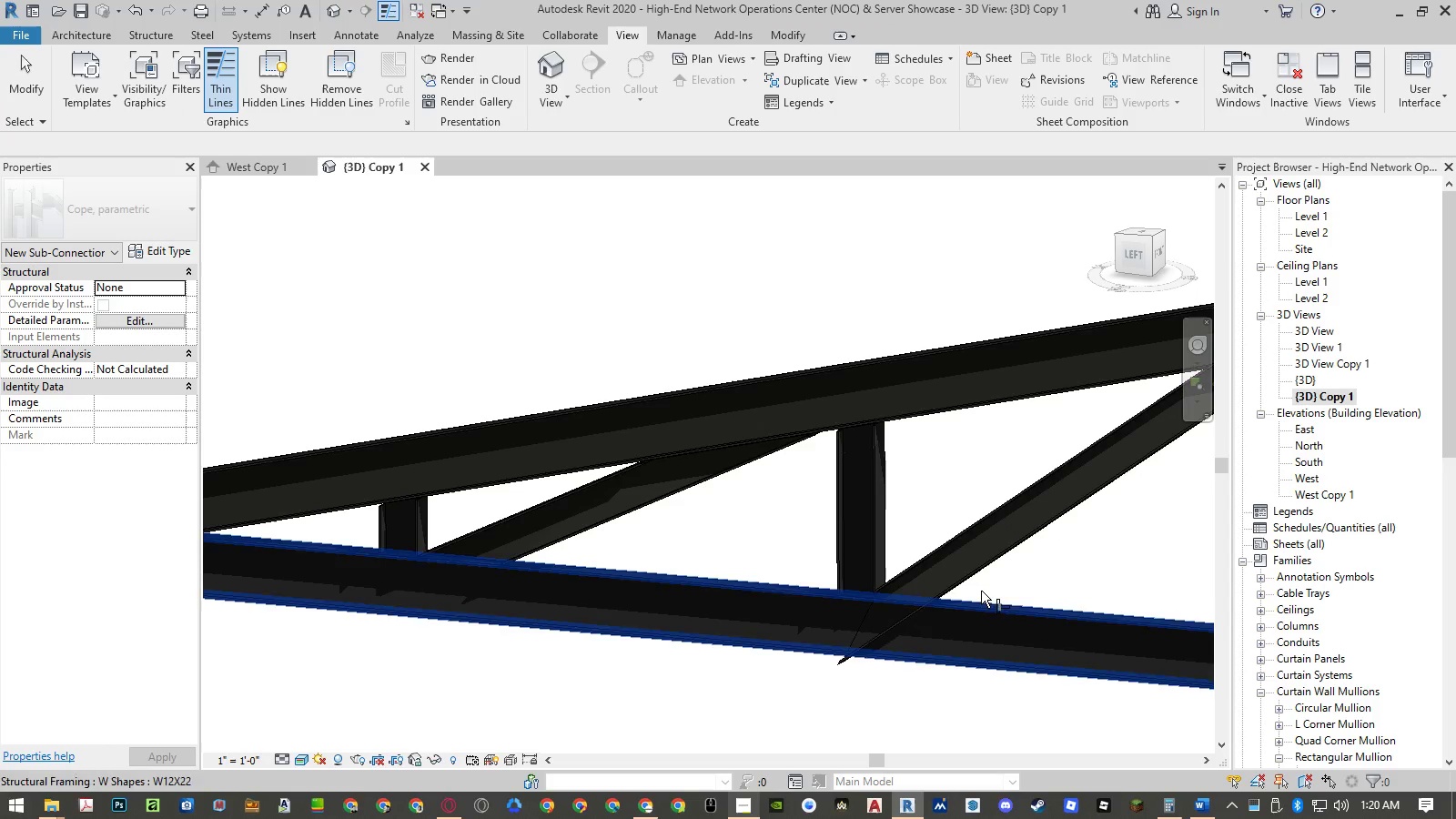 
left_click([979, 573])
 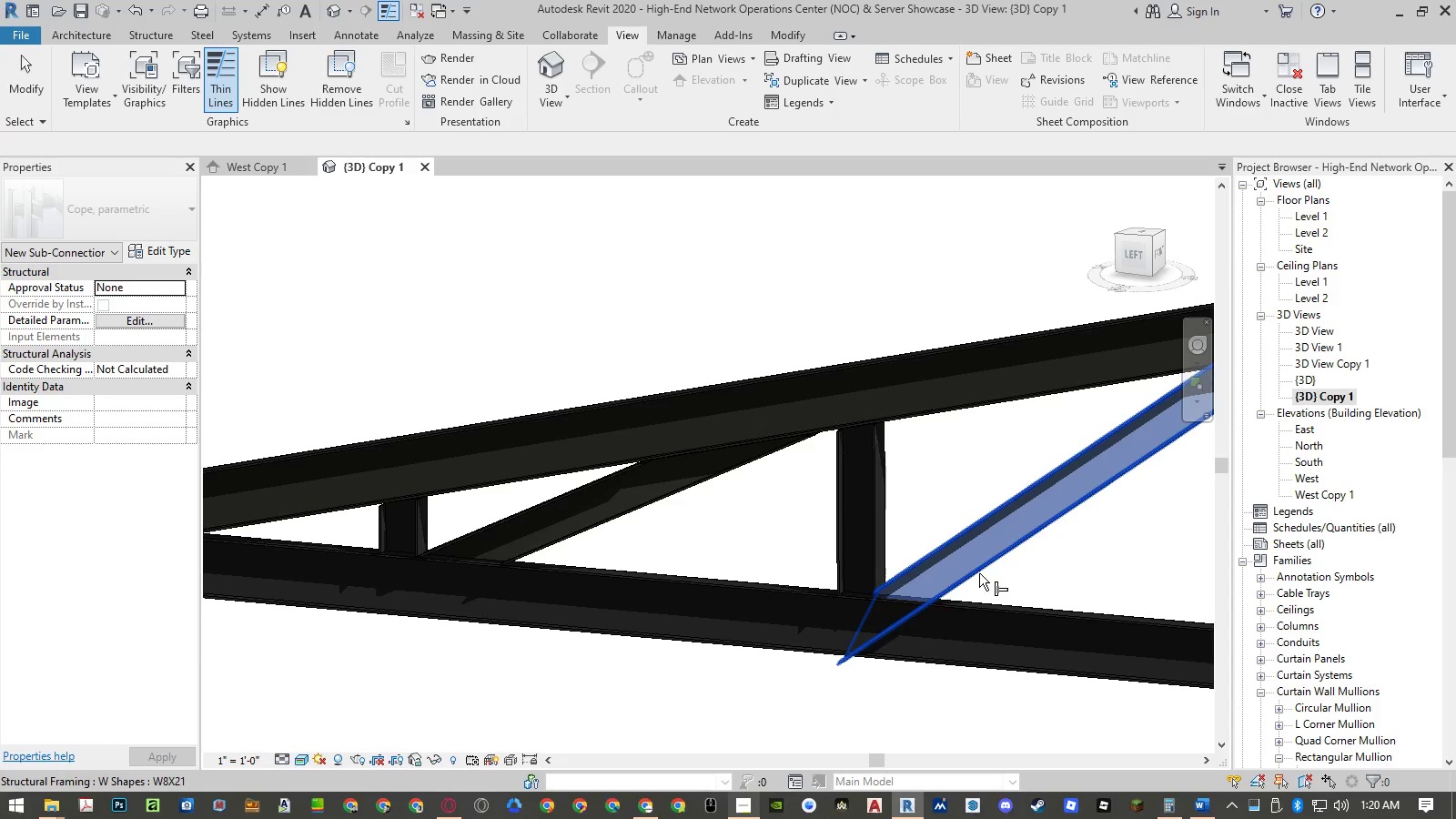 
hold_key(key=ControlLeft, duration=0.59)
left_click([981, 604])
 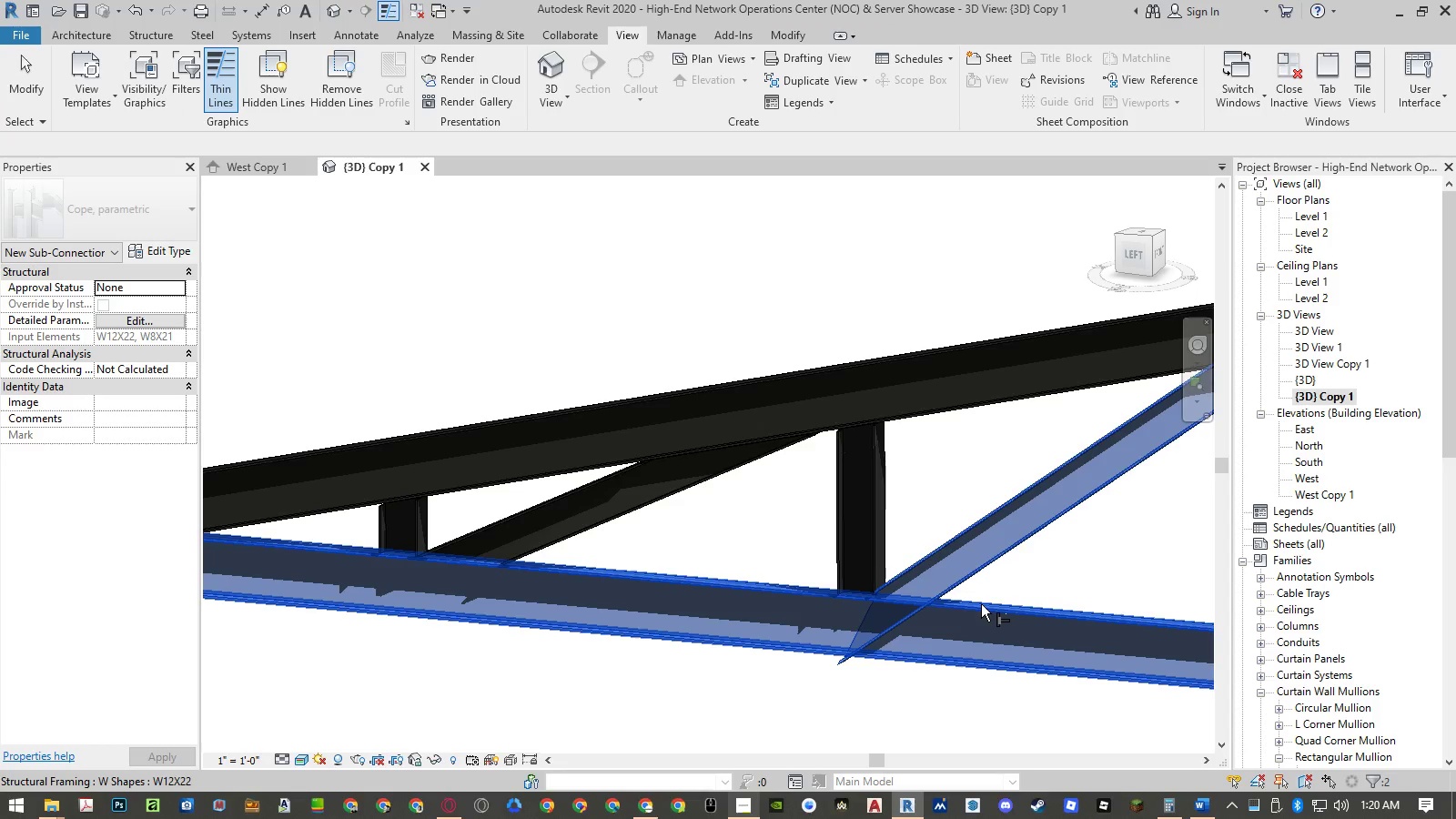 
key(NumpadEnter)
 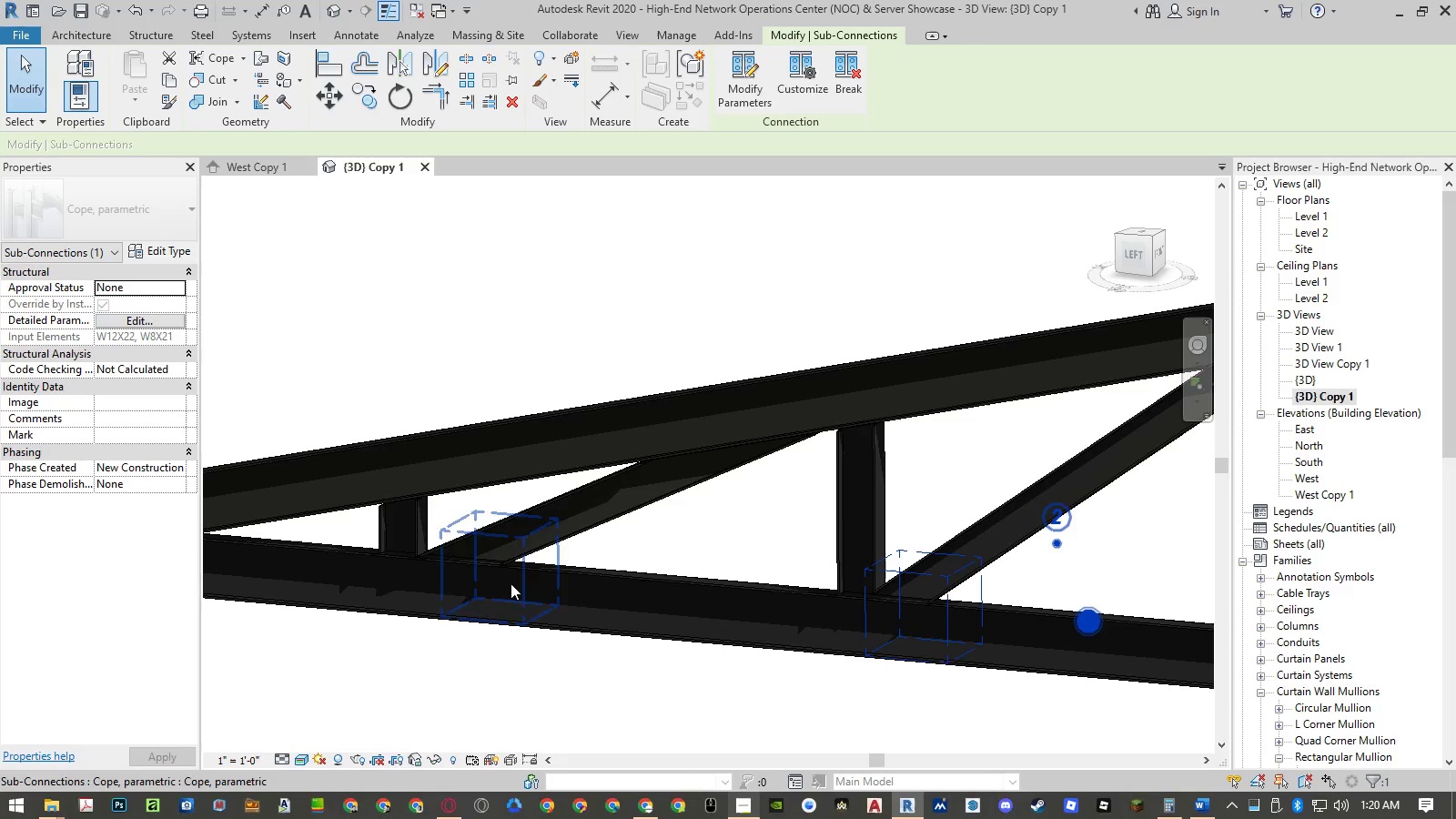 
scroll: coordinate [549, 536], scroll_direction: down, amount: 7.0
 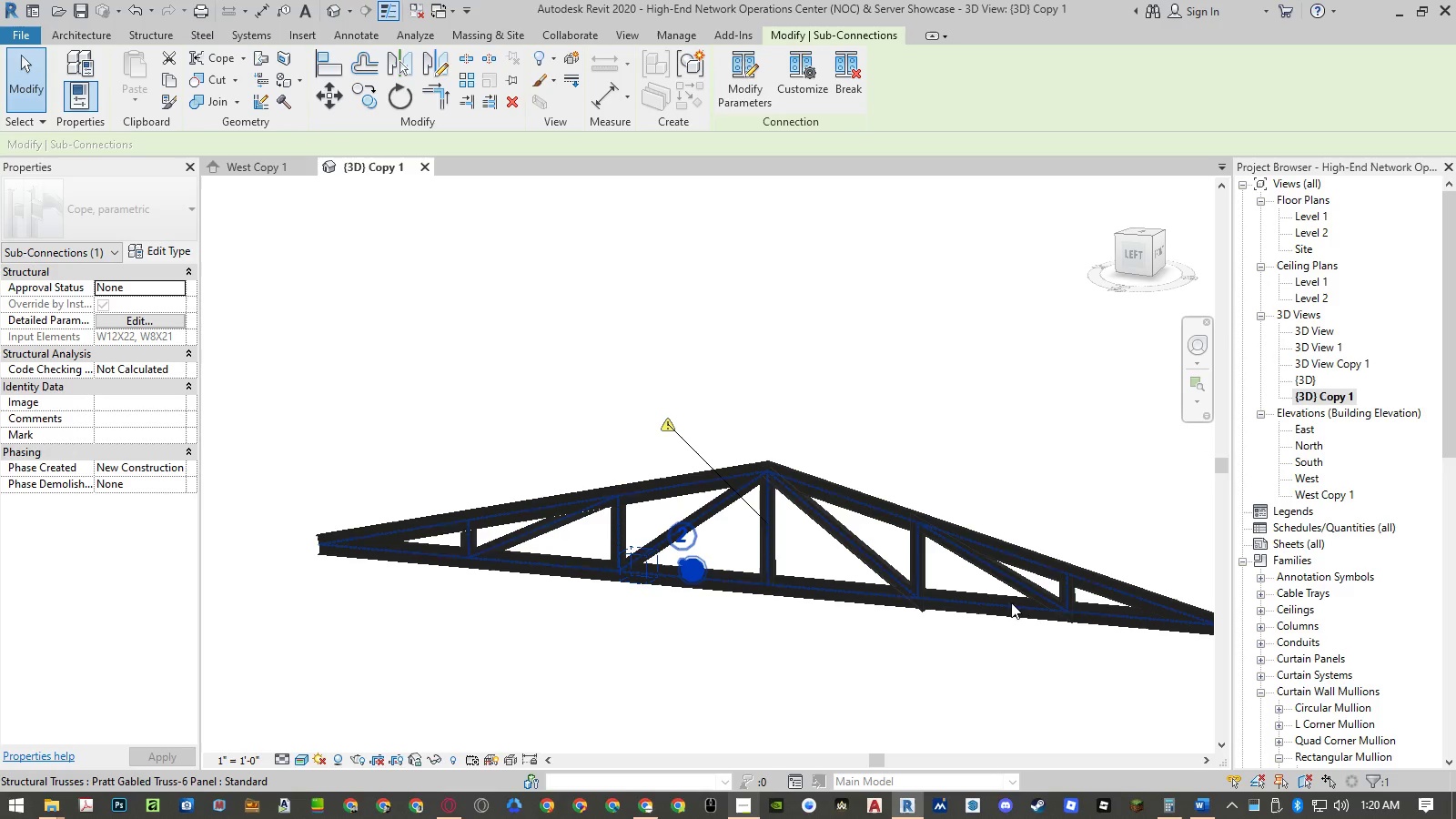 
key(C)
 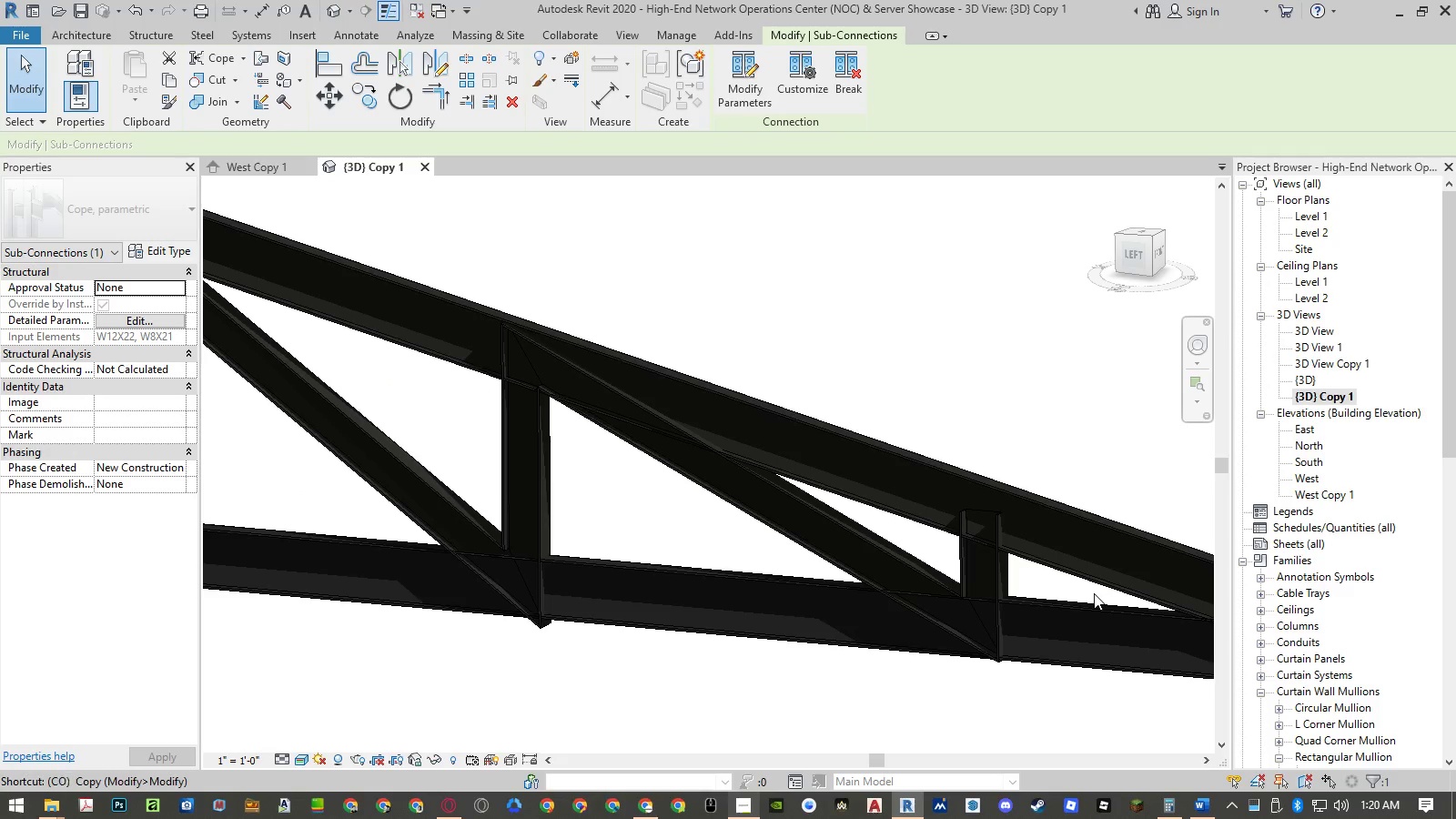 
scroll: coordinate [1096, 593], scroll_direction: up, amount: 8.0
 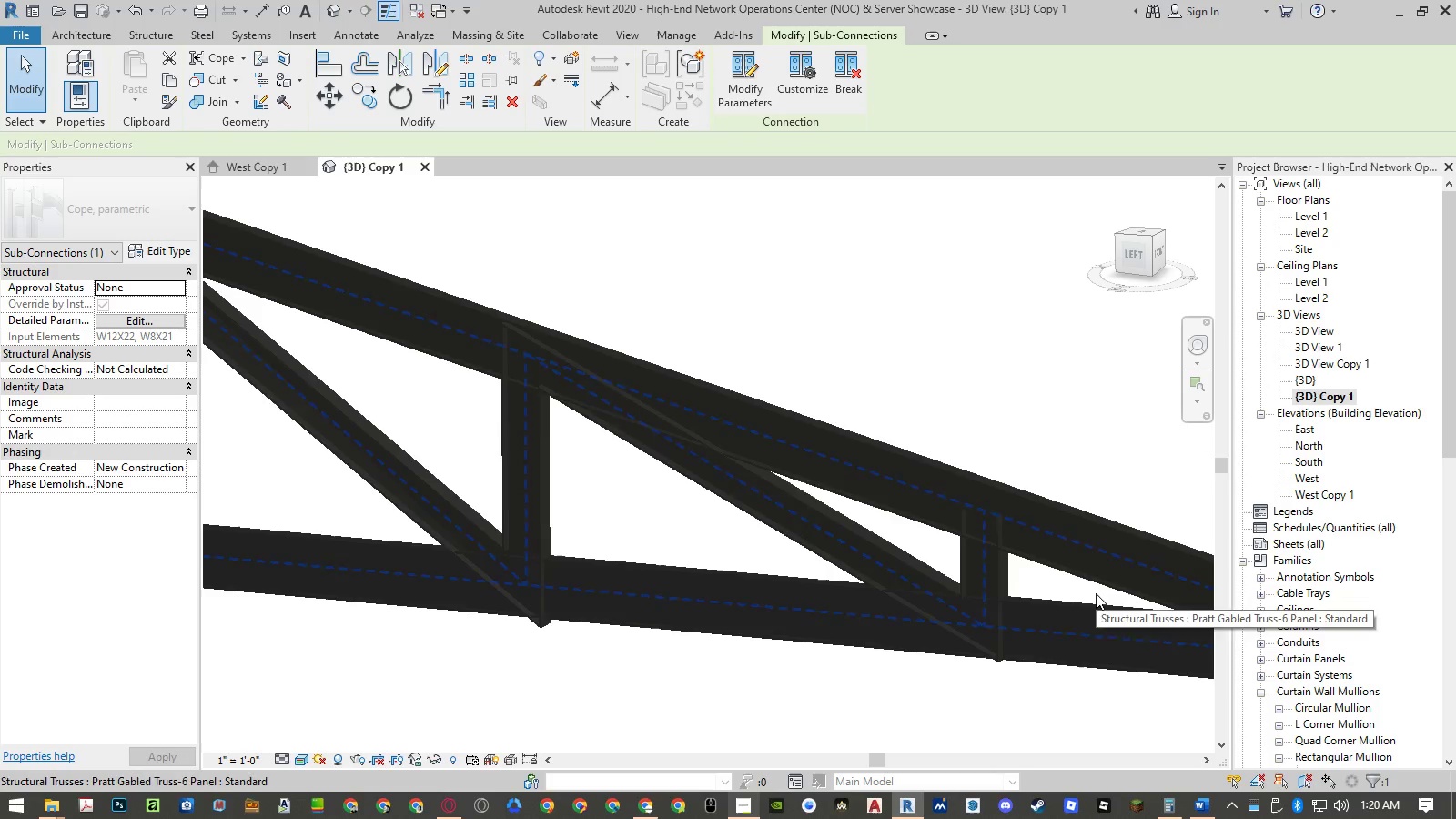 
type(op)
 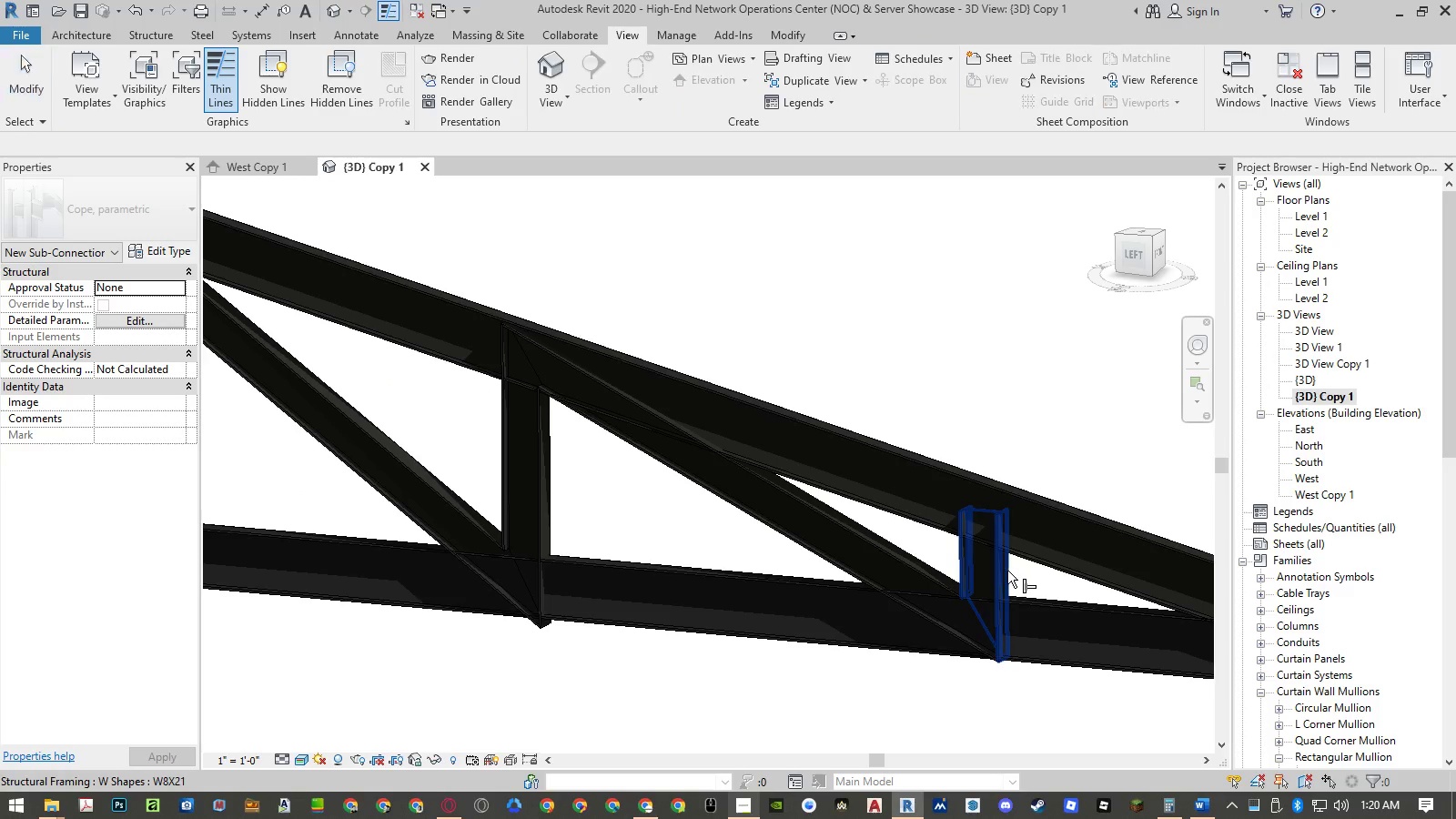 
left_click([1007, 571])
 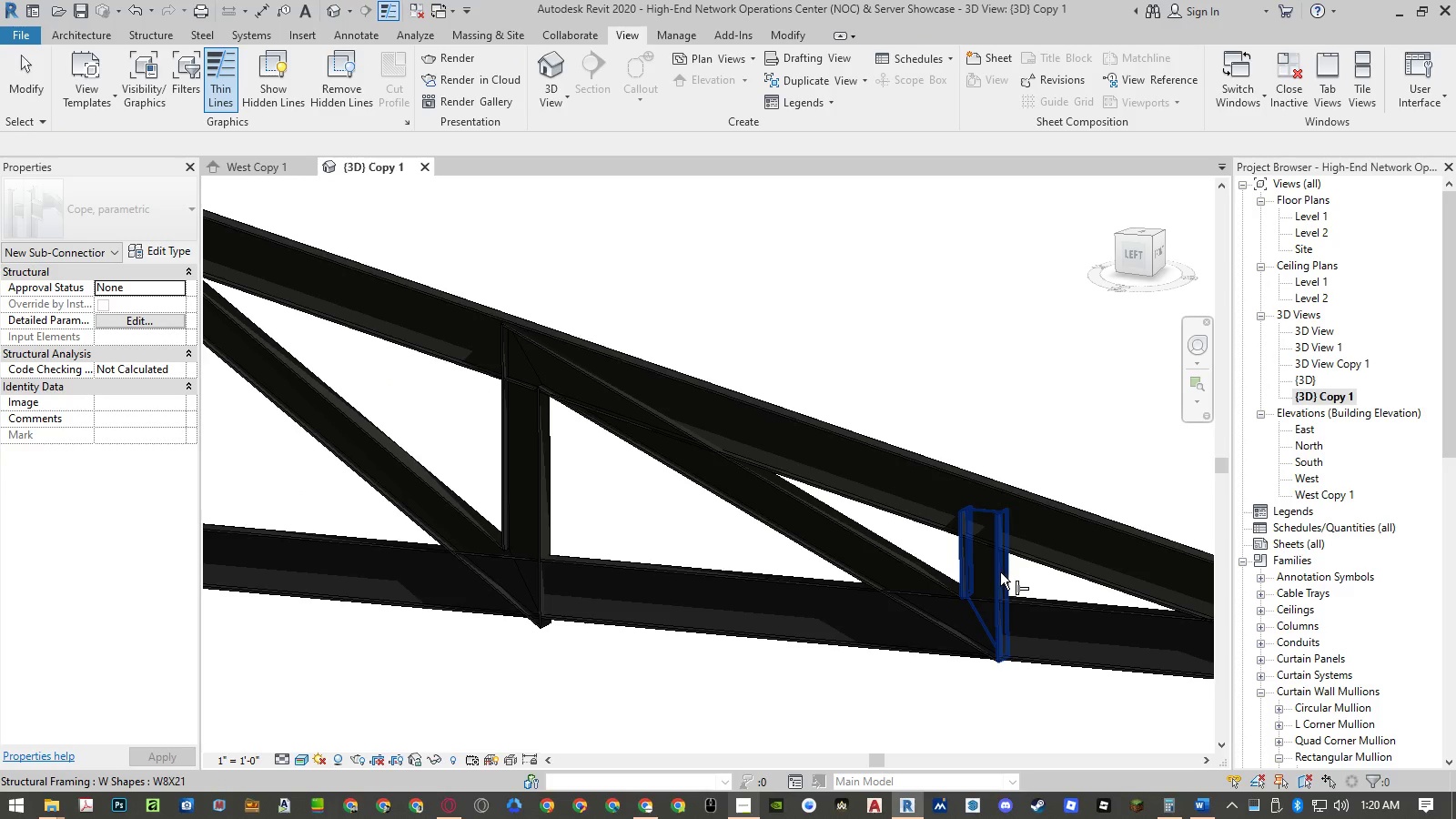 
left_click([999, 572])
 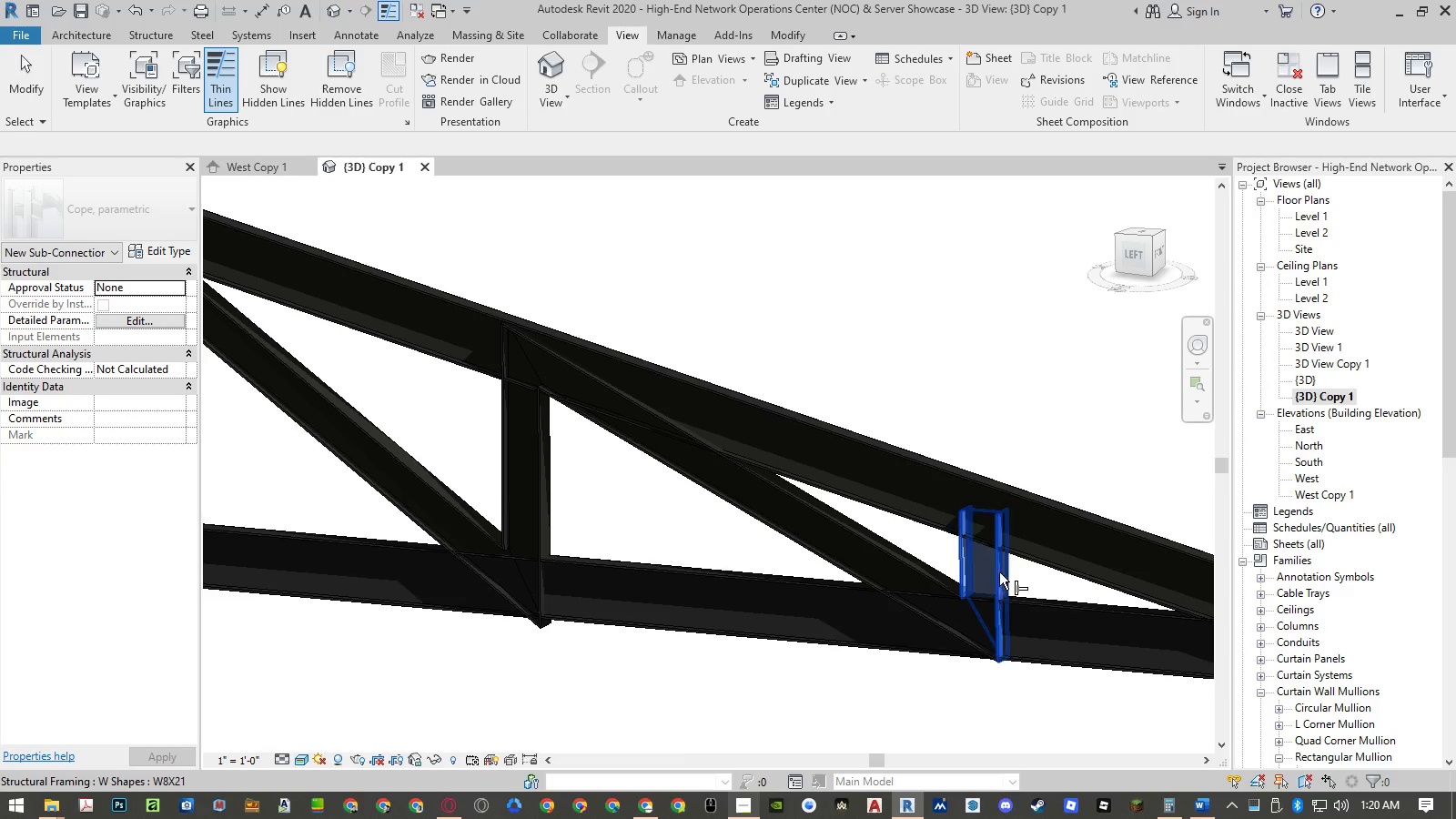 
hold_key(key=ControlLeft, duration=0.78)
left_click([1035, 563])
 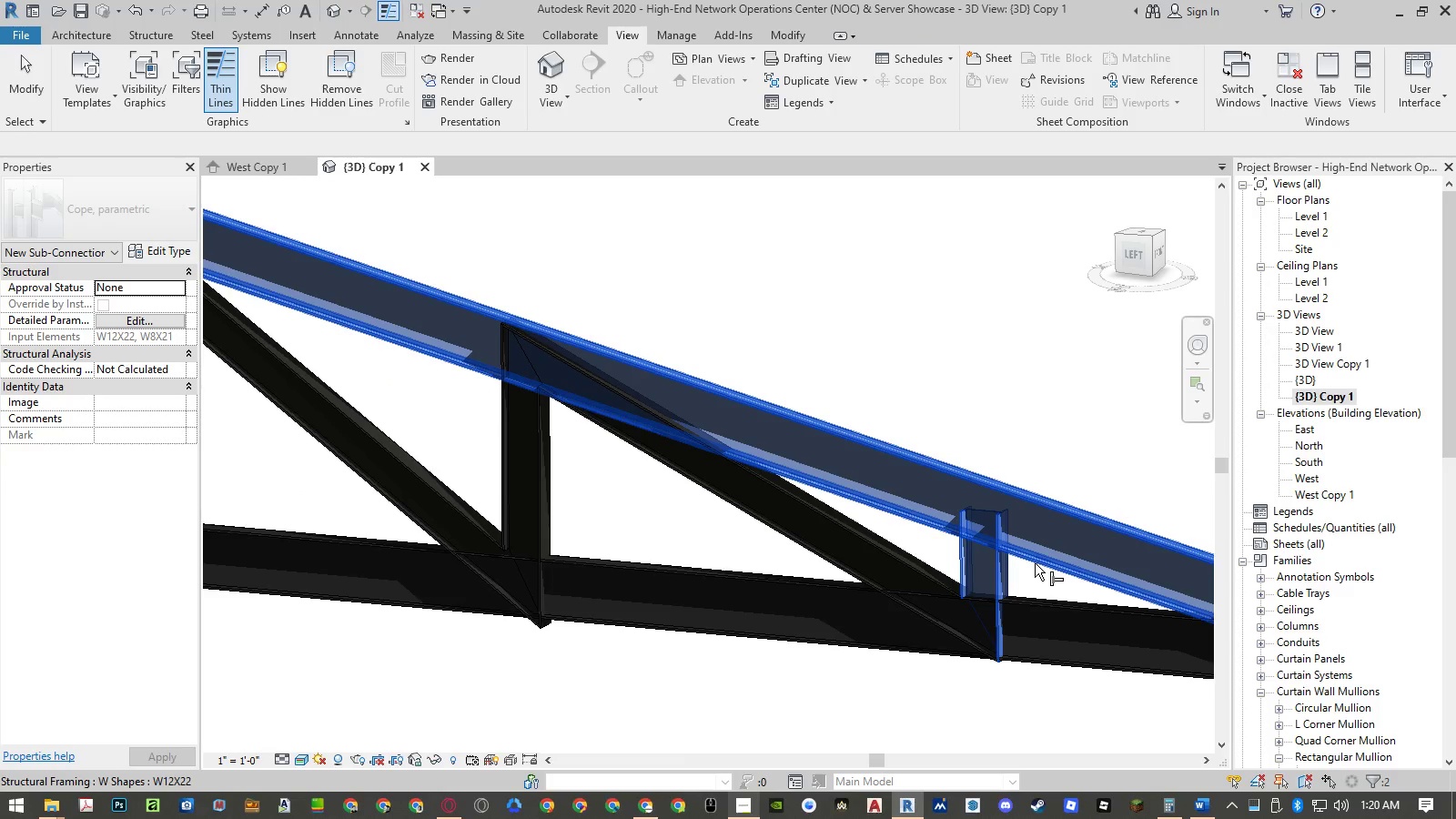 
key(NumpadEnter)
type(cop)
 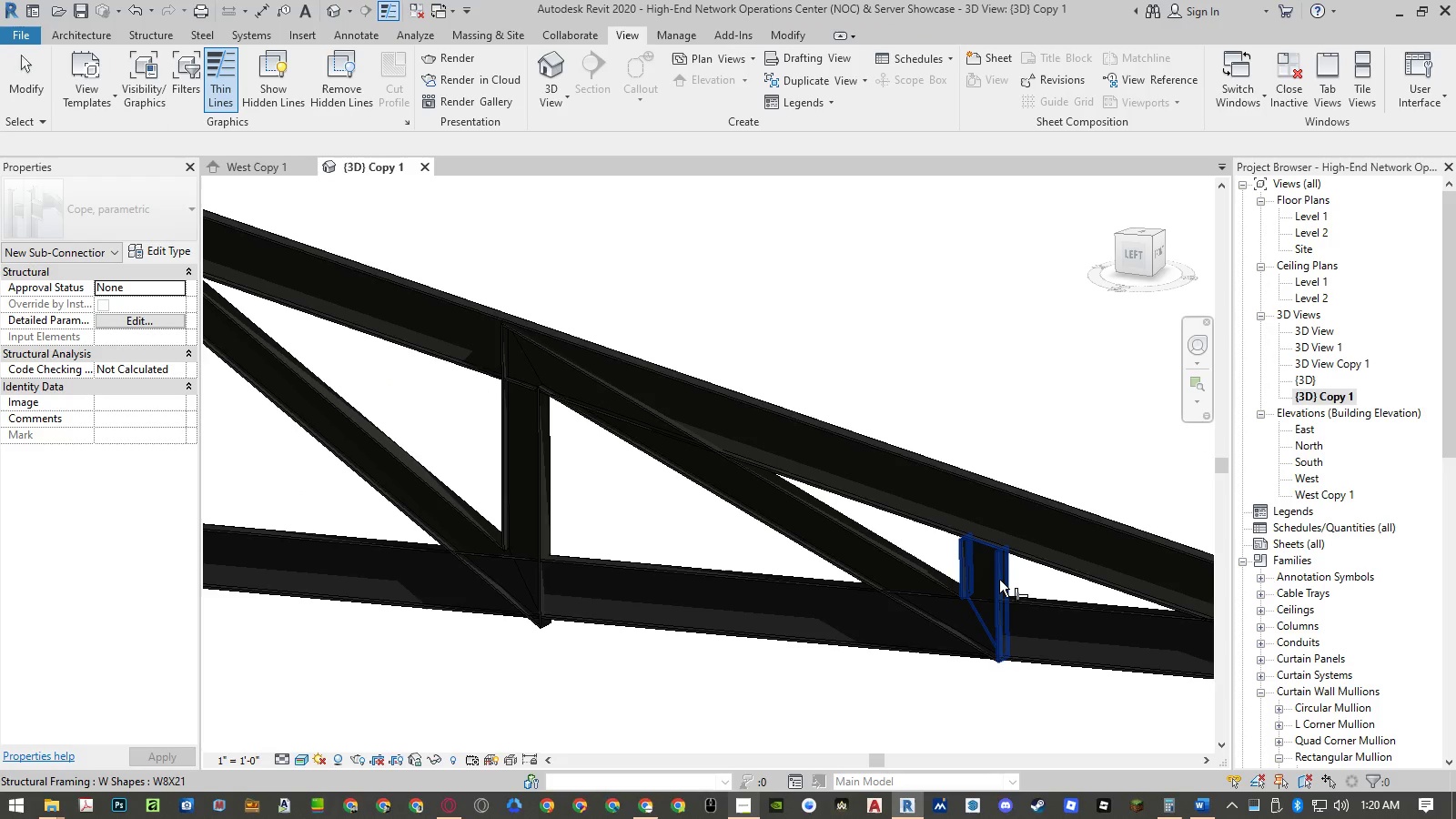 
left_click([999, 580])
 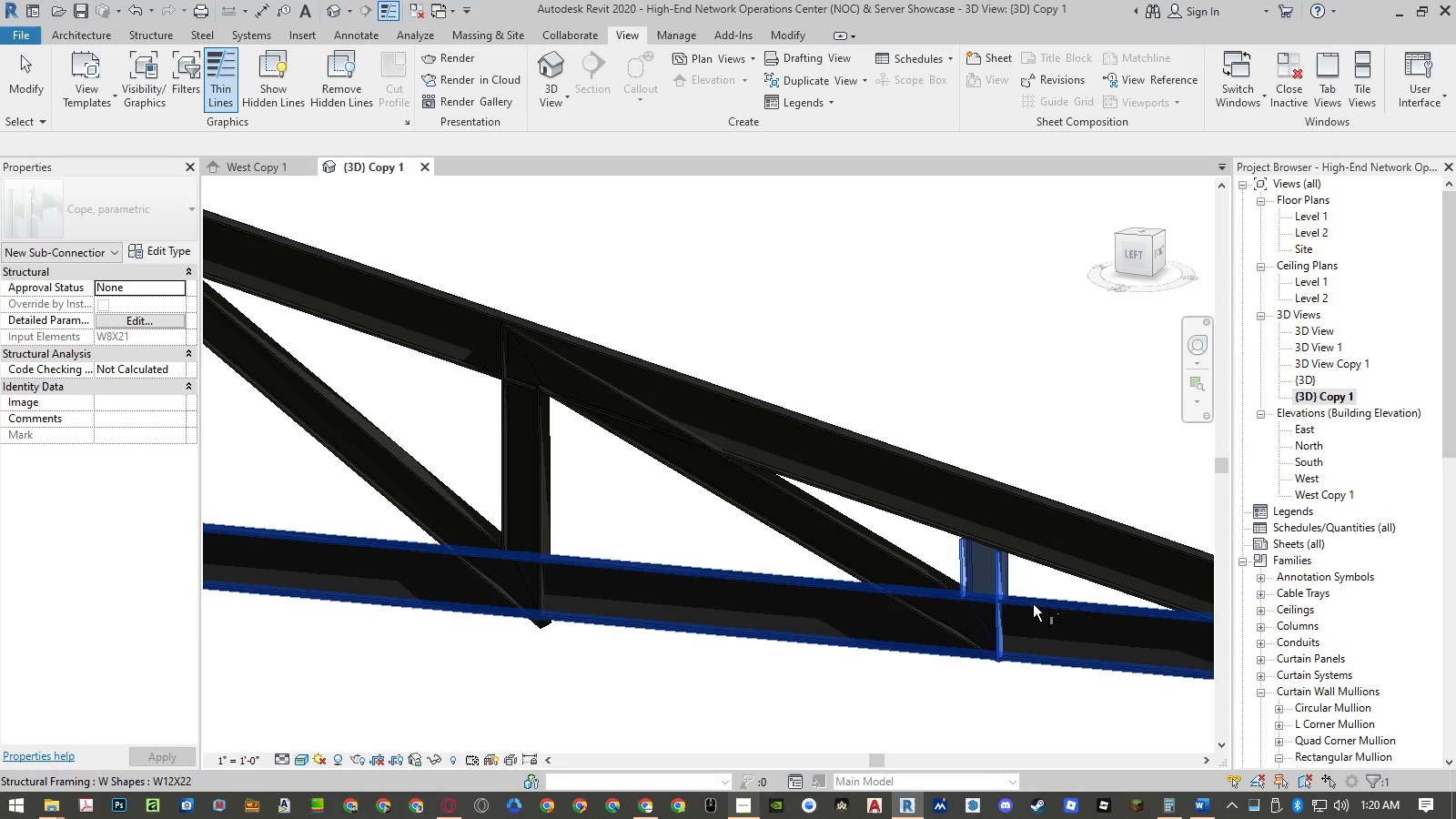 
hold_key(key=ControlLeft, duration=0.59)
left_click([1036, 602])
 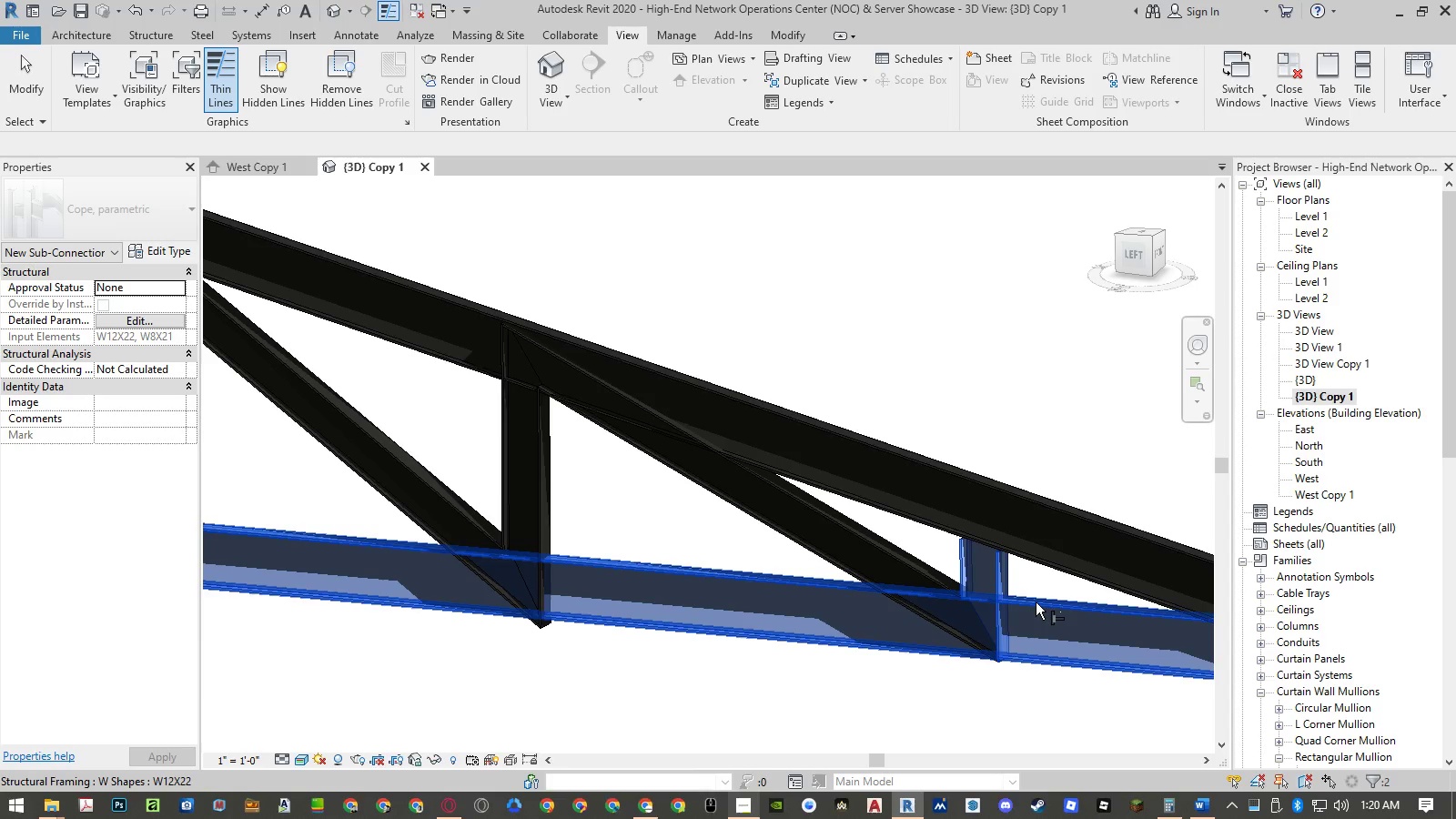 
key(NumpadEnter)
type(cop)
 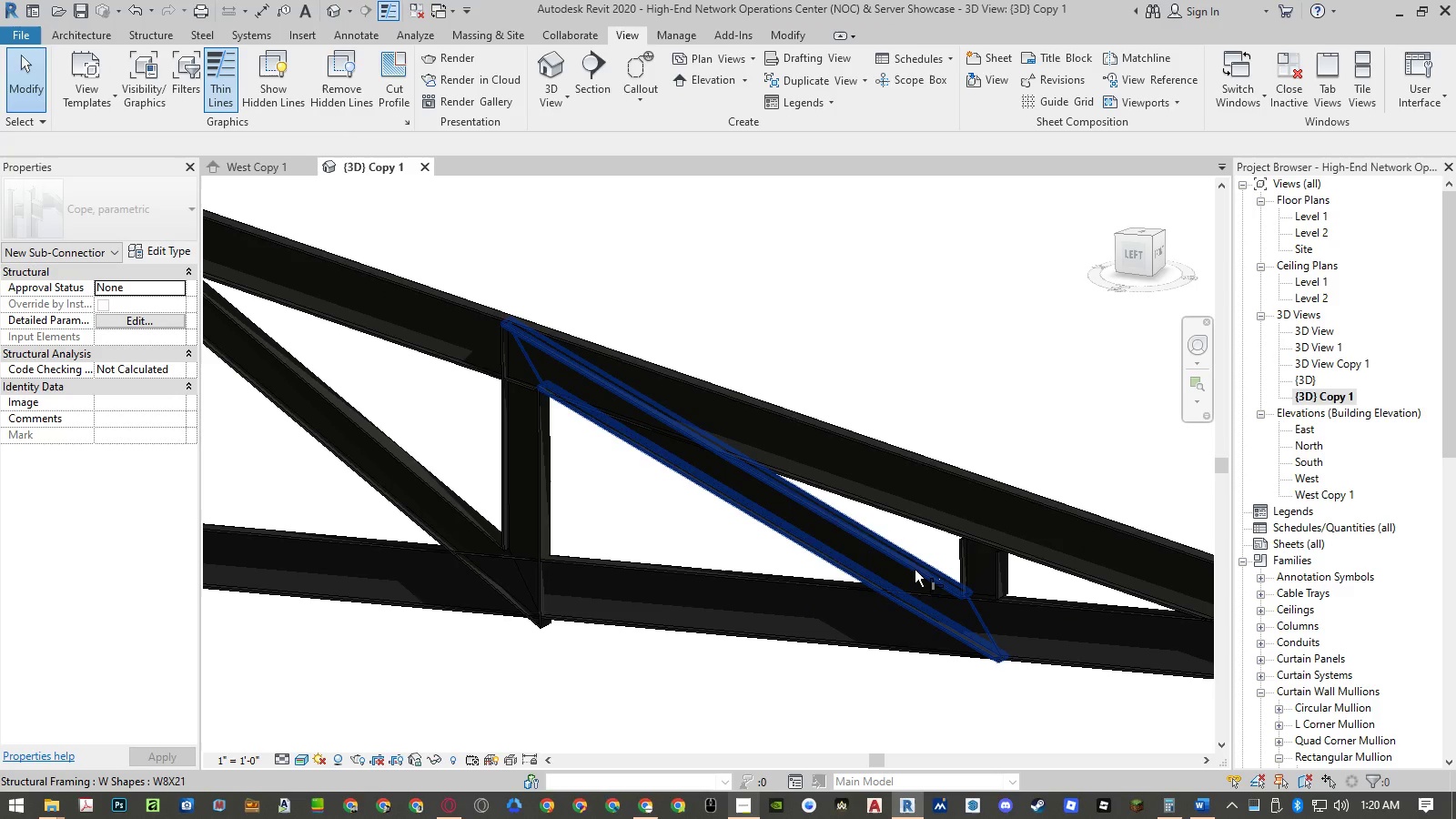 
left_click([915, 570])
 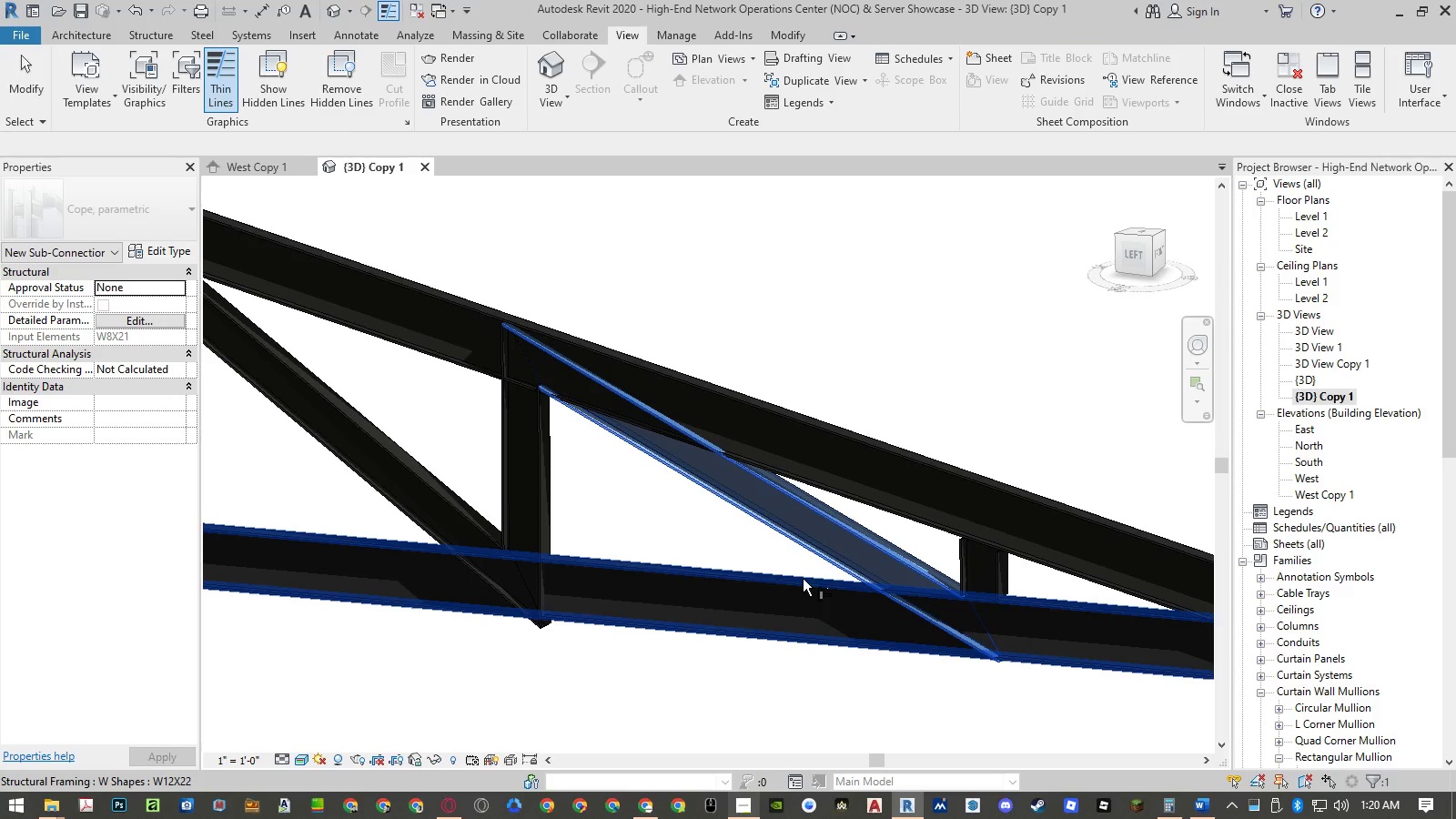 
left_click([803, 579])
 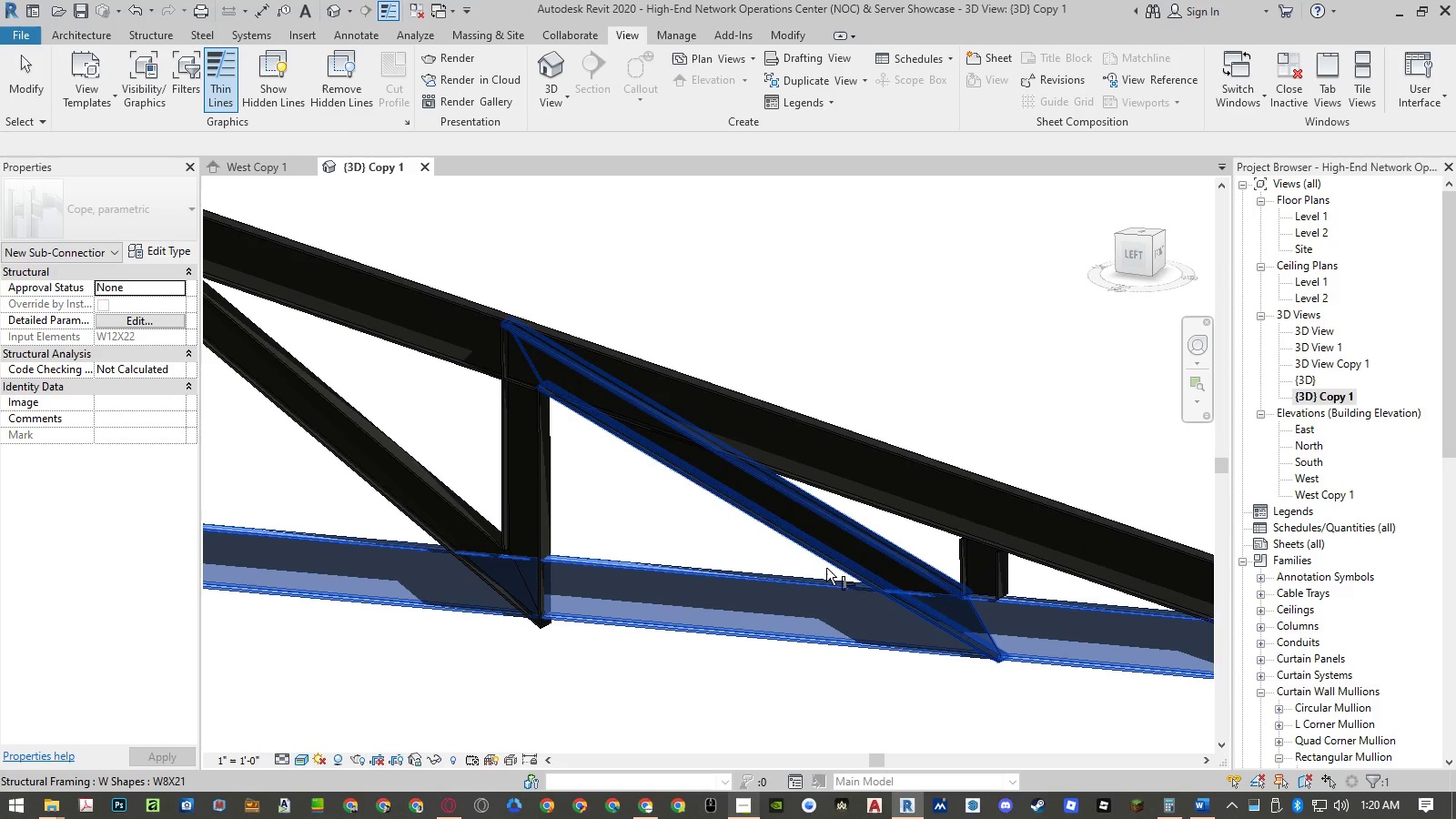 
left_click([829, 562])
 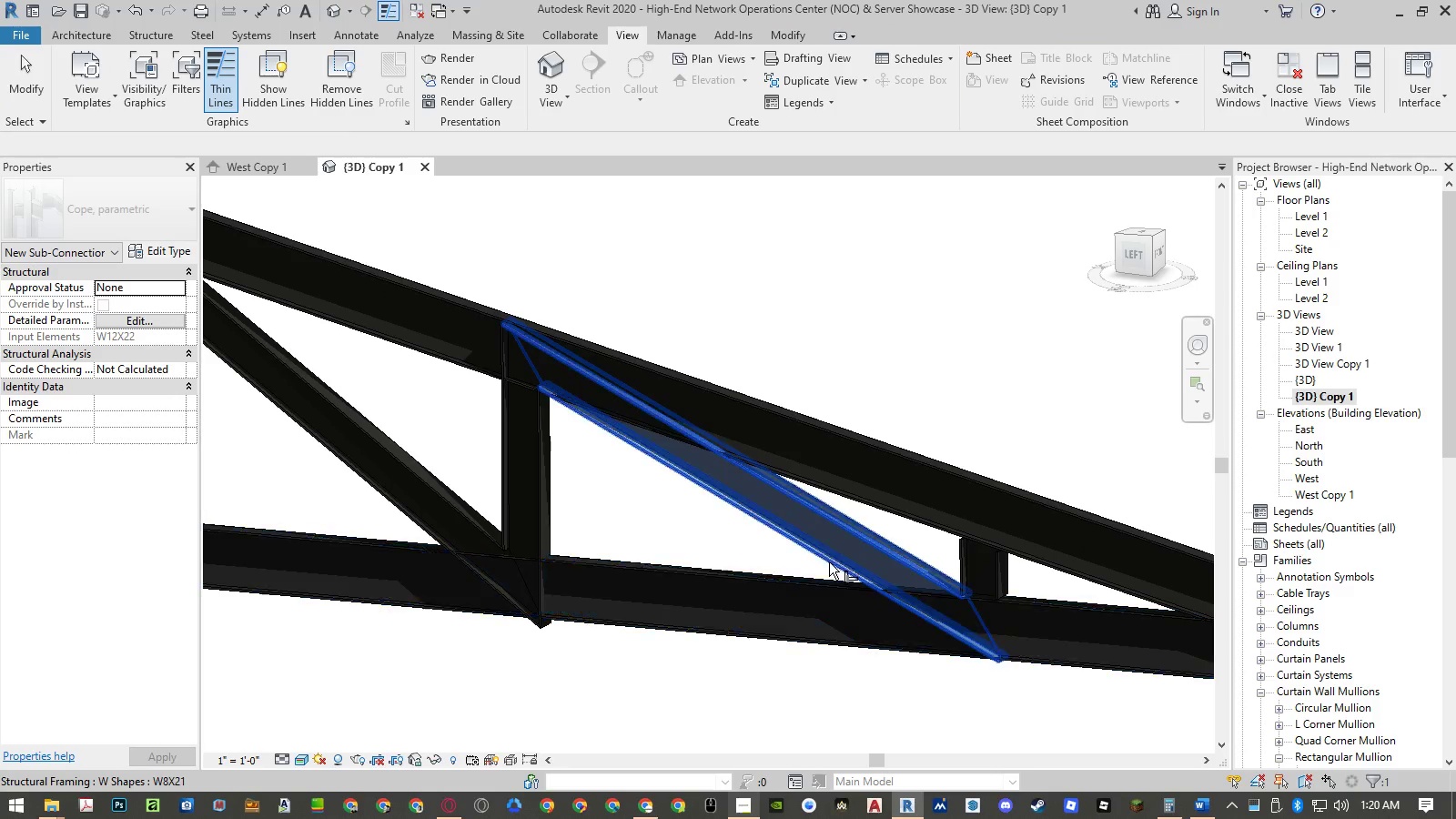 
hold_key(key=ControlLeft, duration=0.55)
left_click_drag(start_coordinate=[815, 584], to_coordinate=[683, 470])
 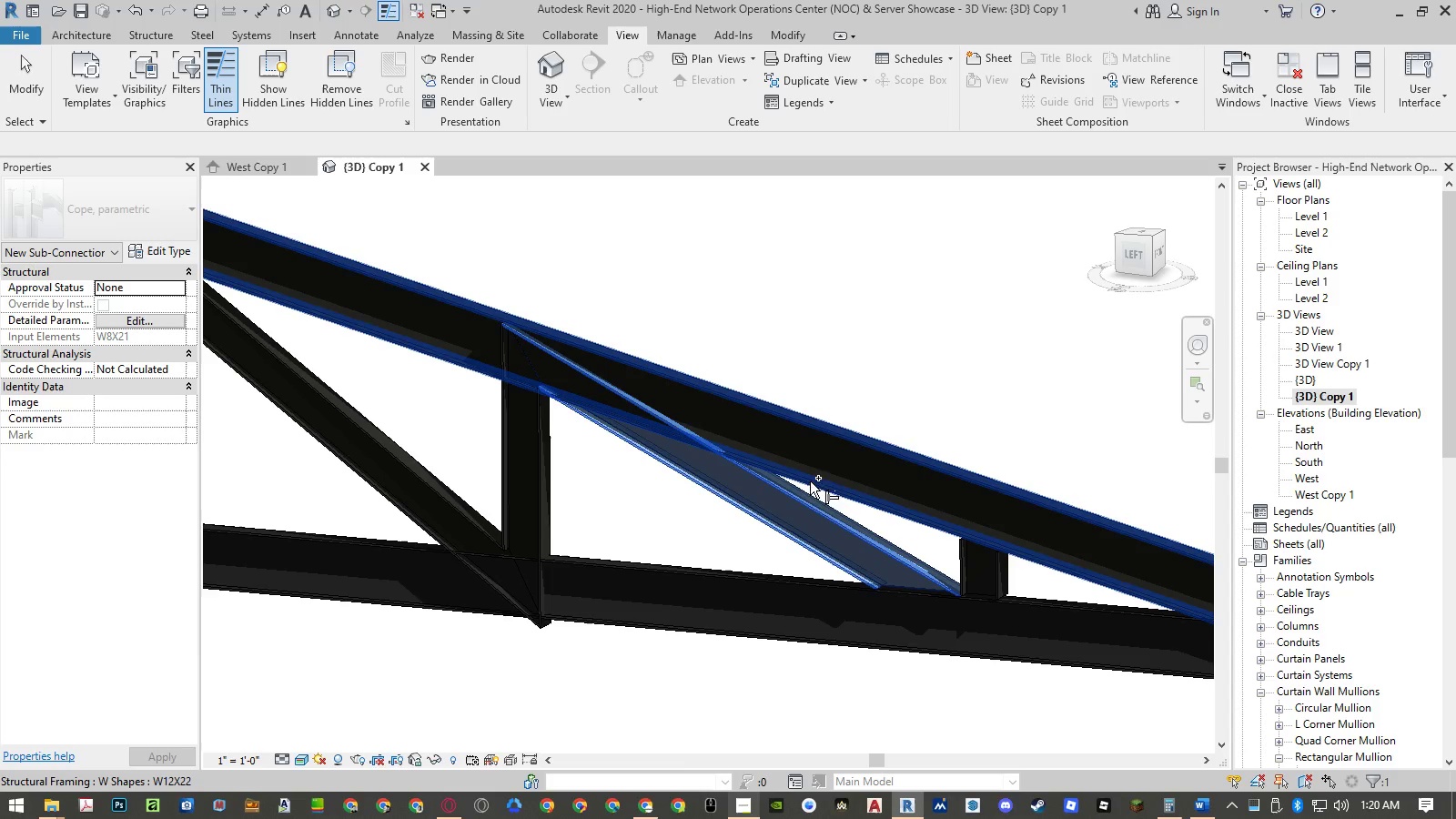 
key(NumpadEnter)
type(cop)
 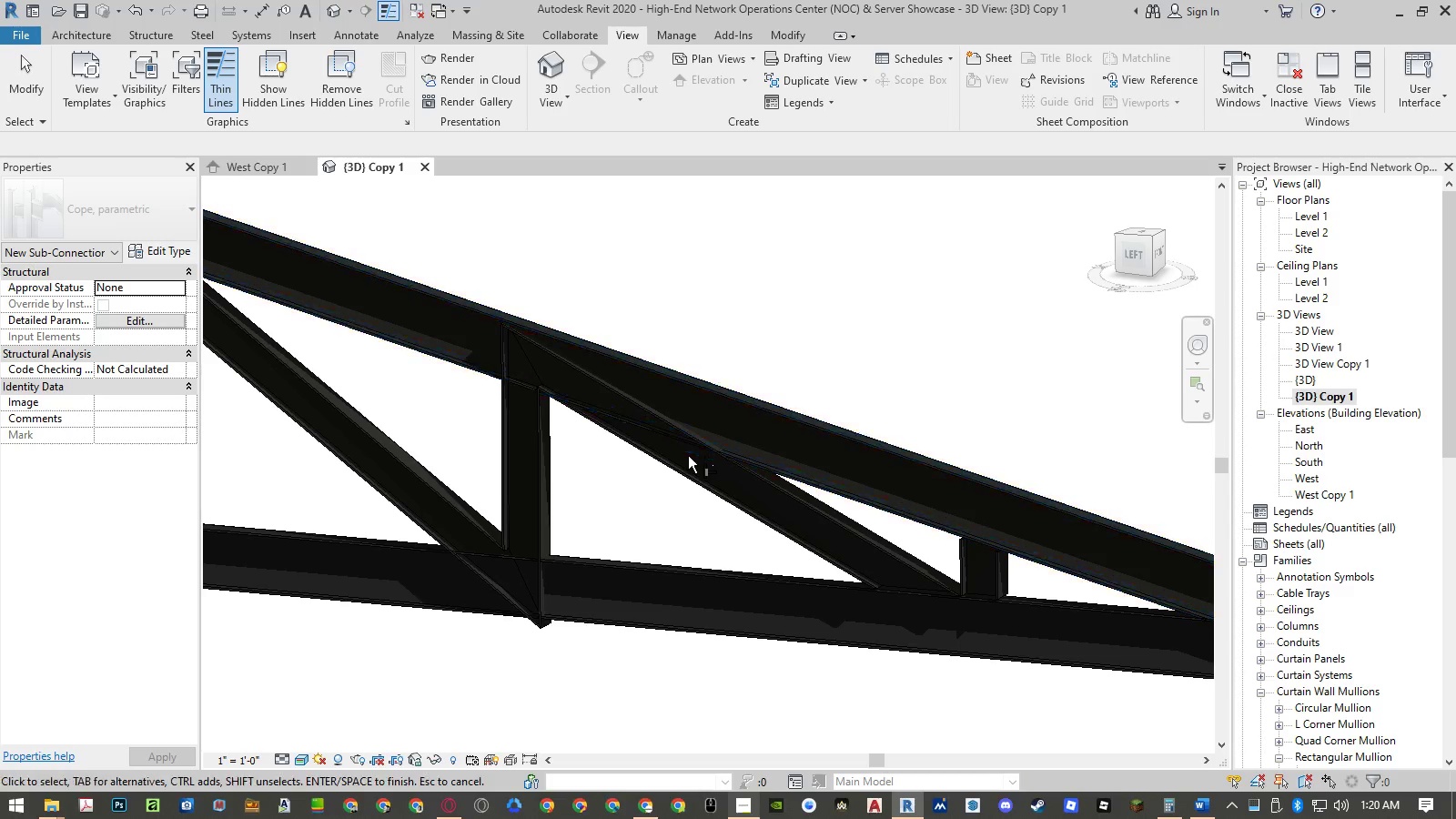 
left_click([683, 470])
 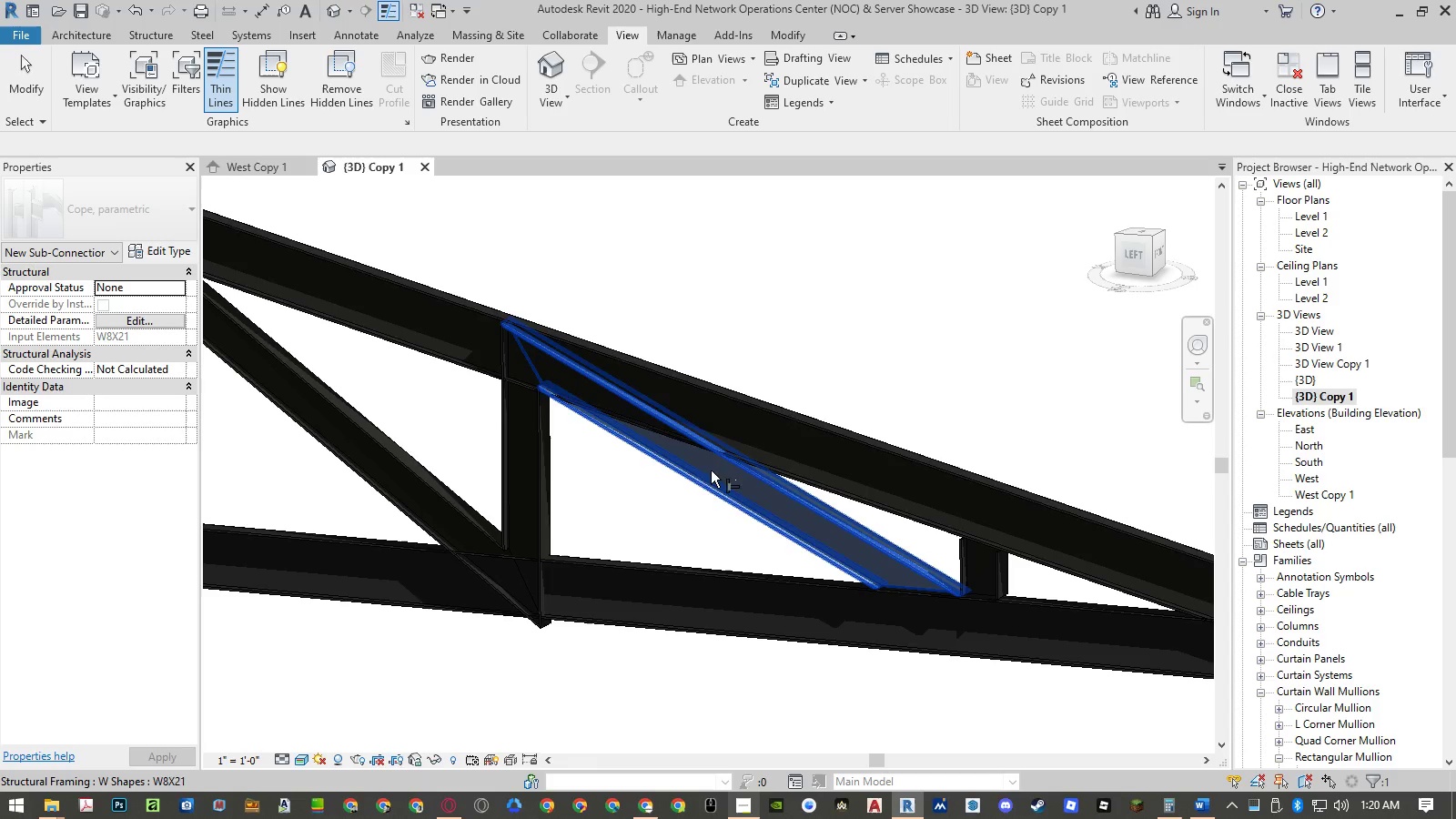 
hold_key(key=ControlLeft, duration=0.88)
left_click([810, 485])
 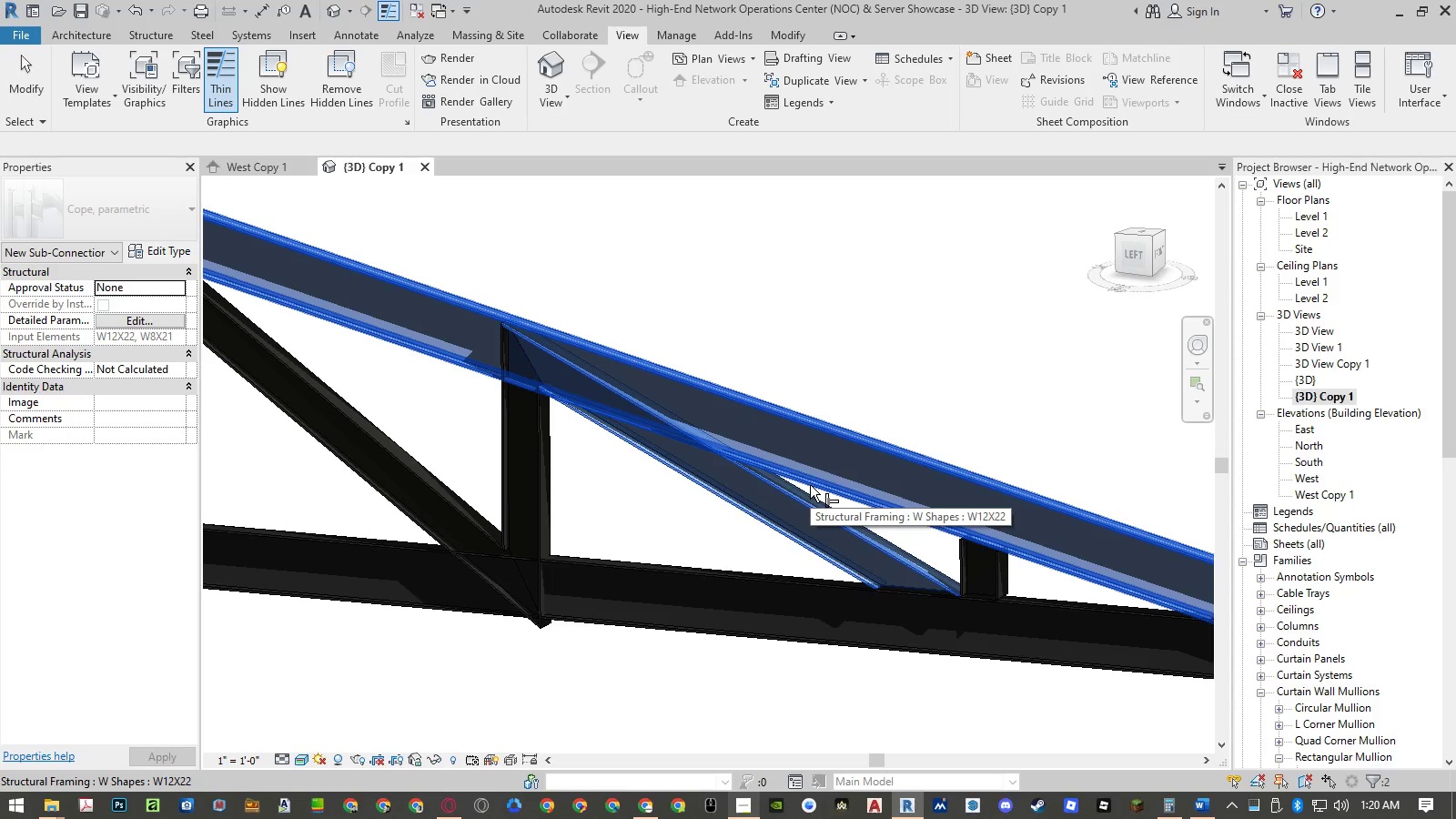 
key(NumpadEnter)
type(co)
 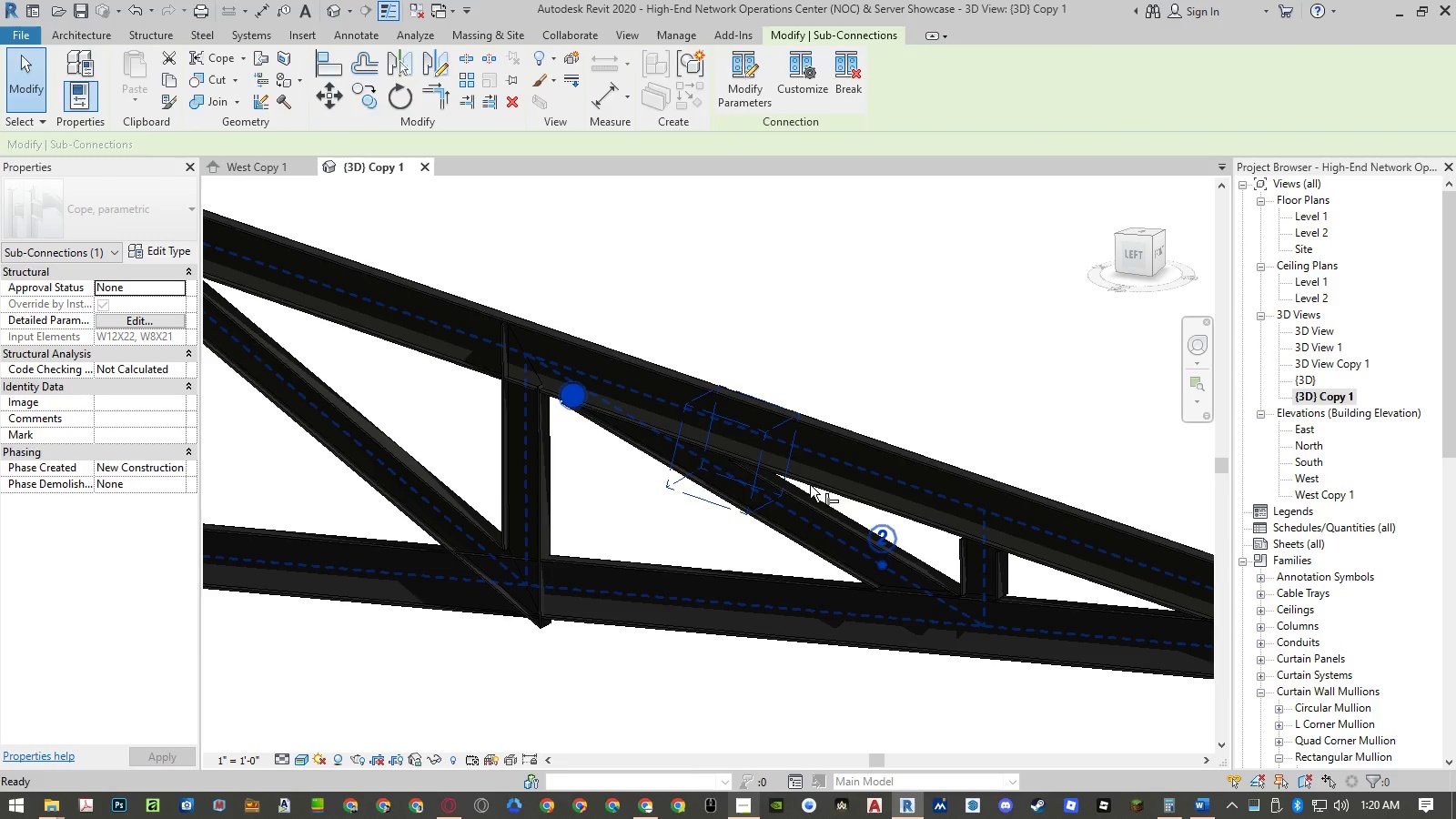 
hold_key(key=P, duration=4.48)
 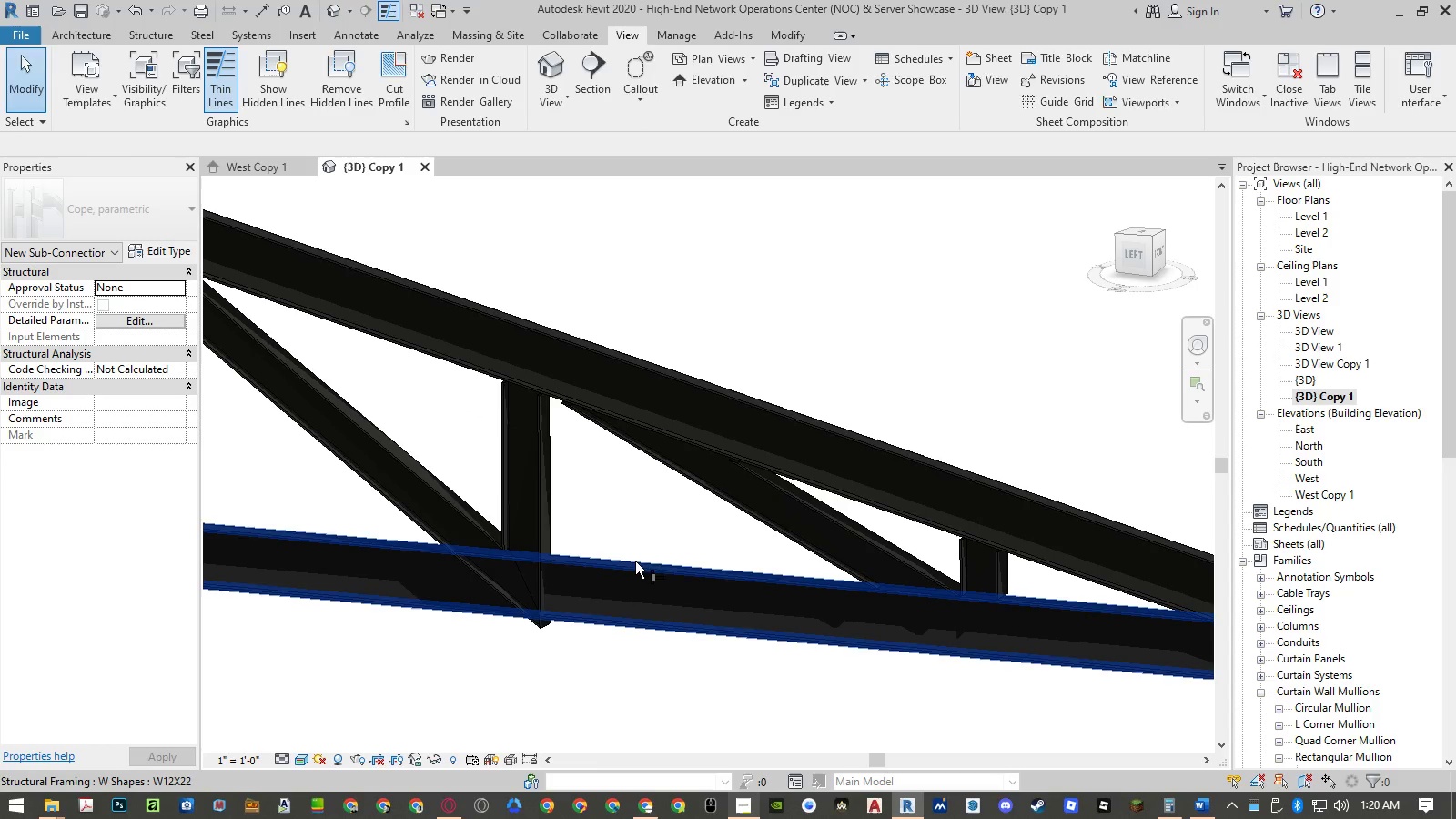 
left_click([502, 392])
 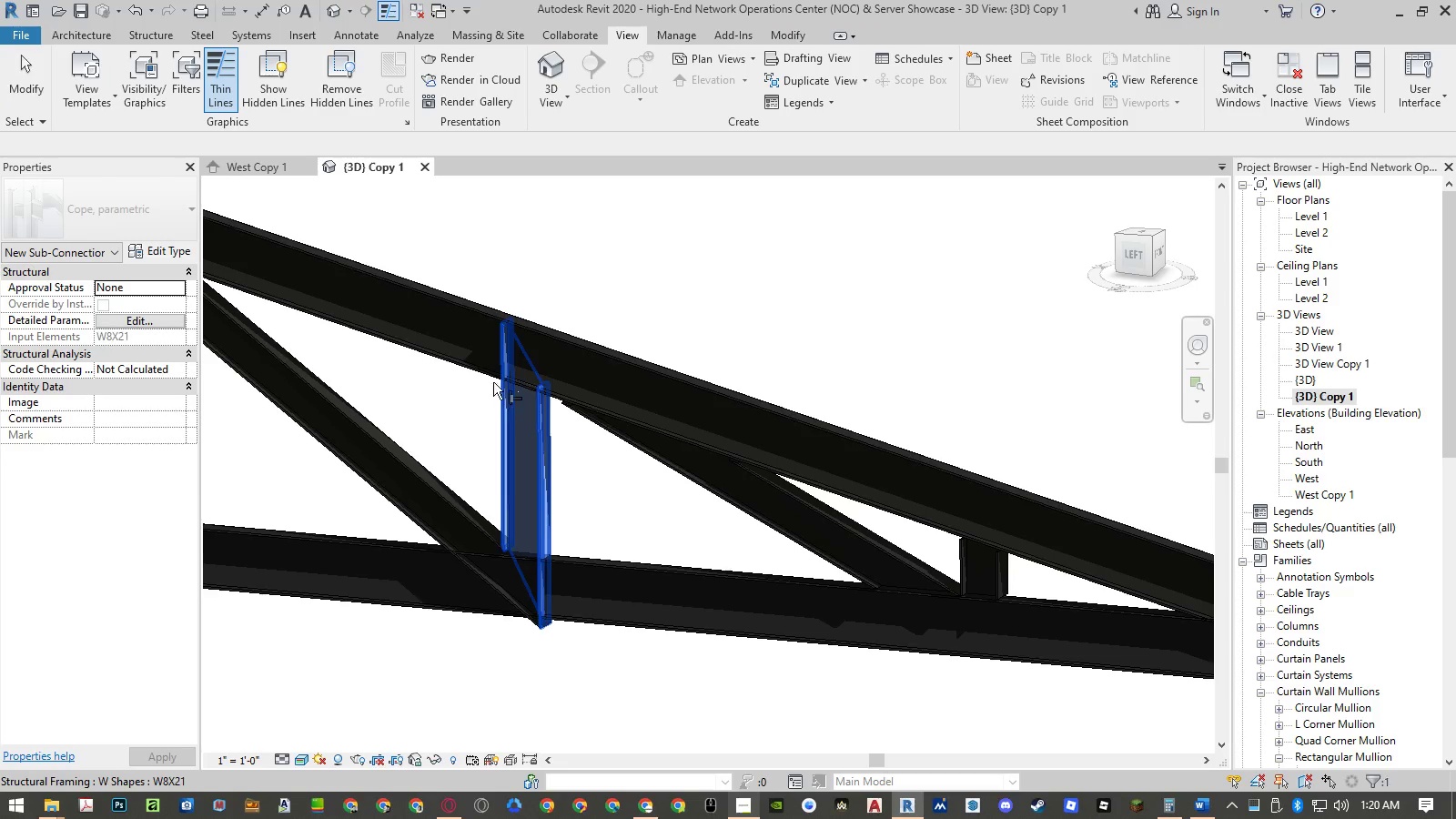 
hold_key(key=ControlLeft, duration=0.48)
left_click([487, 370])
 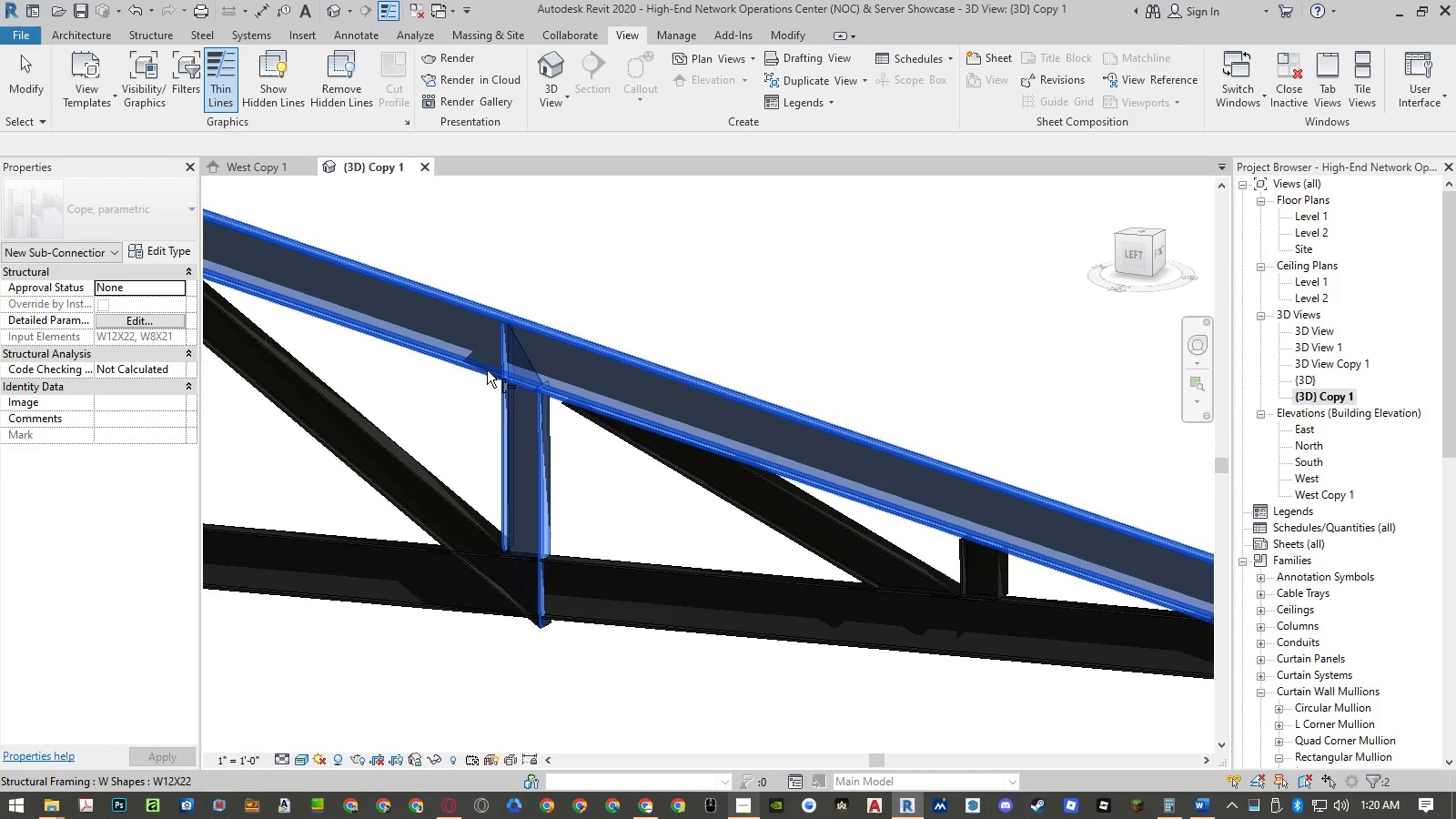 
key(NumpadEnter)
 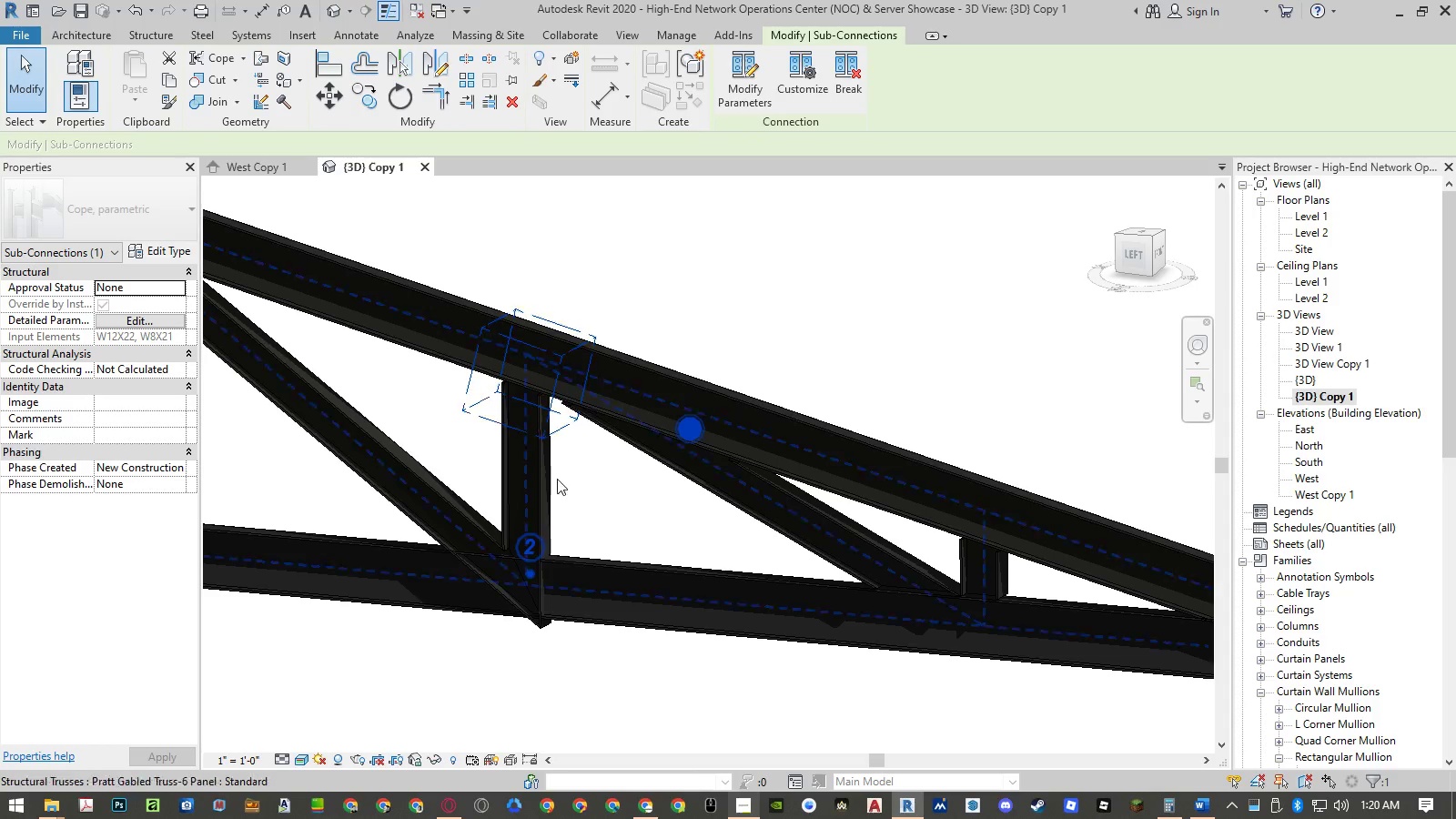 
type(co)
 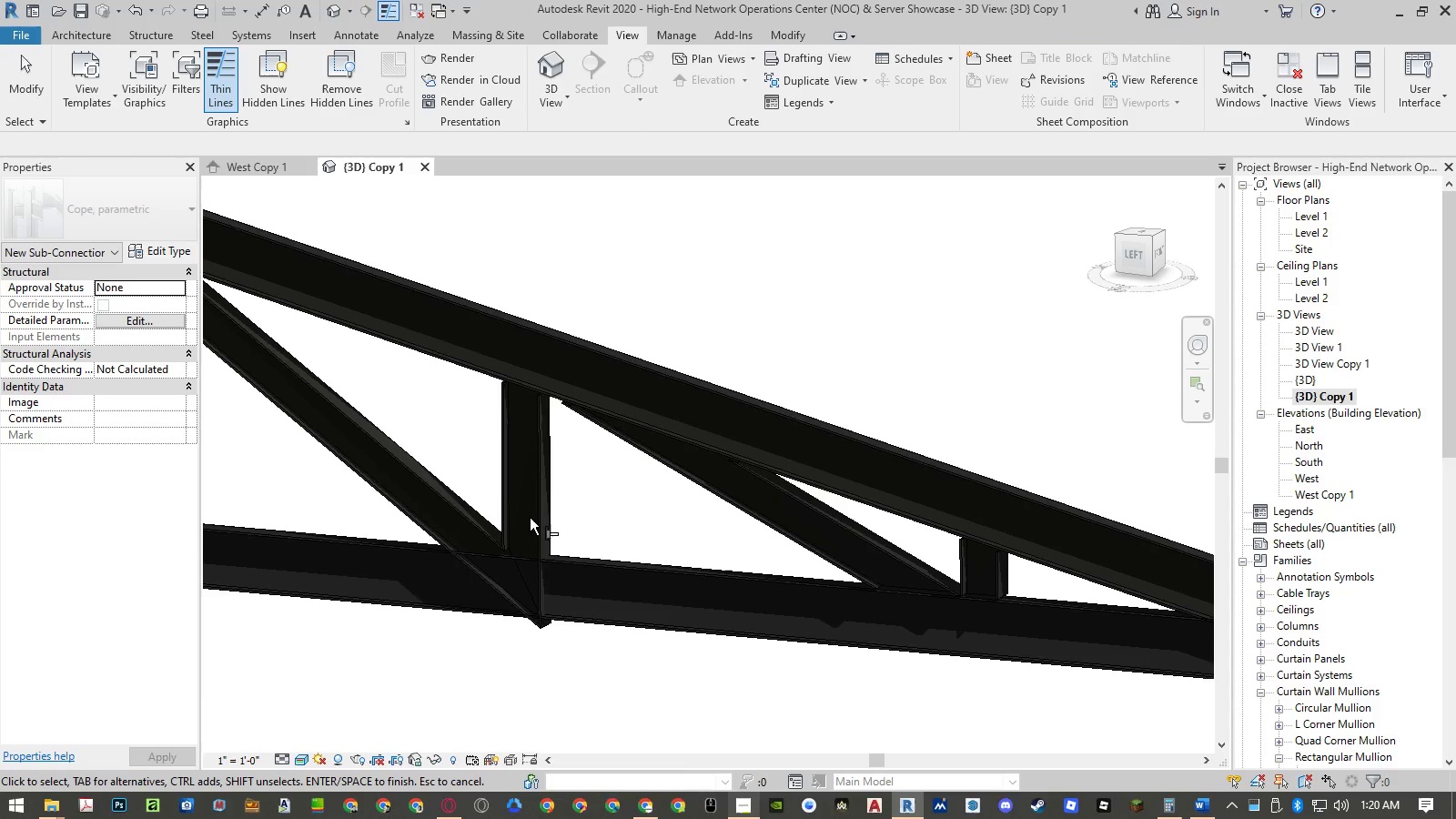 
left_click([535, 518])
 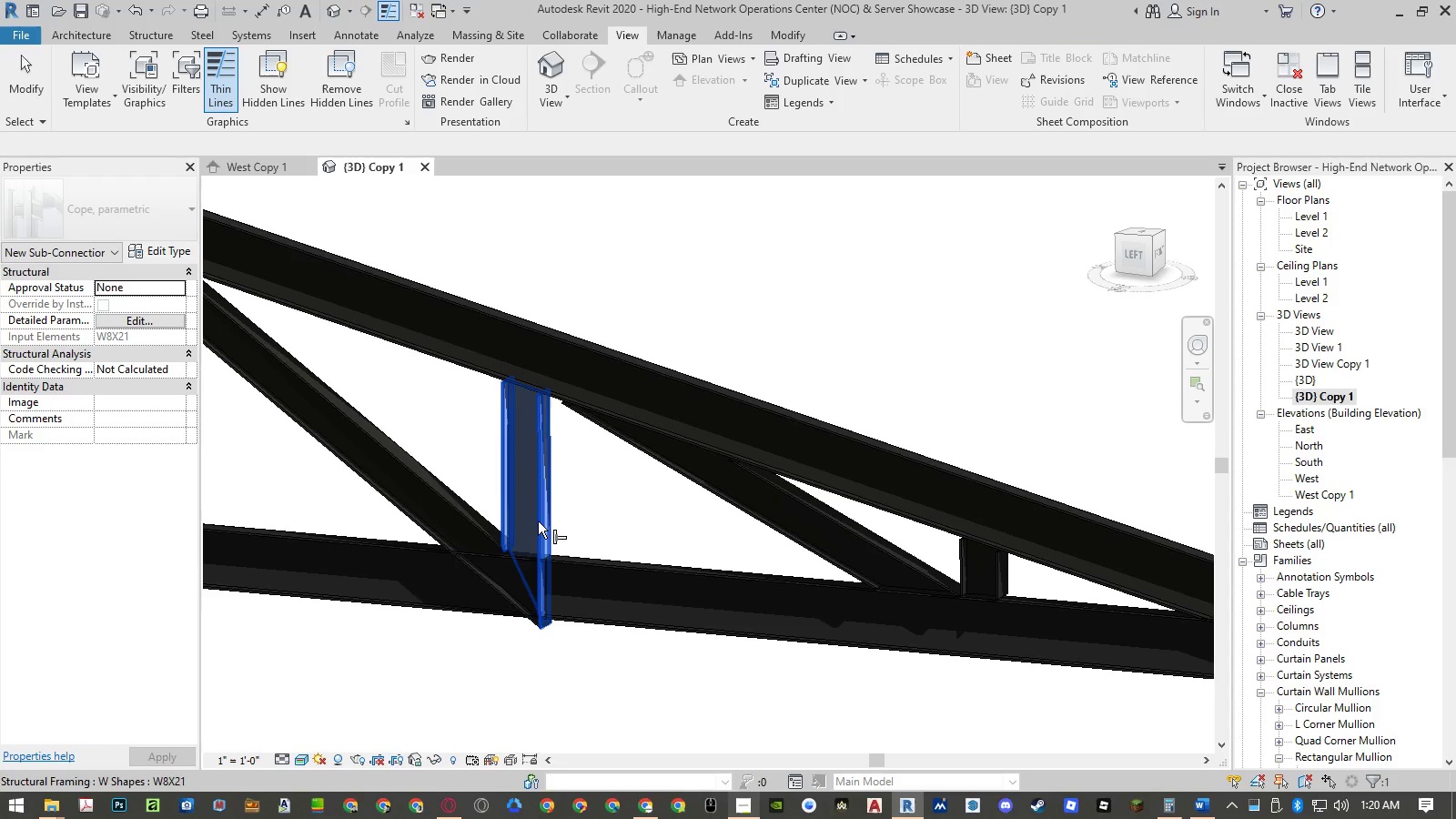 
hold_key(key=ControlLeft, duration=0.66)
left_click([576, 558])
 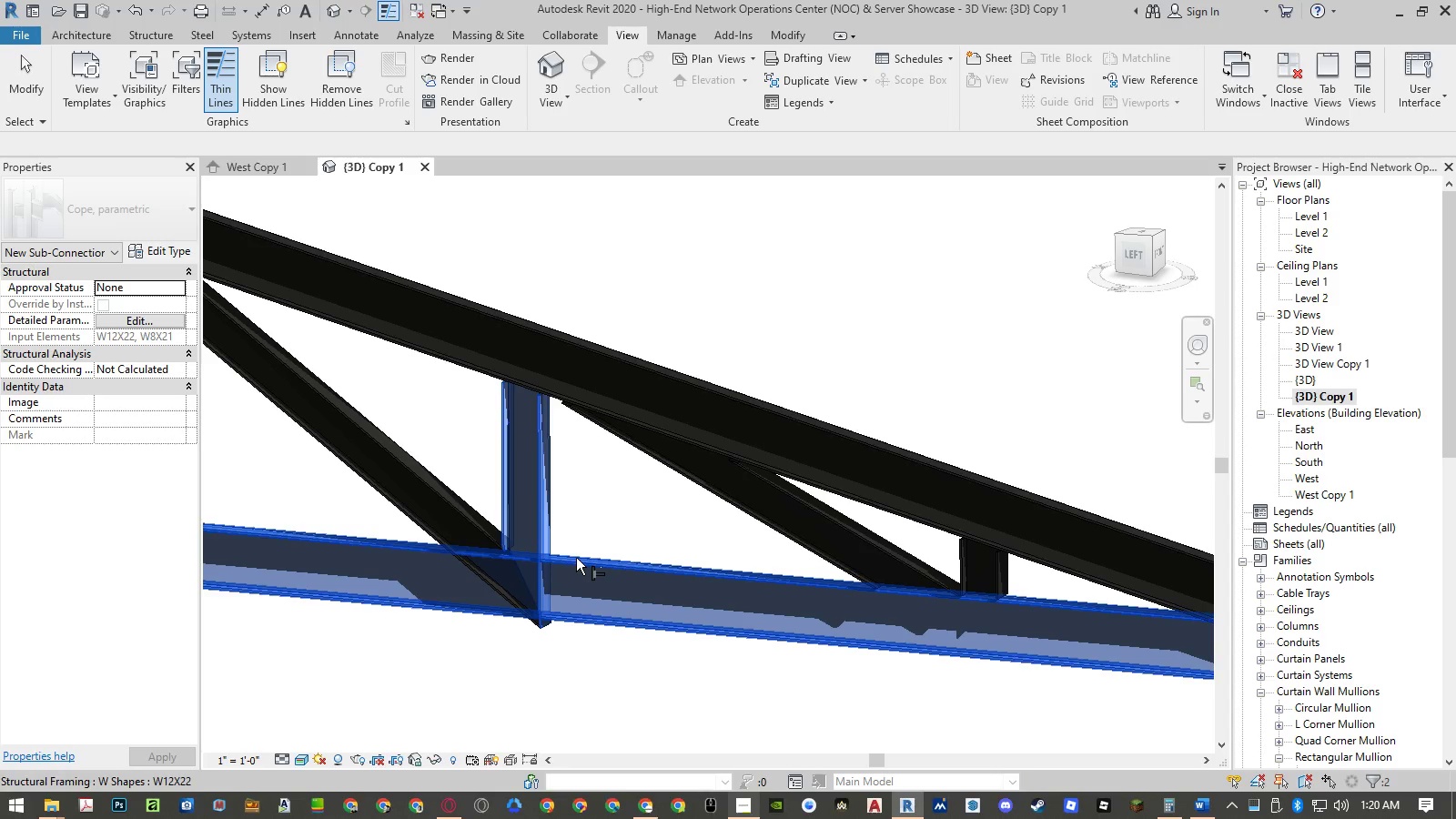 
hold_key(key=NumpadEnter, duration=4.06)
 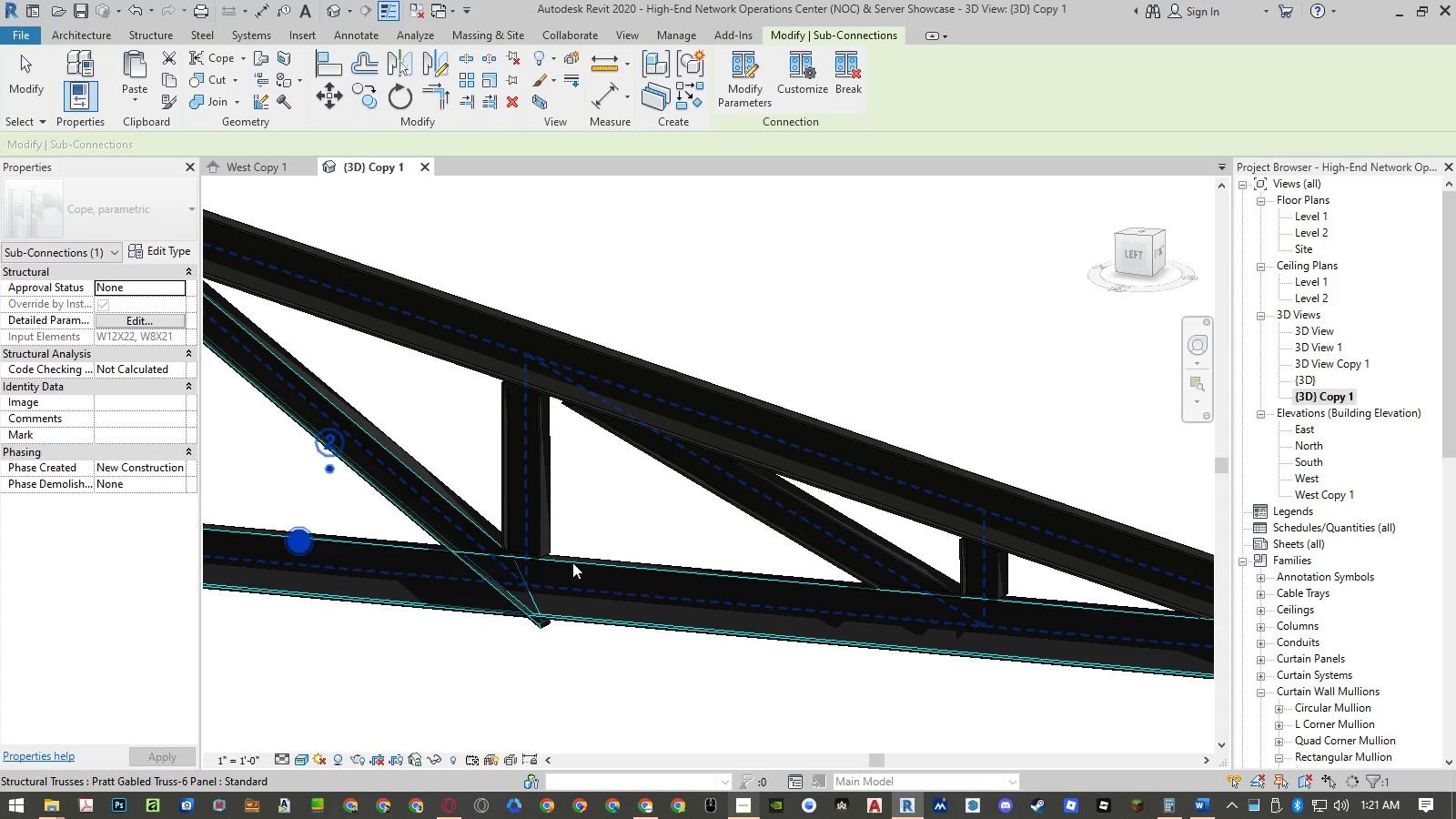 
type(cop)
 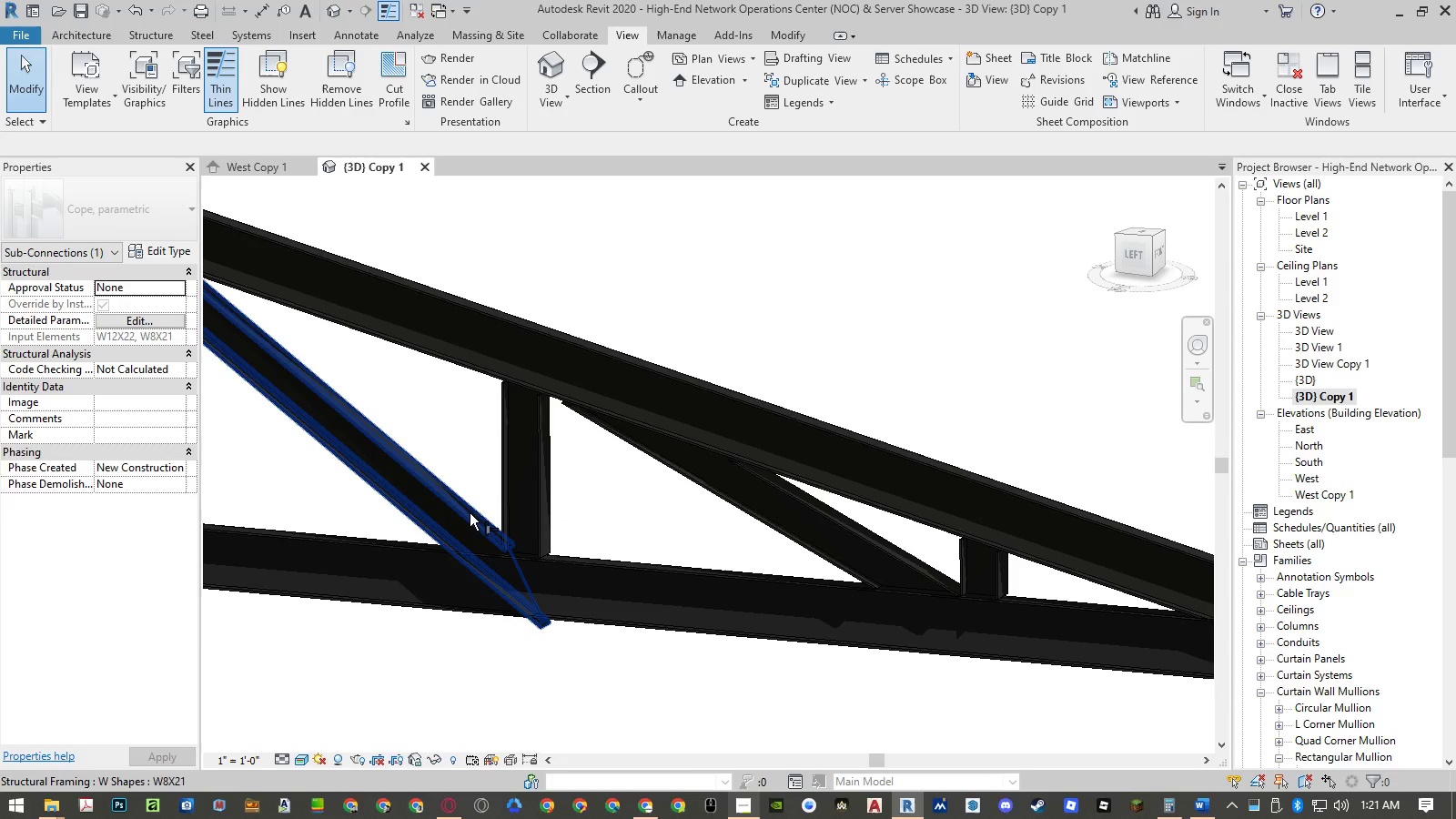 
left_click([470, 513])
 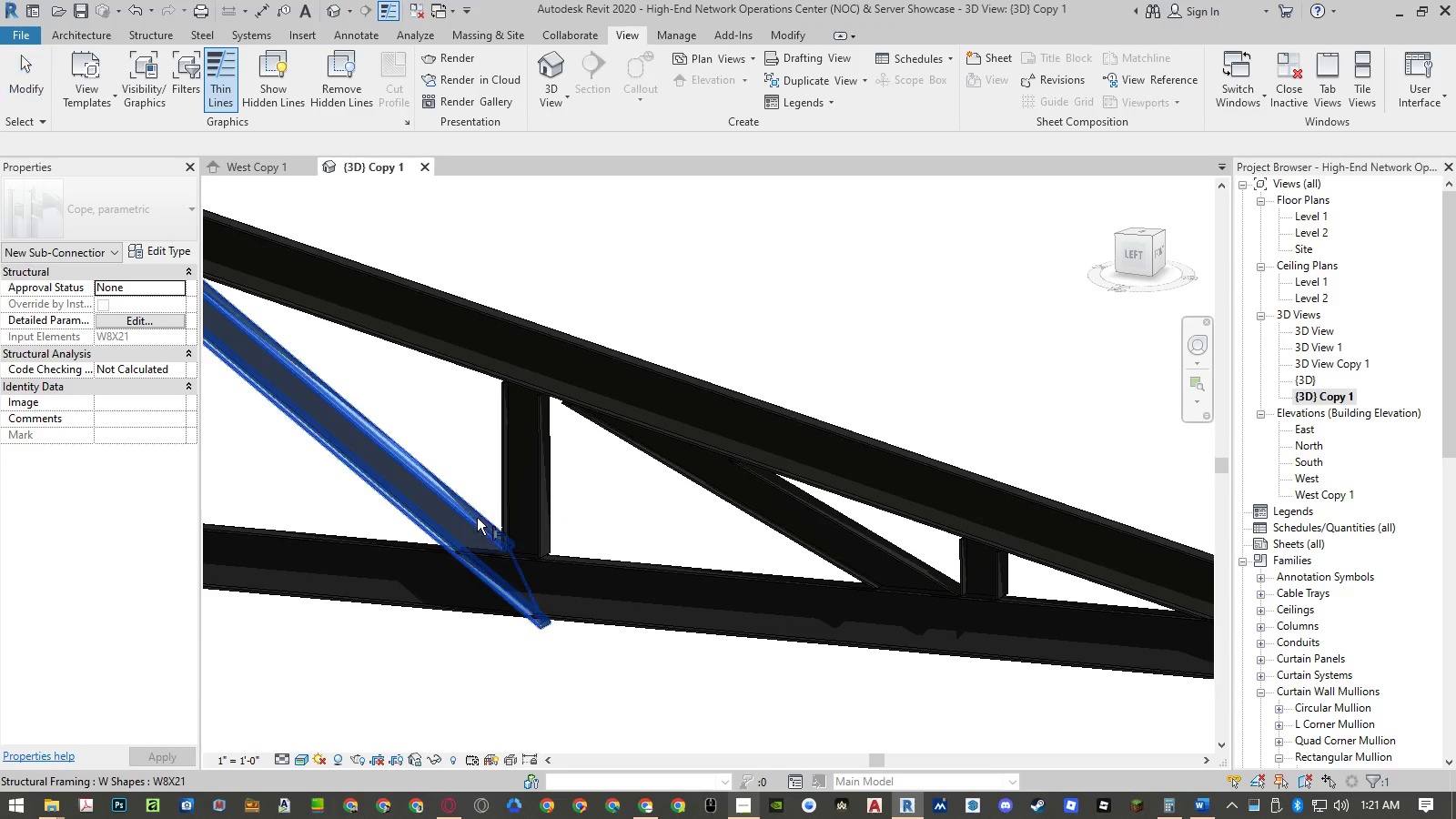 
hold_key(key=ControlLeft, duration=0.69)
left_click([569, 561])
 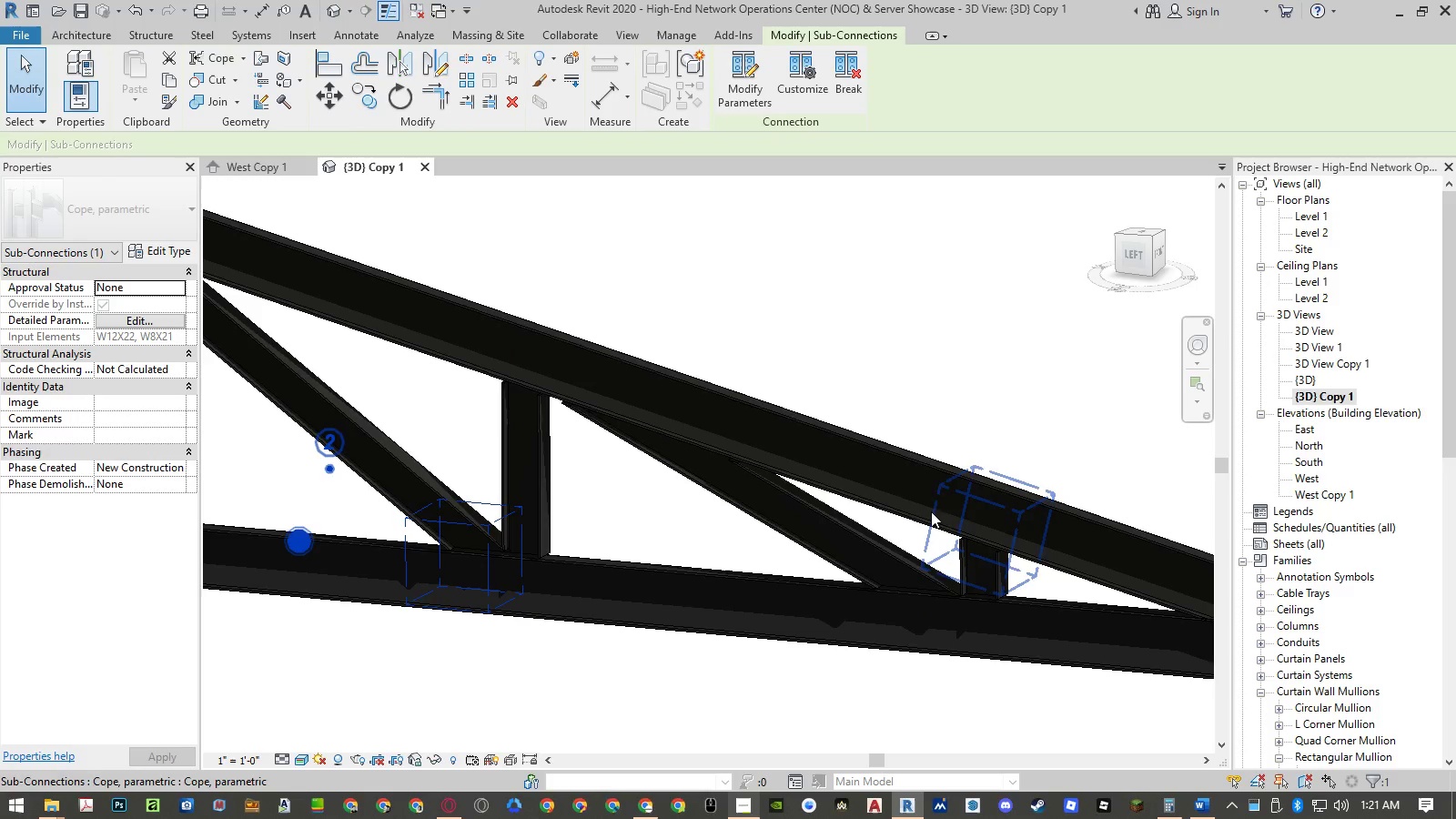 
key(Escape)
 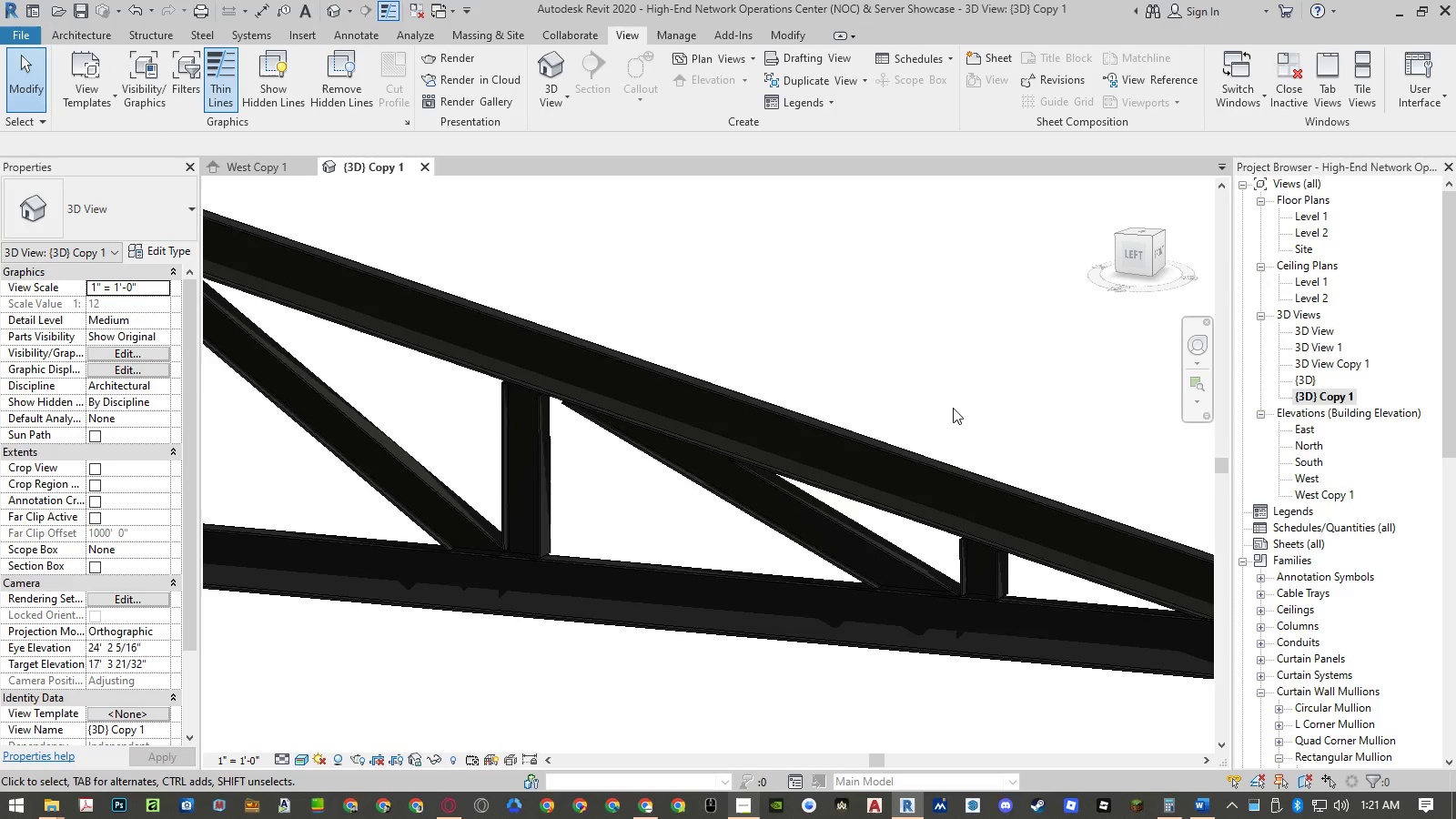 
scroll: coordinate [1011, 440], scroll_direction: down, amount: 9.0
 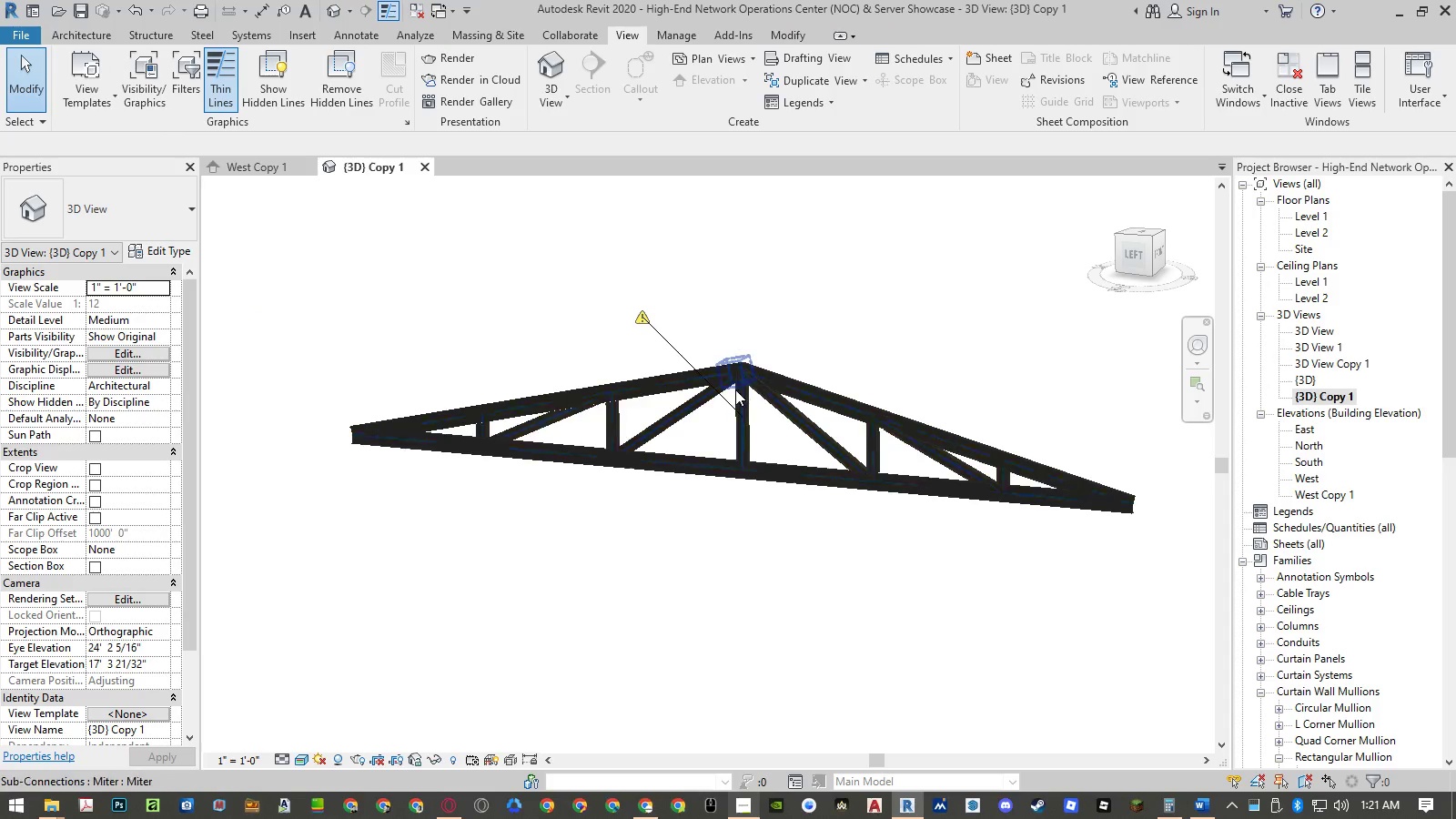 
scroll: coordinate [755, 372], scroll_direction: up, amount: 12.0
 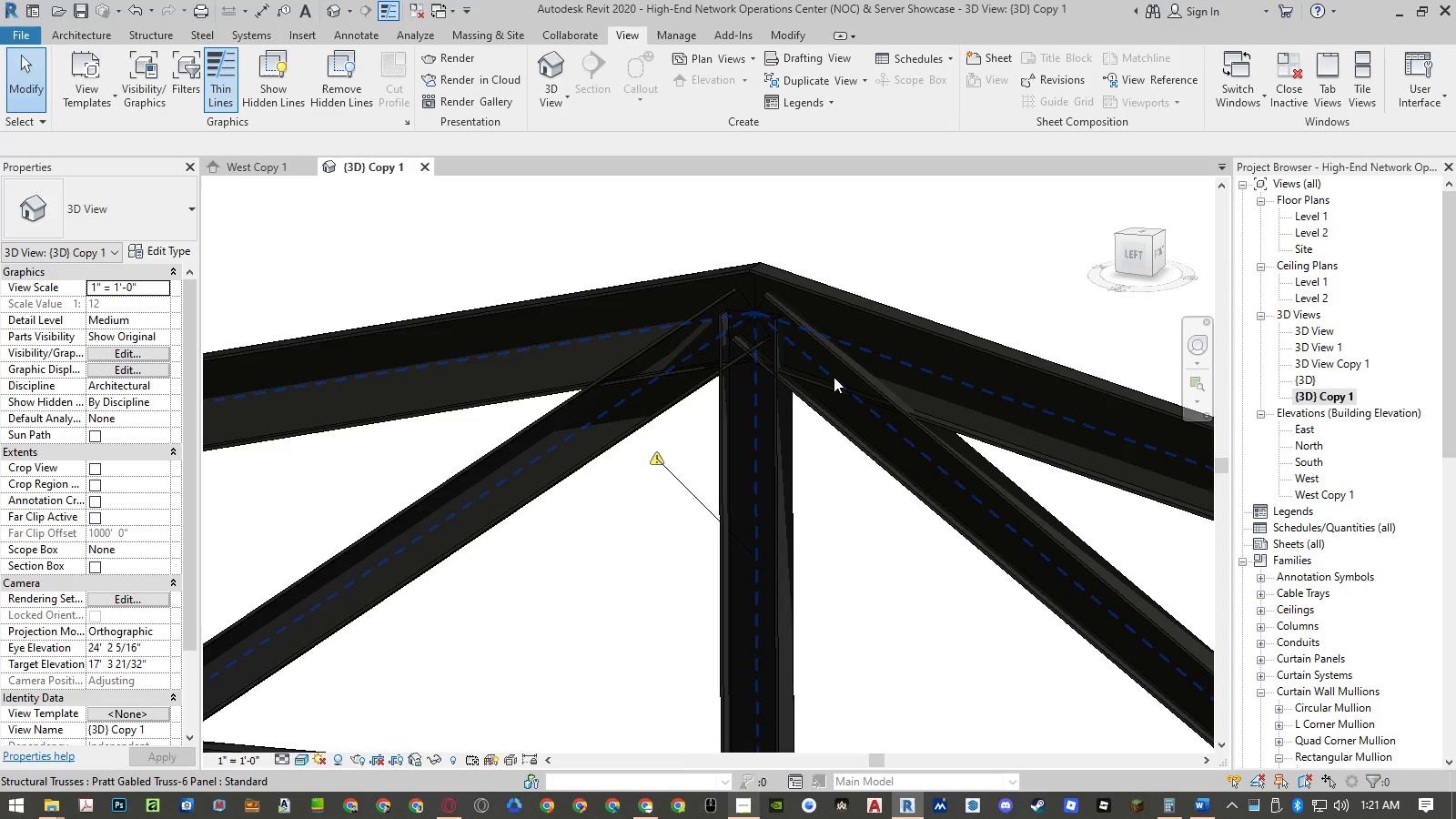 
type(cop)
 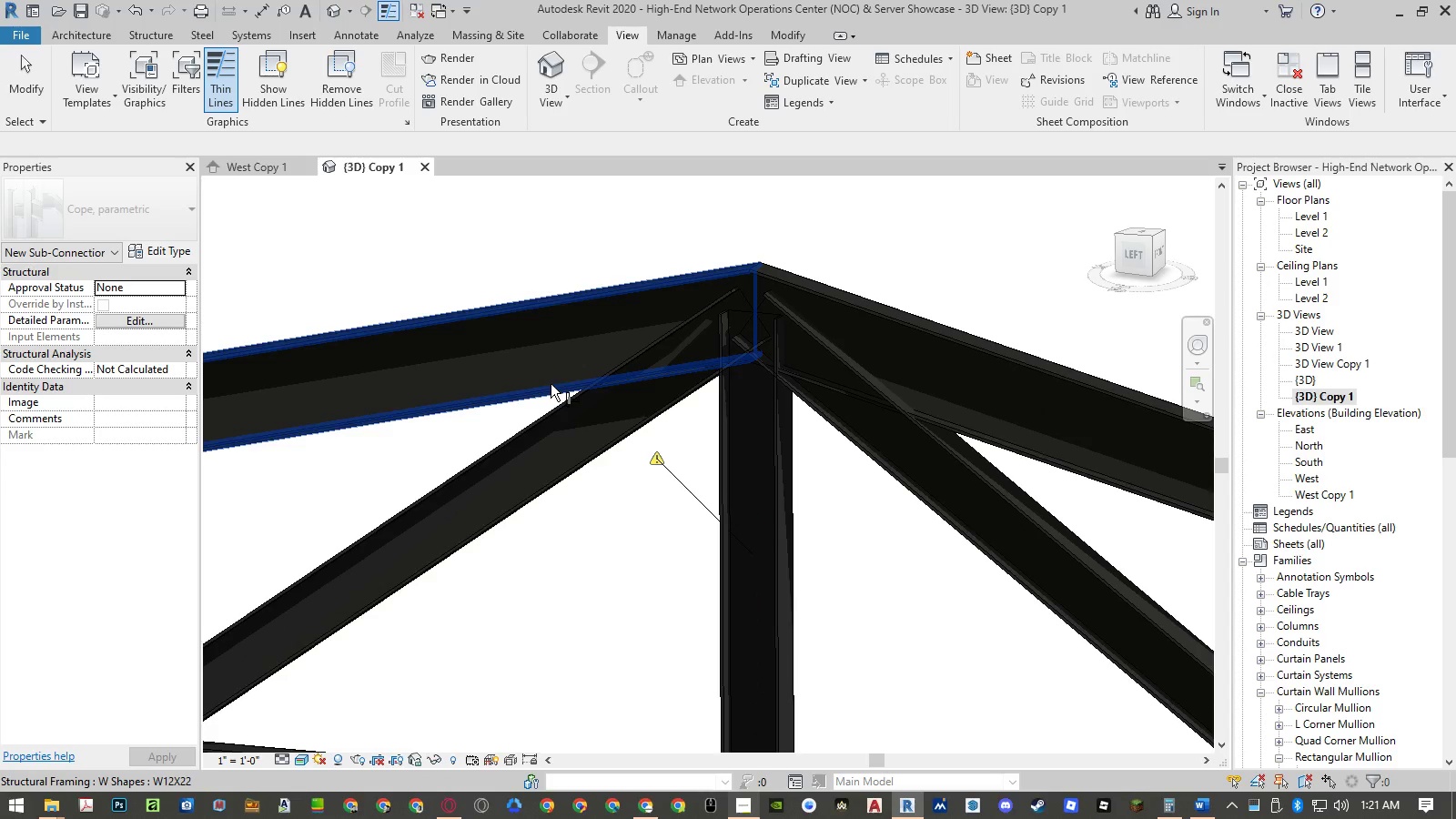 
left_click([551, 384])
 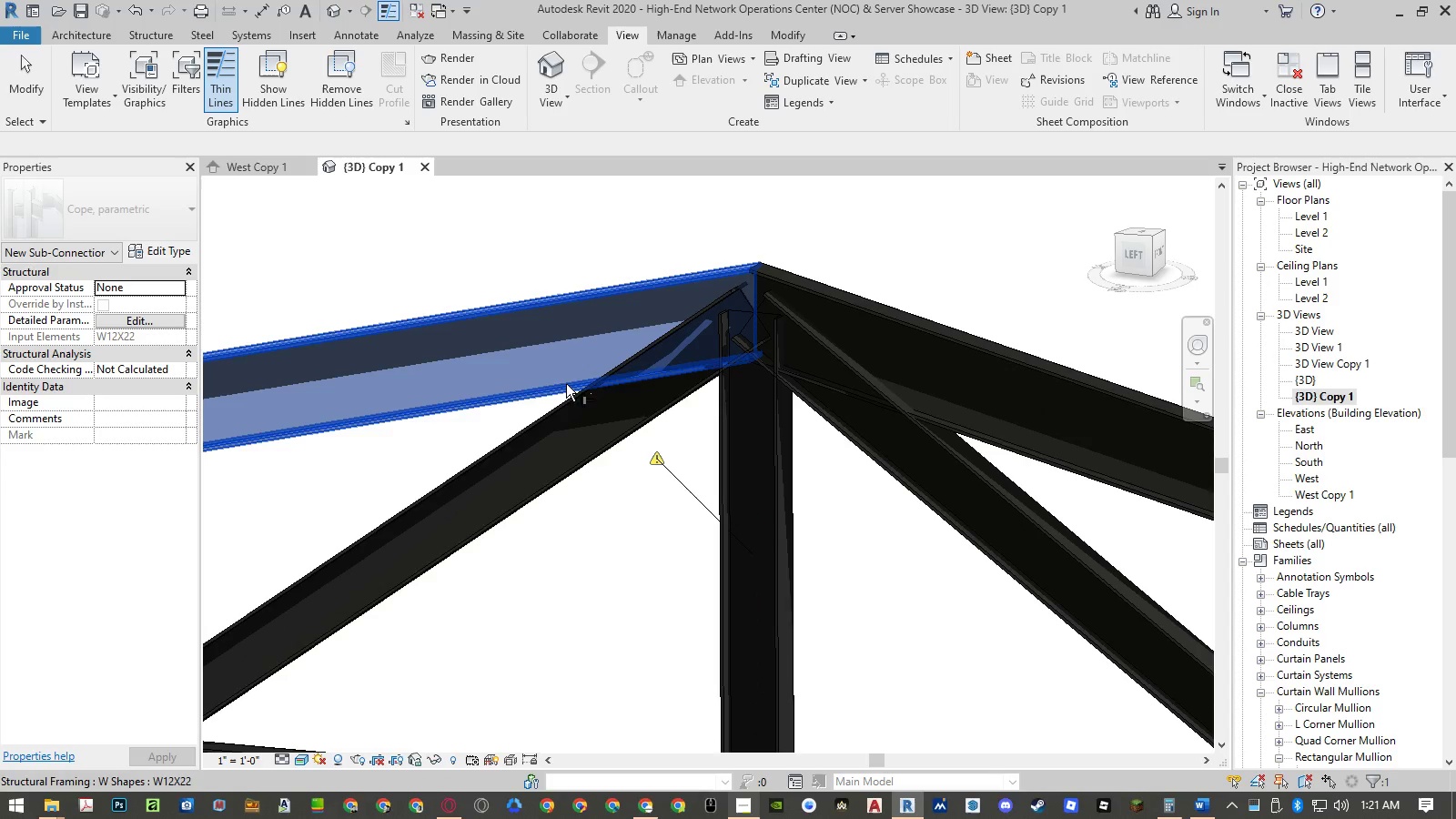 
key(Control+ControlLeft)
 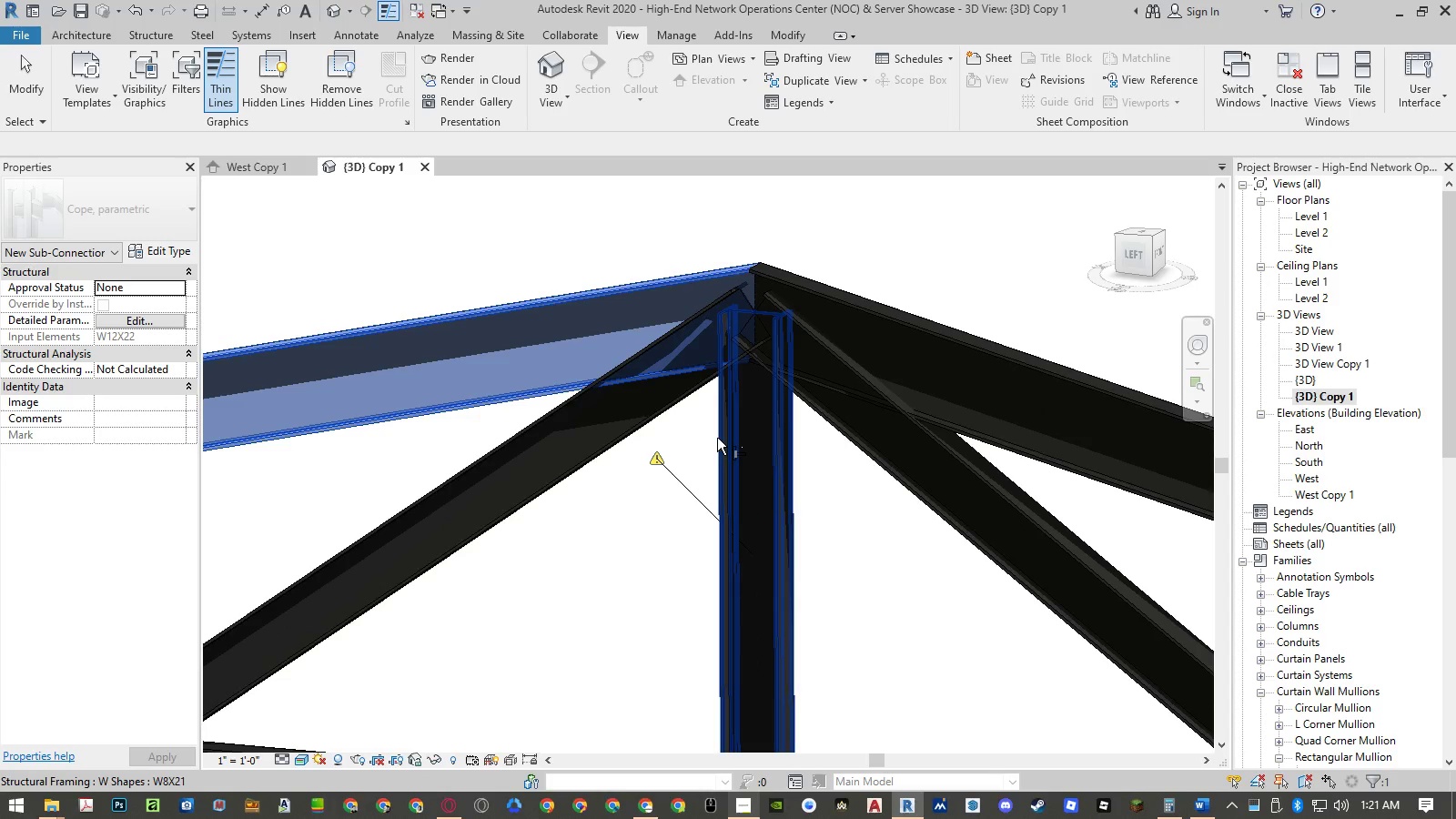 
left_click([718, 438])
 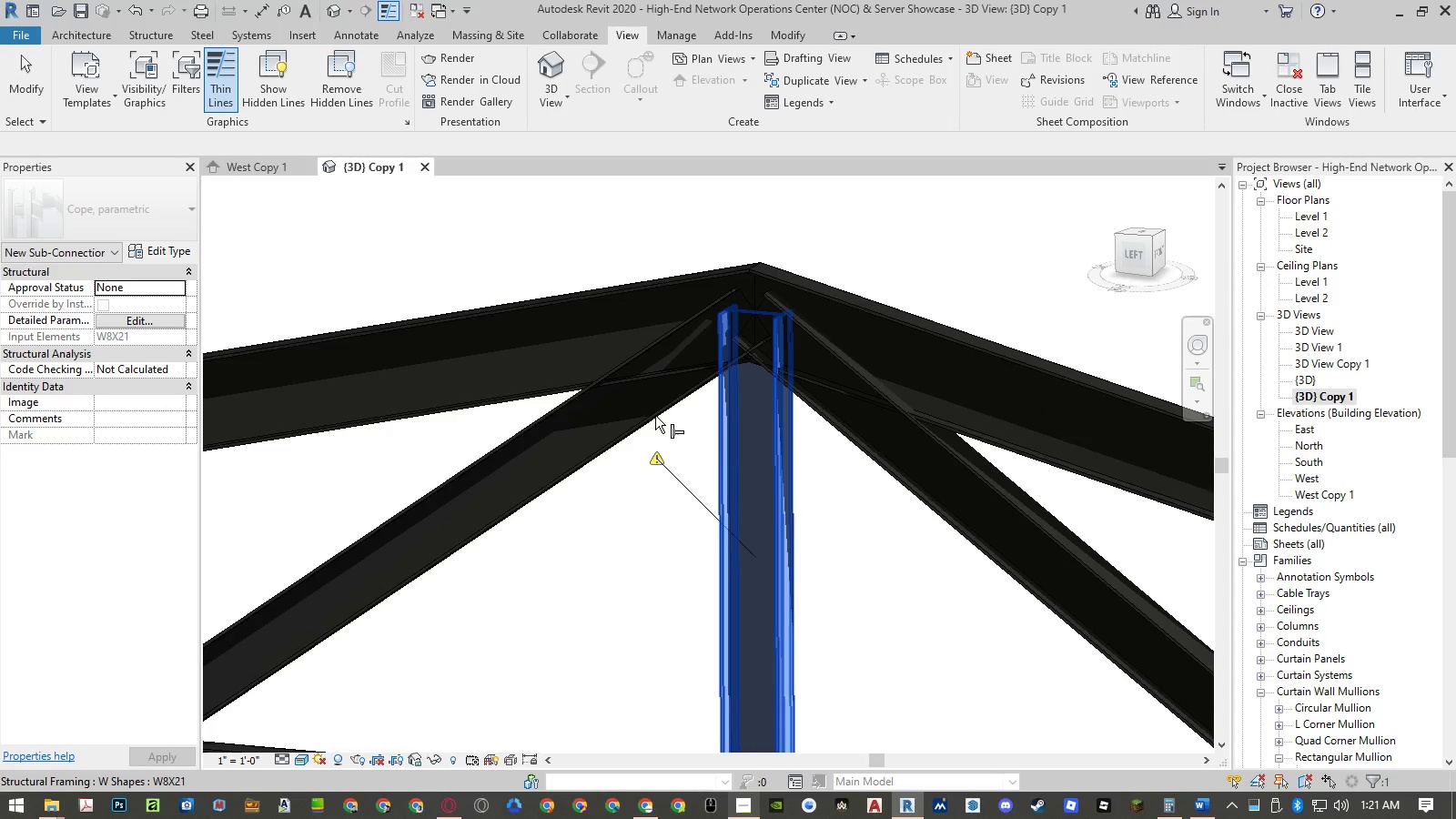 
hold_key(key=ControlLeft, duration=1.47)
left_click([555, 389])
 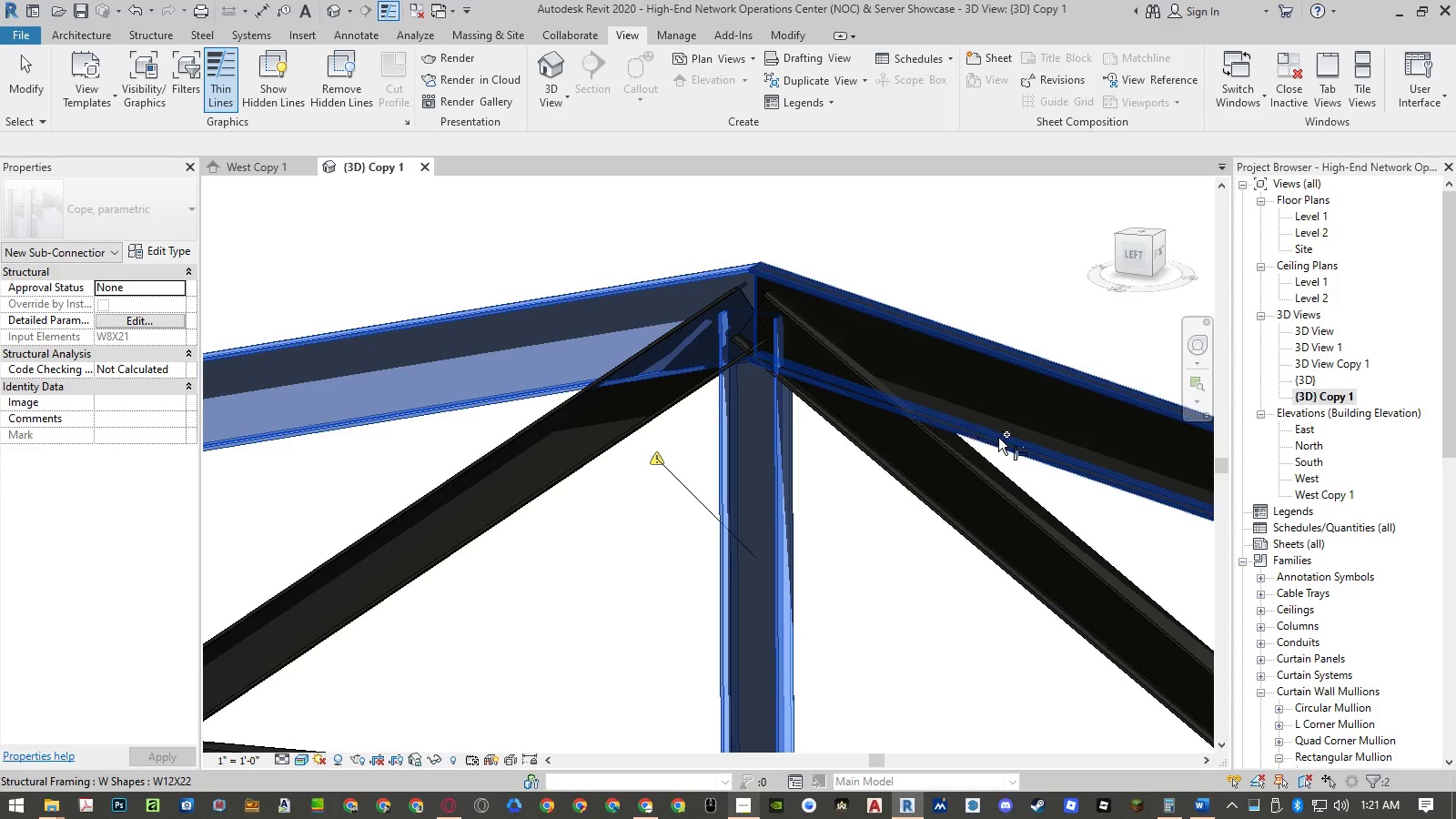 
left_click([999, 438])
 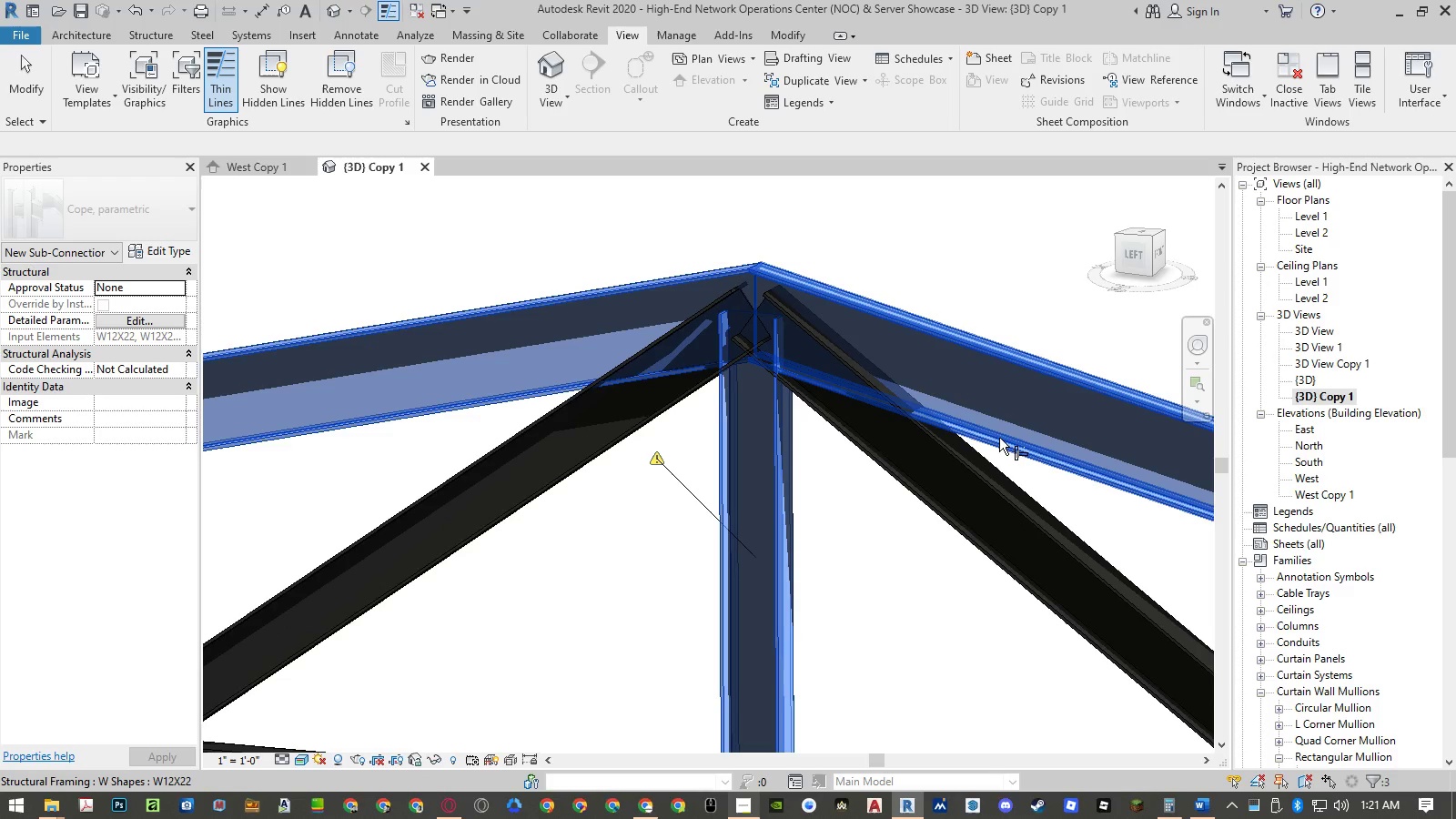 
key(NumpadEnter)
 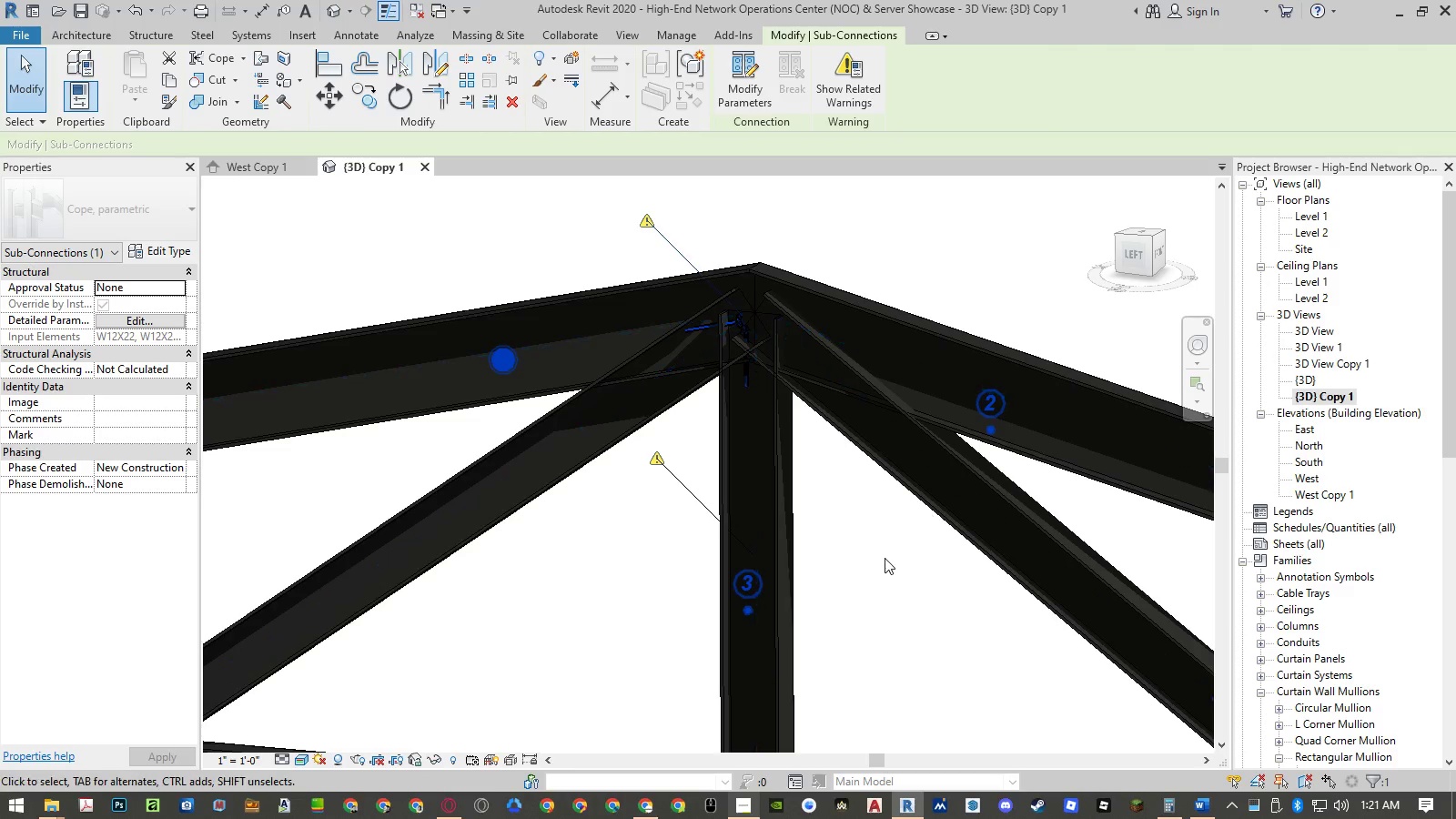 
scroll: coordinate [770, 397], scroll_direction: up, amount: 5.0
 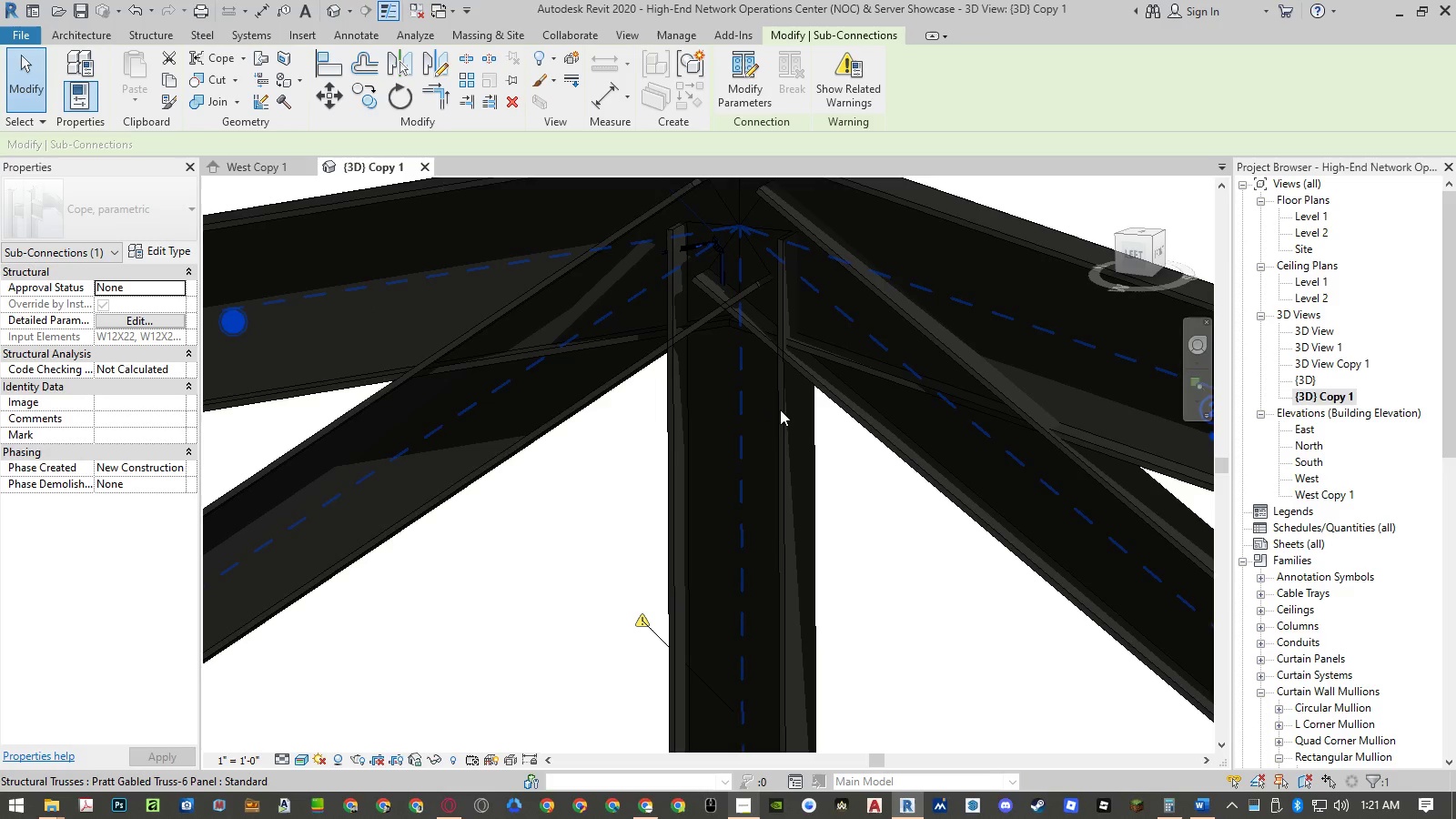 
scroll: coordinate [781, 410], scroll_direction: down, amount: 4.0
 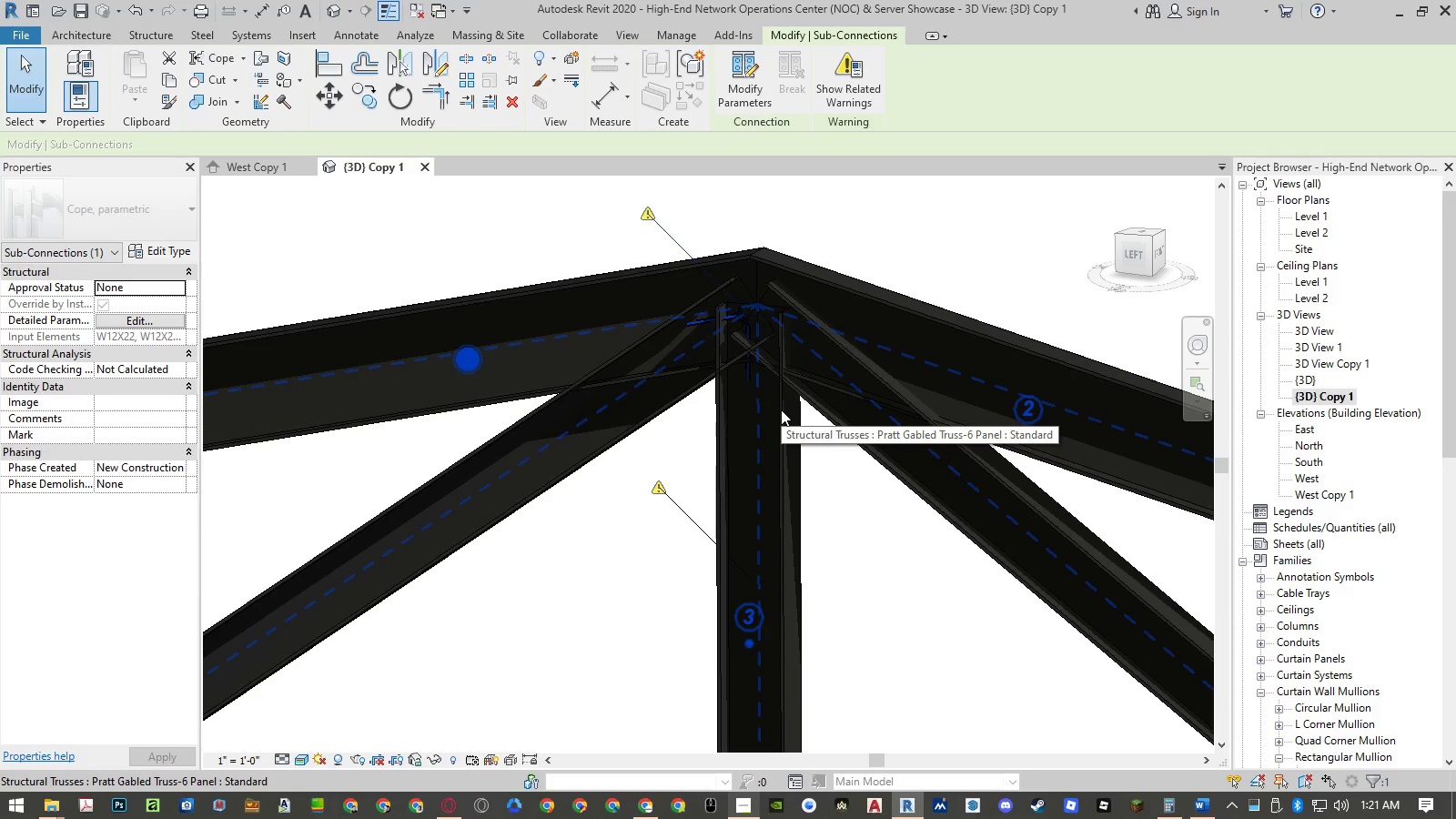 
type(cop)
 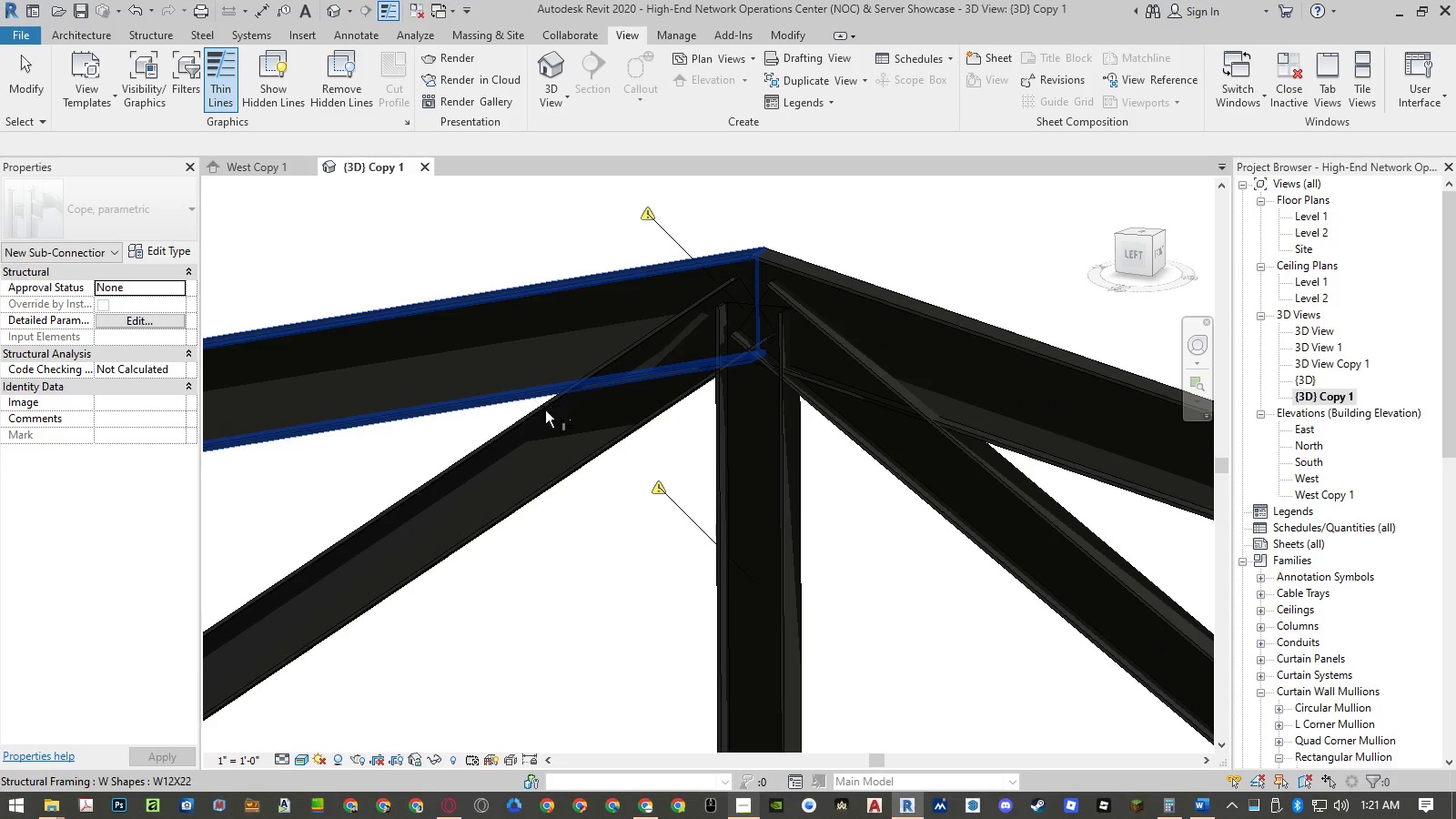 
left_click([716, 448])
 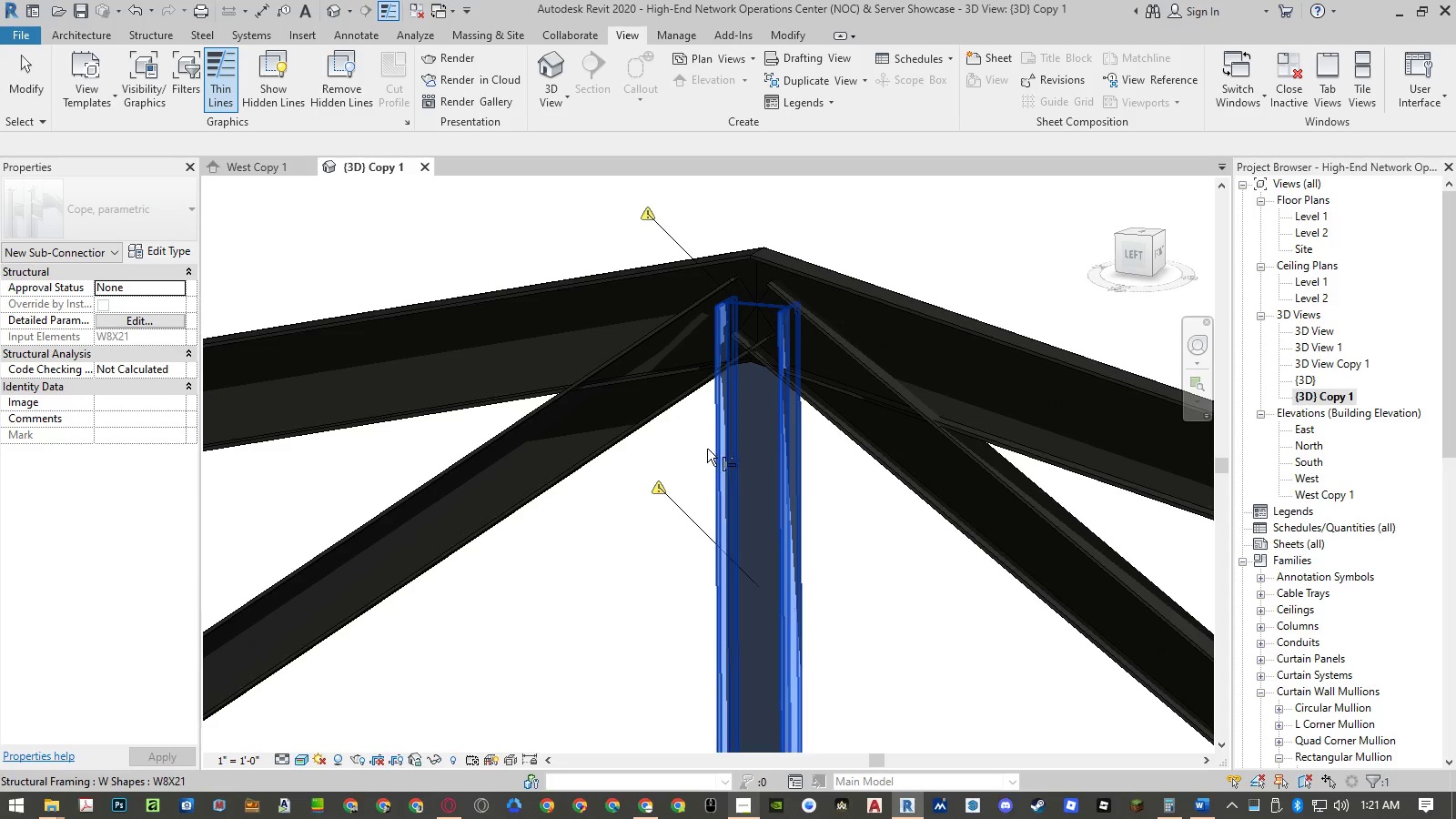 
hold_key(key=ControlLeft, duration=0.7)
left_click([487, 400])
 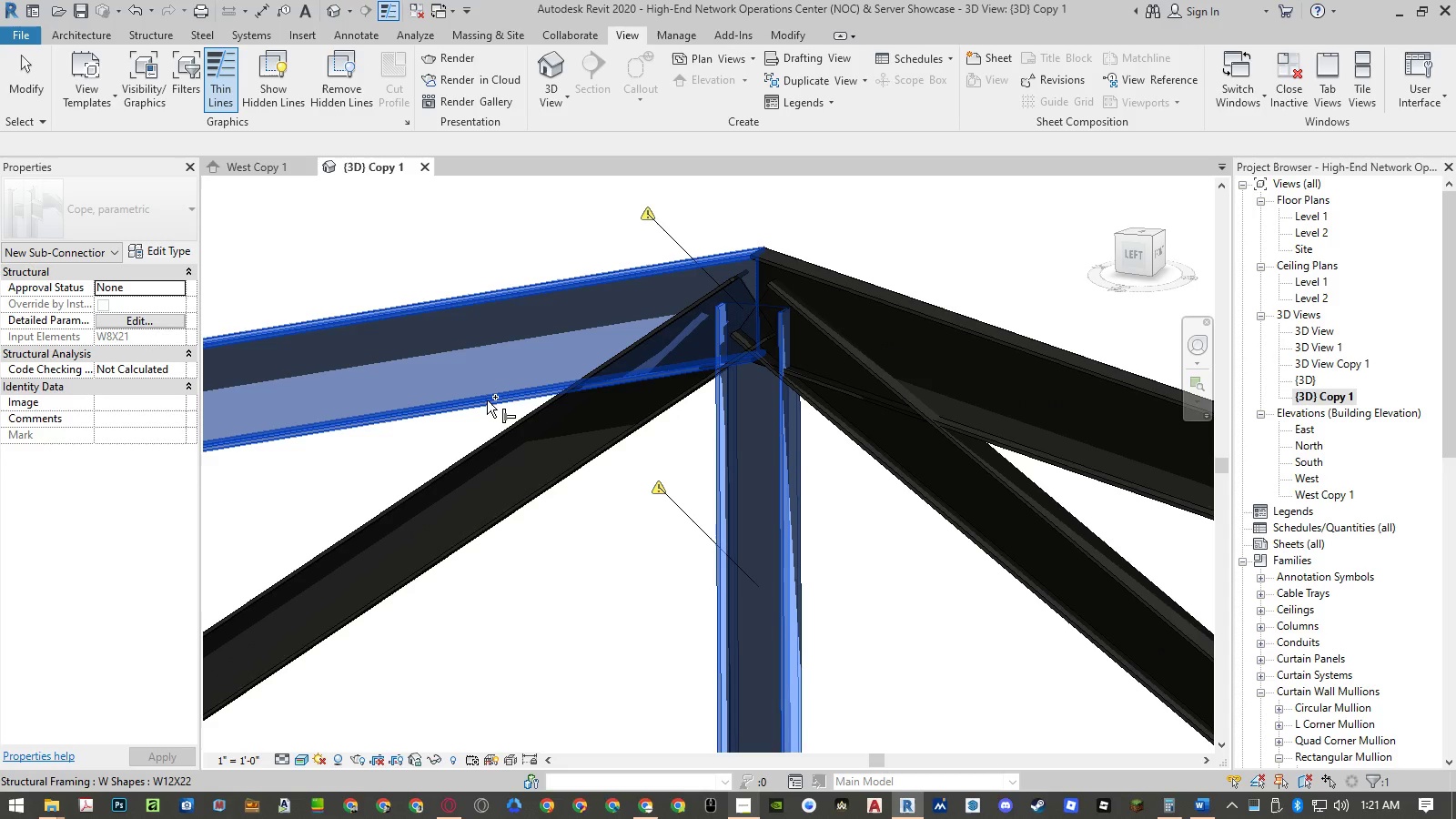 
hold_key(key=ControlLeft, duration=4.39)
 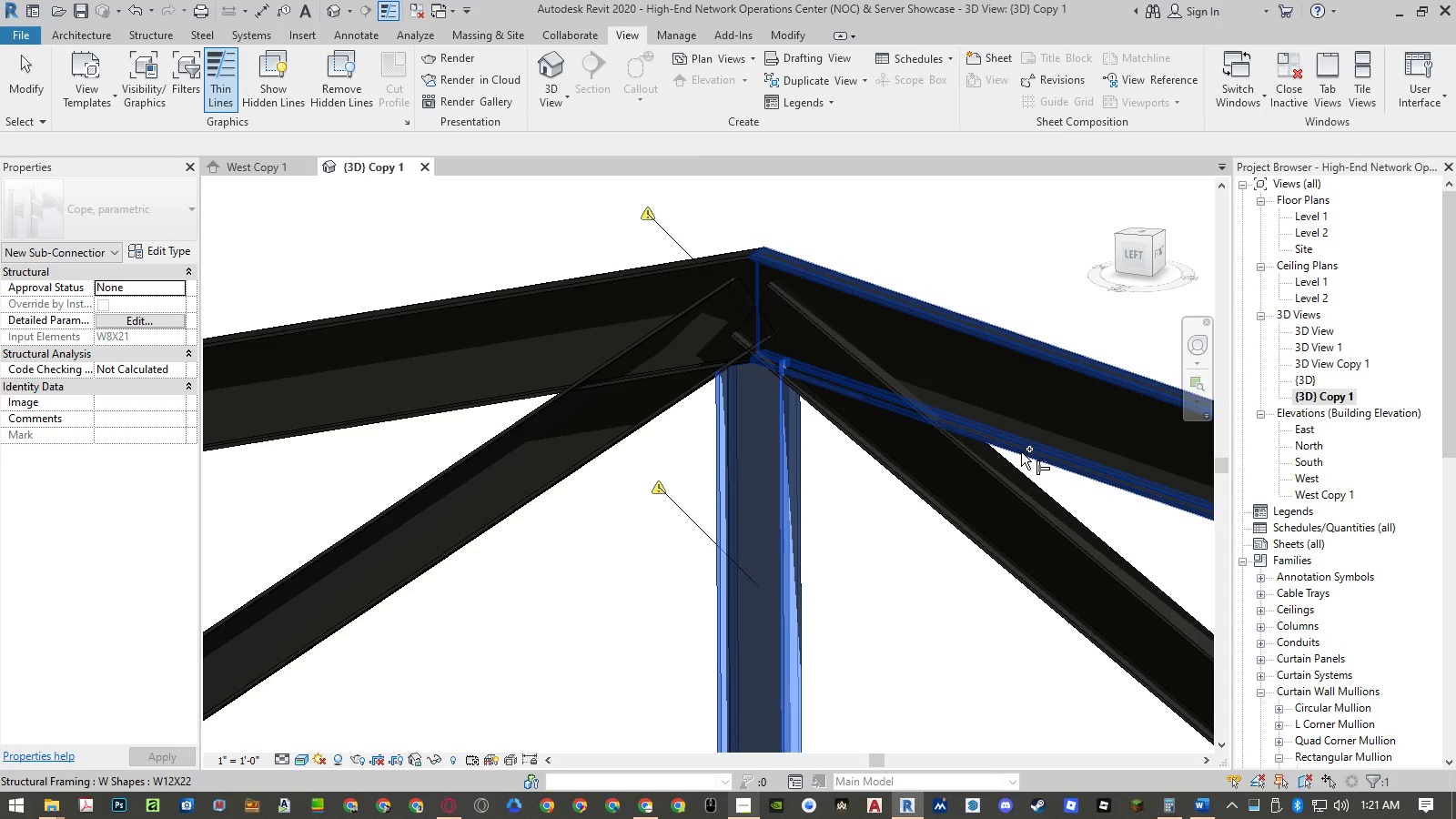 
key(NumpadEnter)
 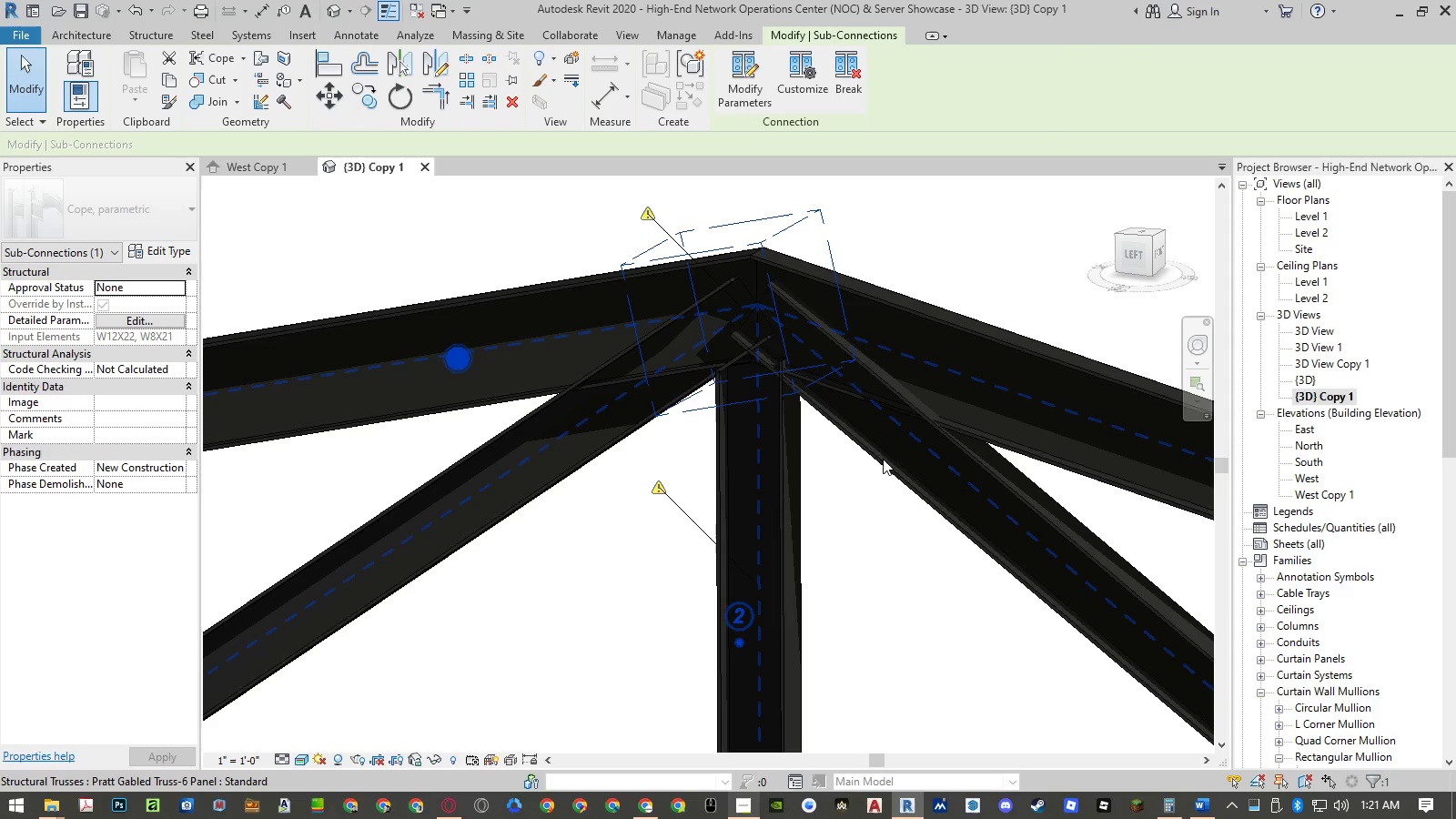 
type(cop)
 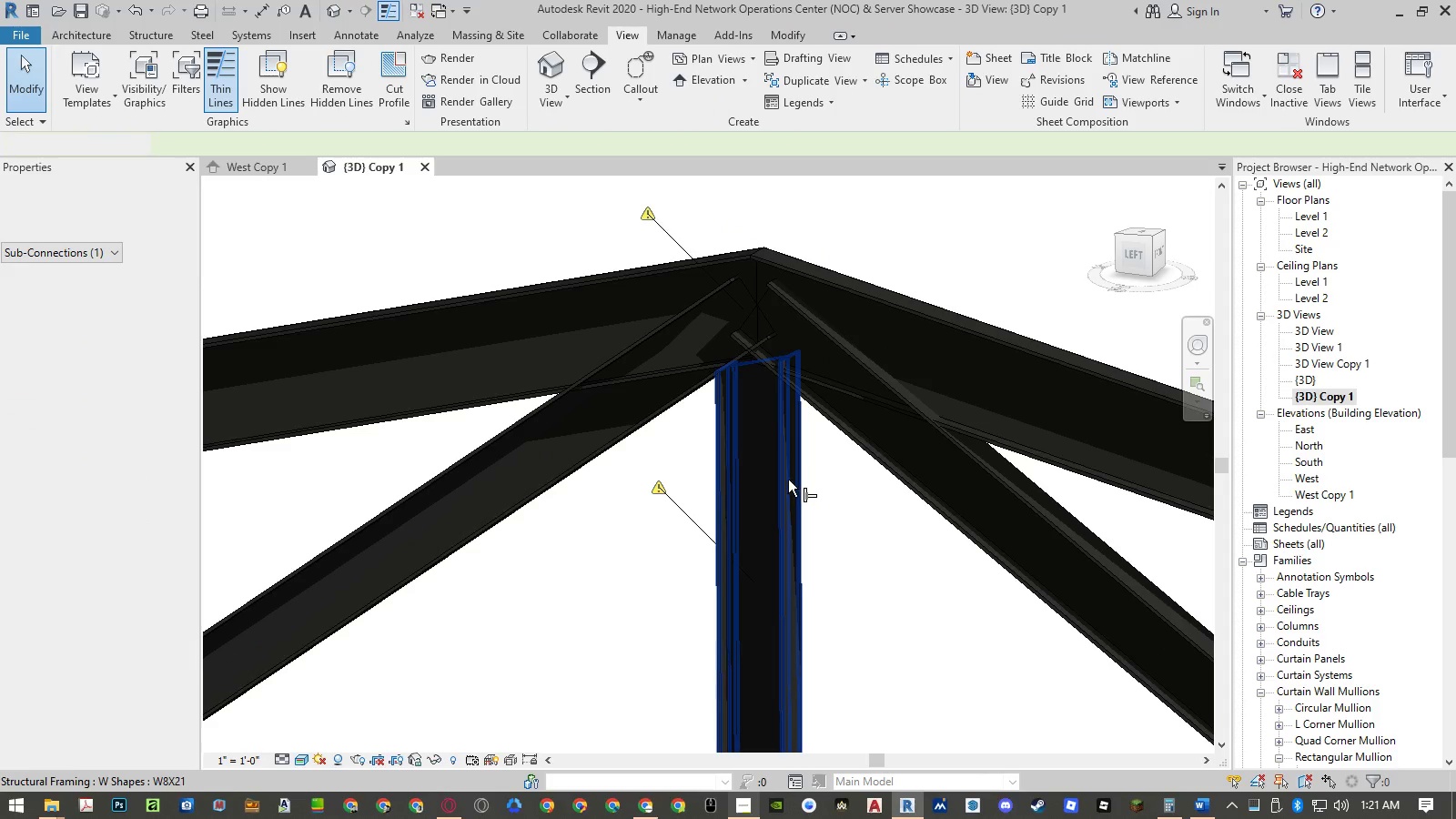 
left_click([786, 479])
 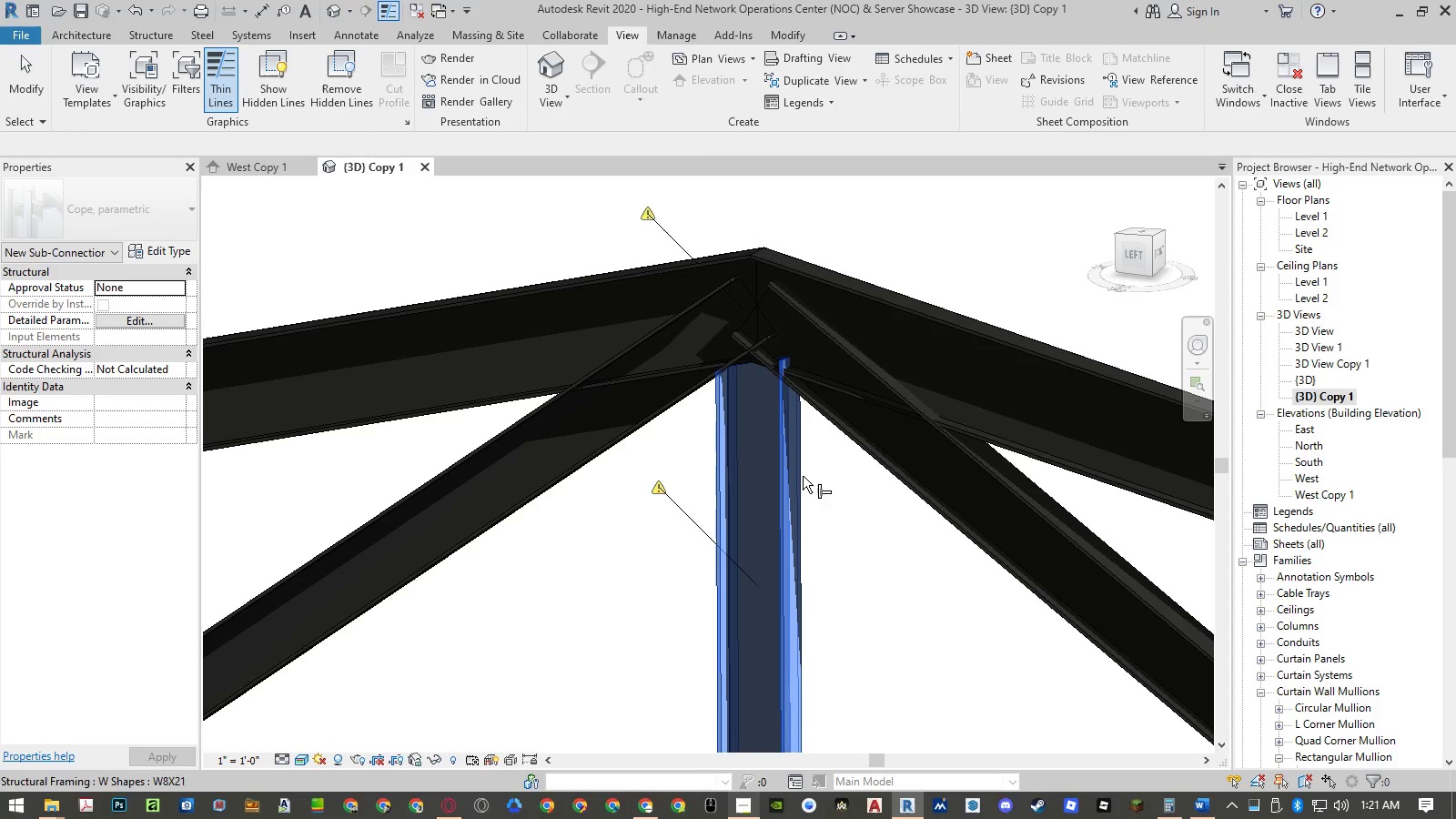 
hold_key(key=ControlLeft, duration=0.81)
left_click([1021, 452])
 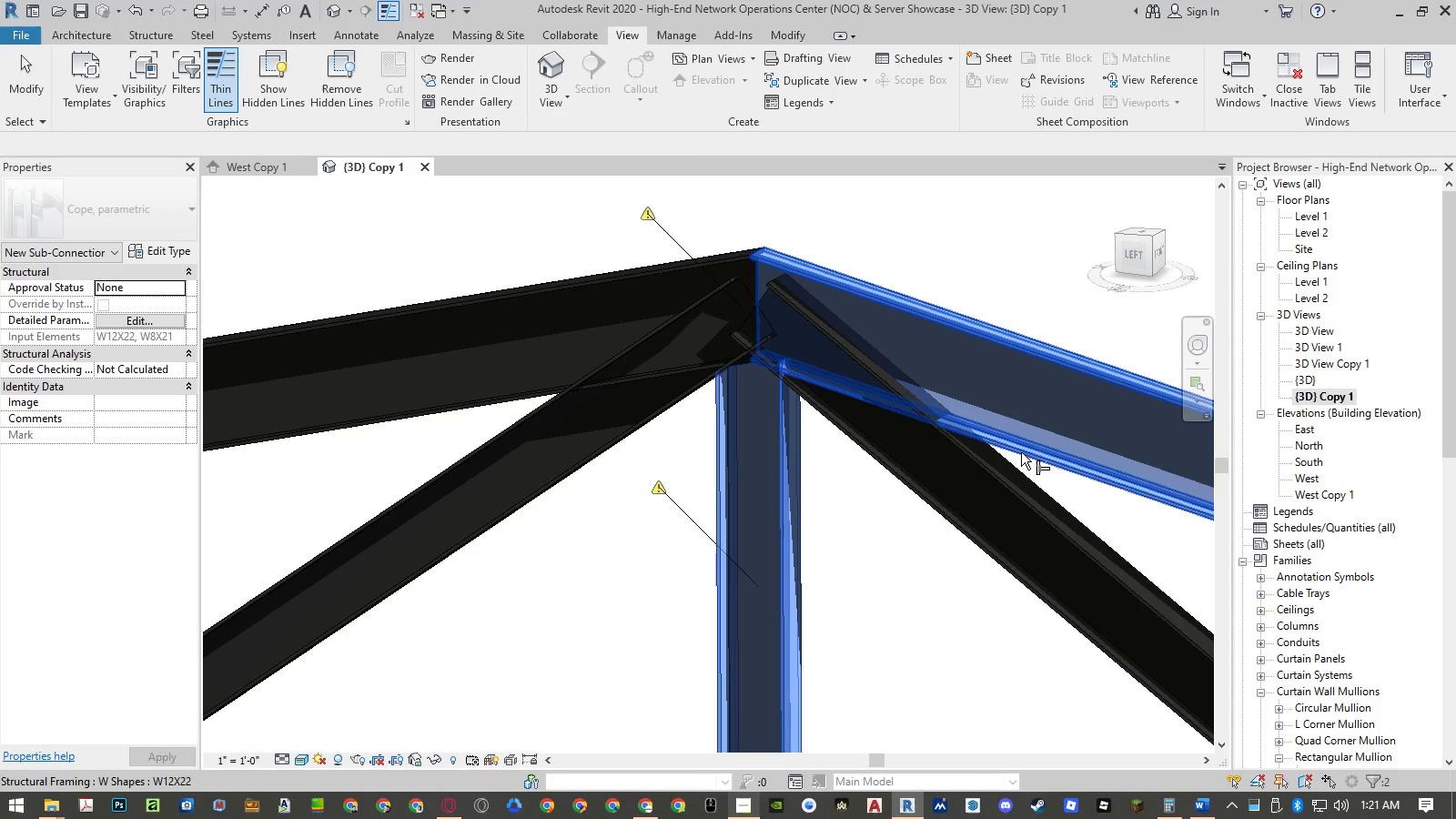 
key(NumpadEnter)
 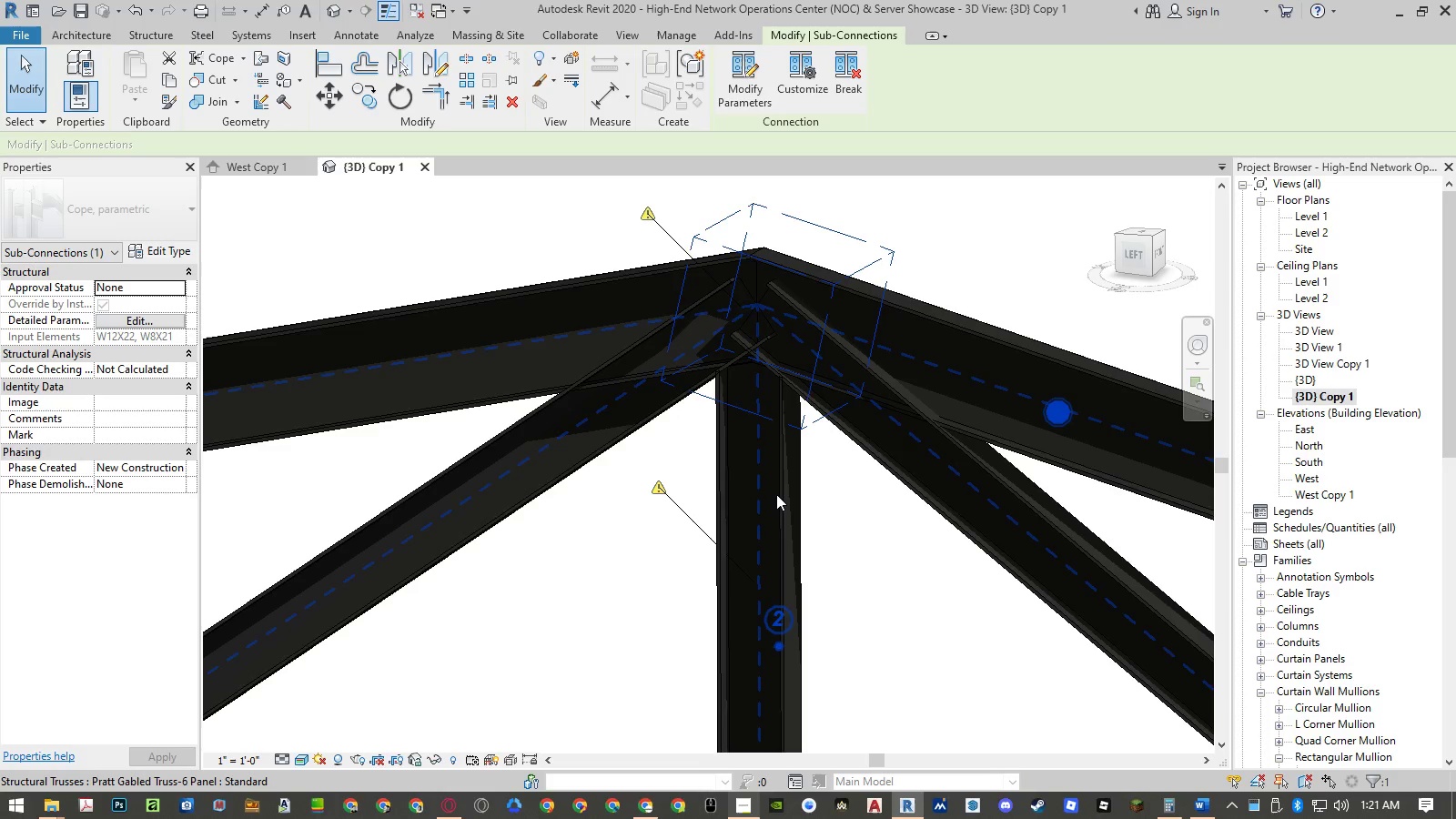 
key(C)
 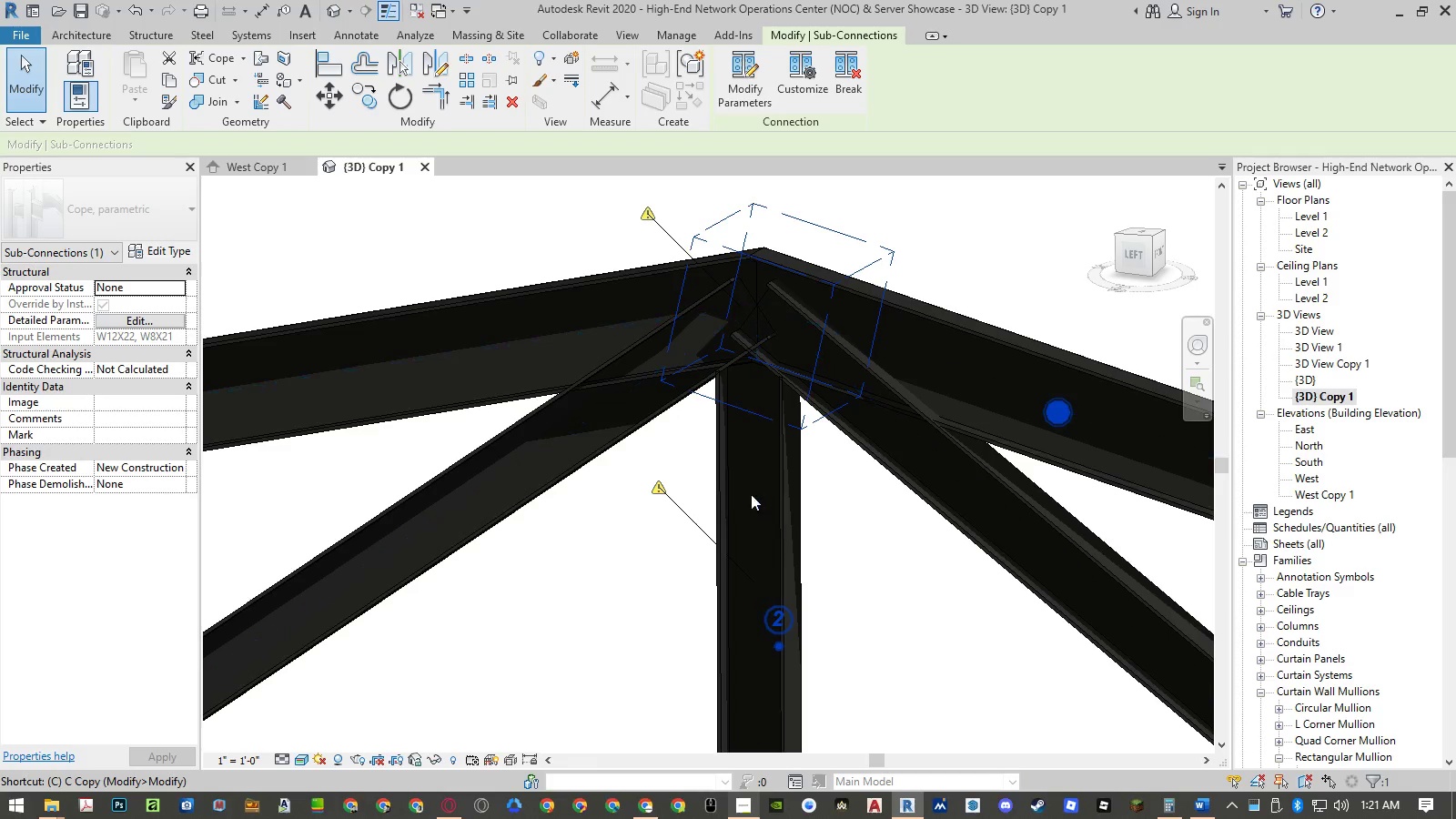 
type(op)
 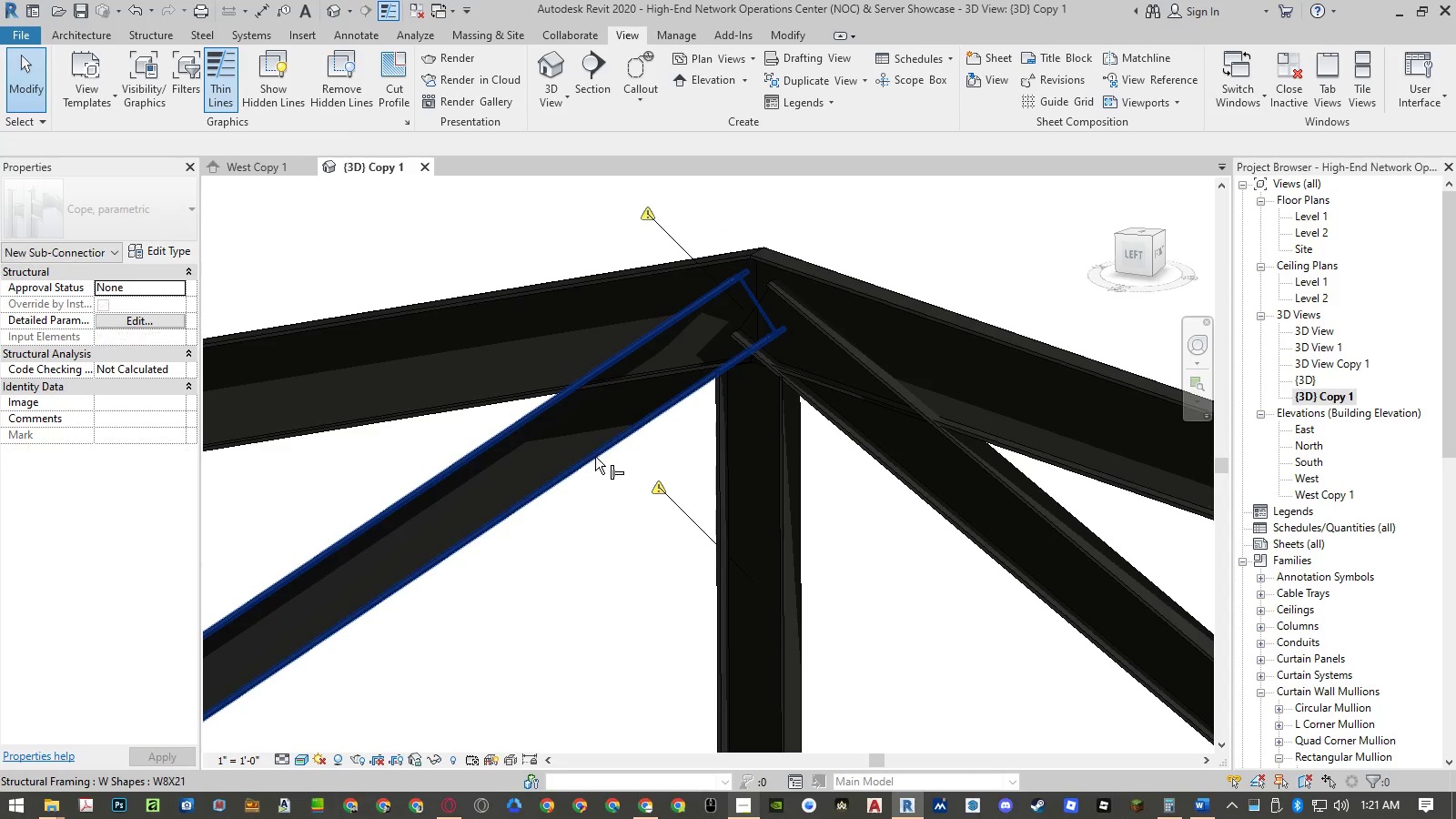 
left_click([595, 457])
 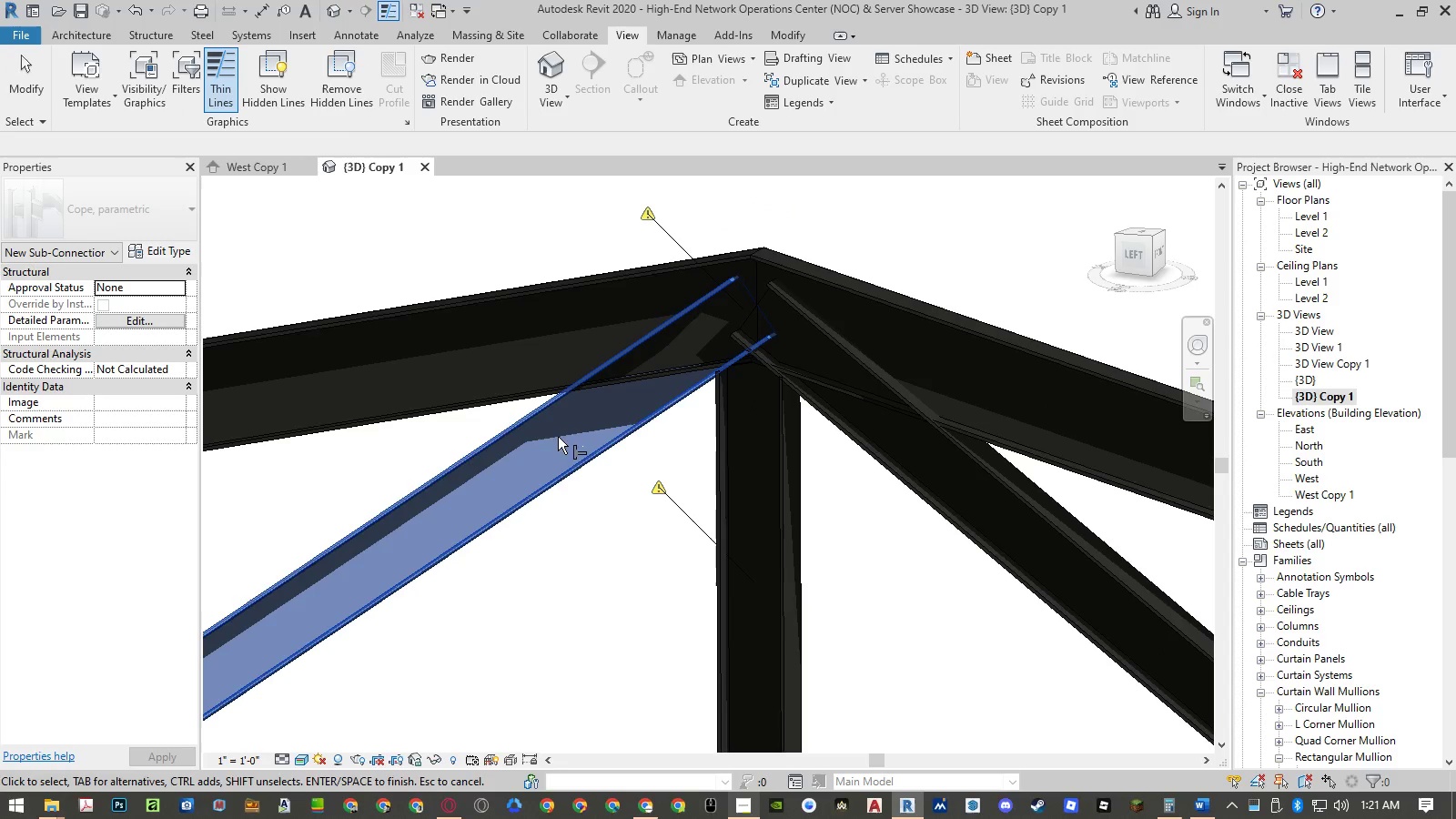 
hold_key(key=ControlLeft, duration=0.59)
left_click([511, 399])
 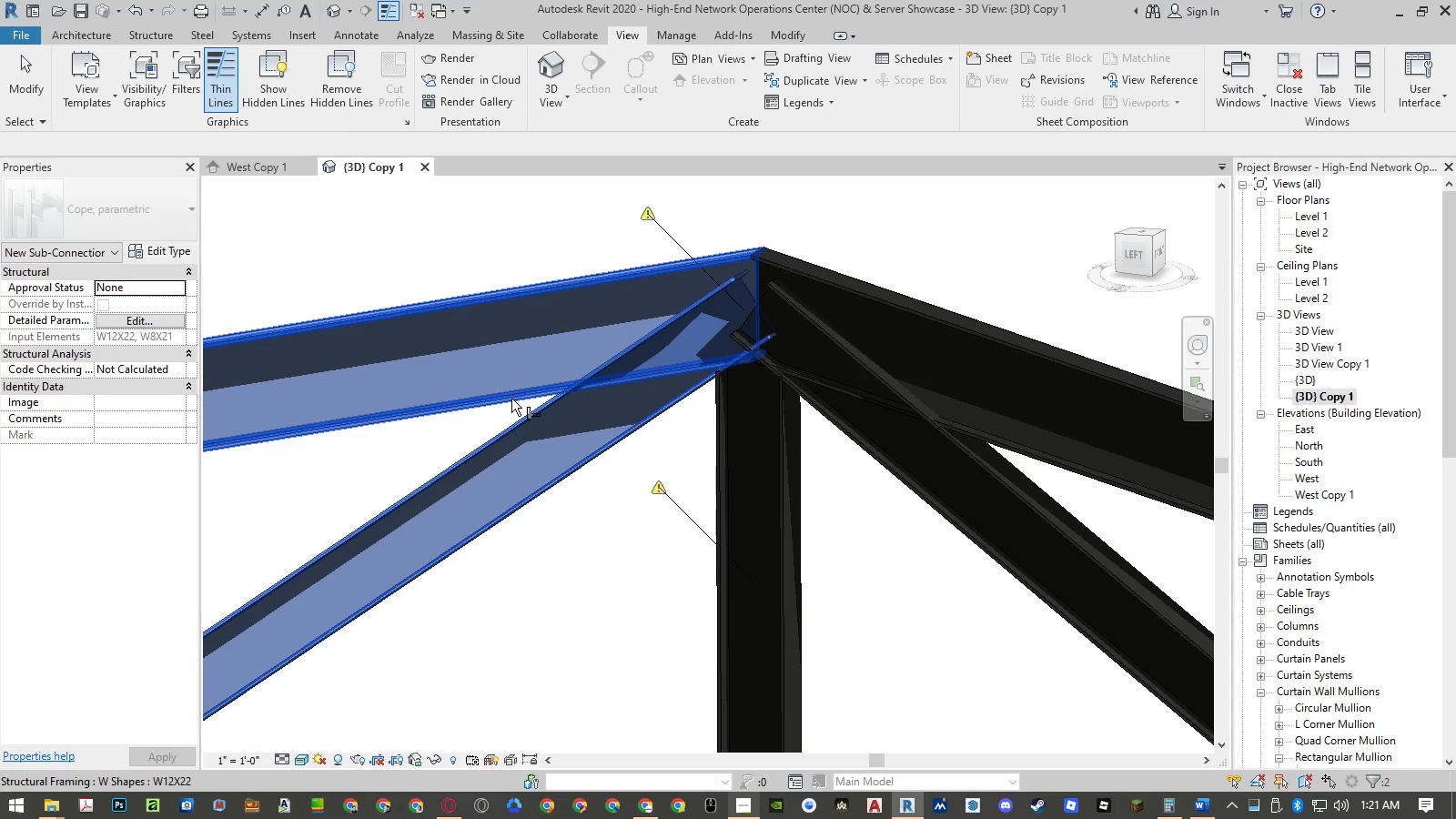 
key(NumpadEnter)
 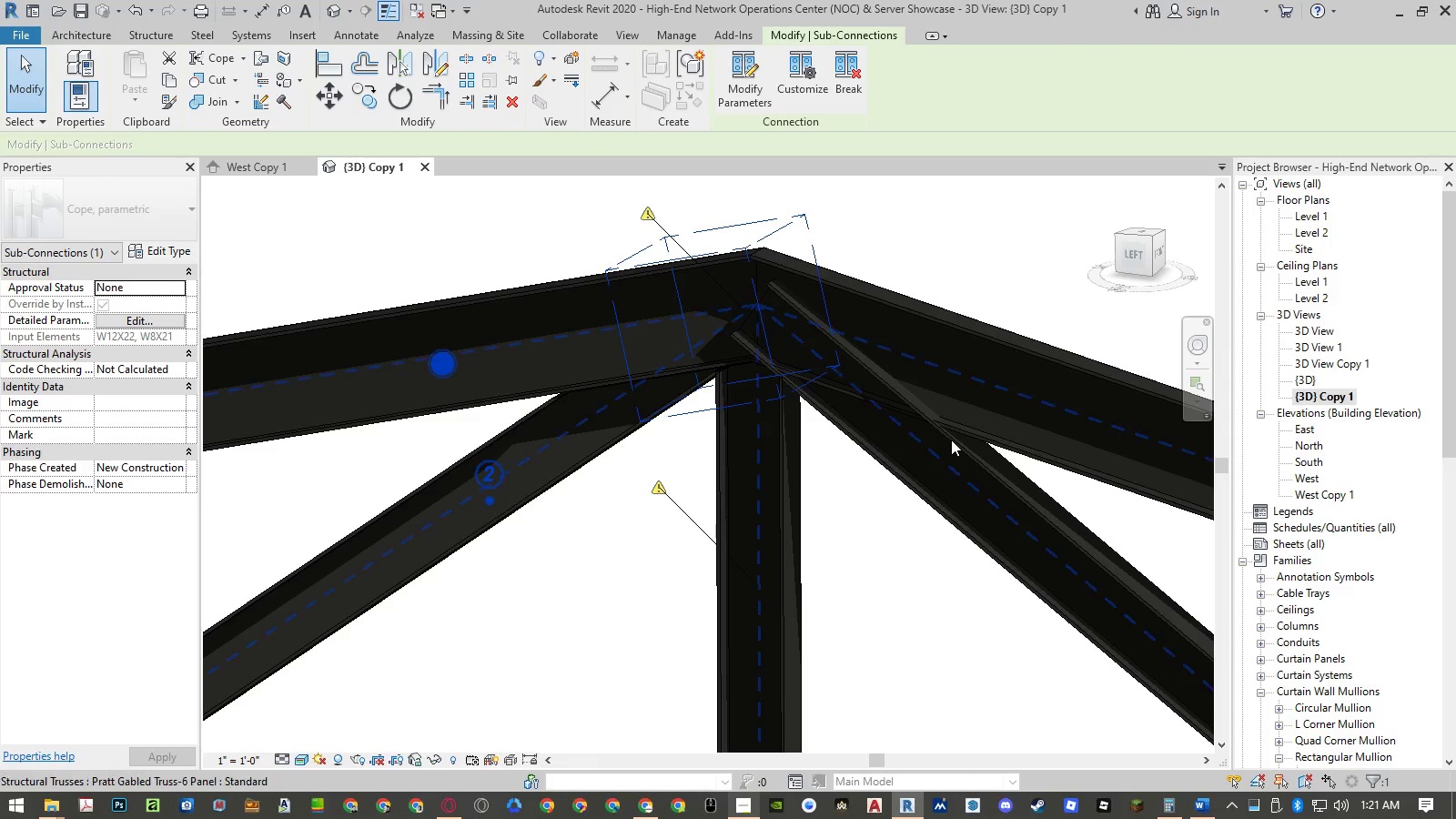 
type(cop)
 